 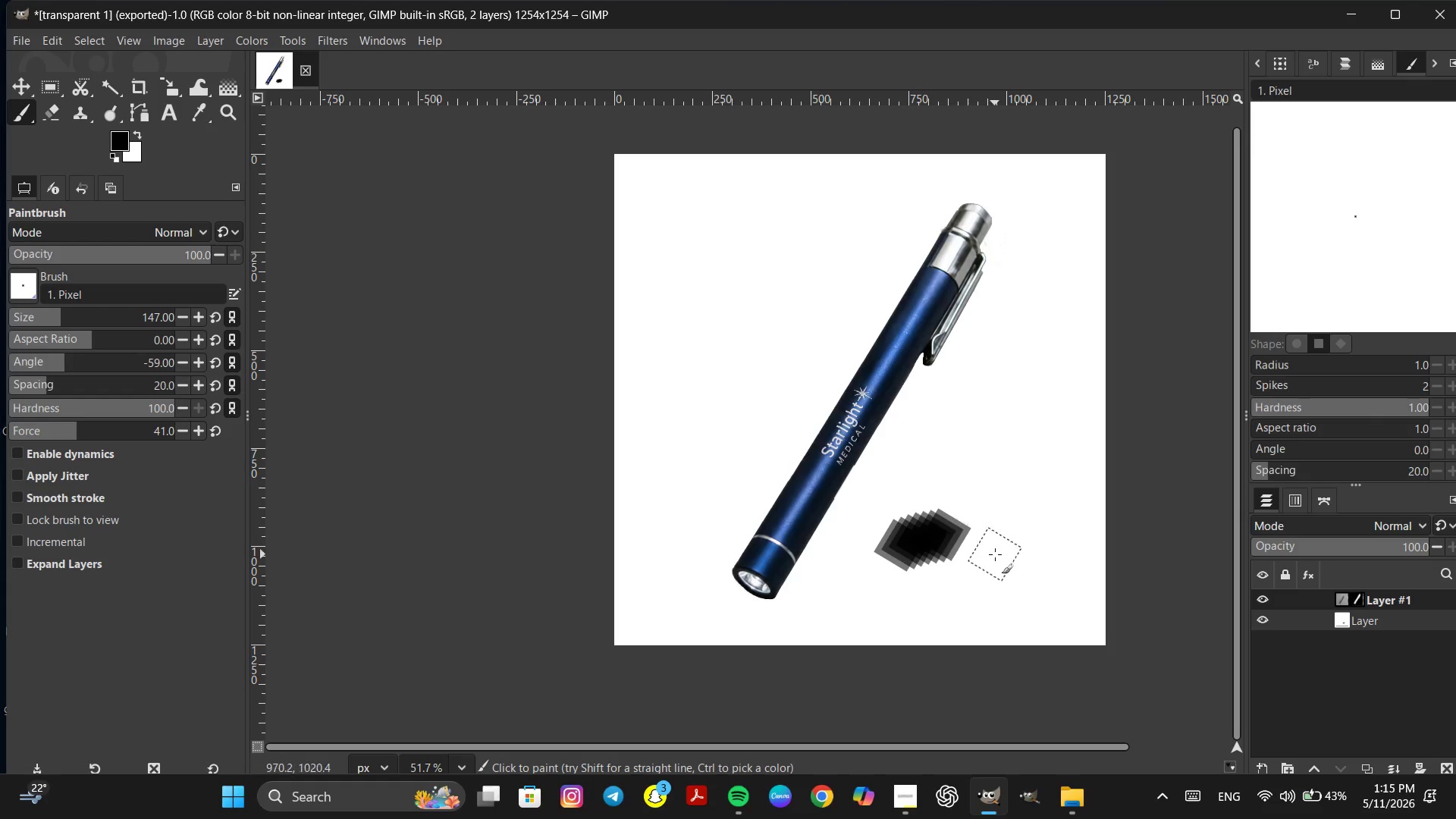 
key(Control+Z)
 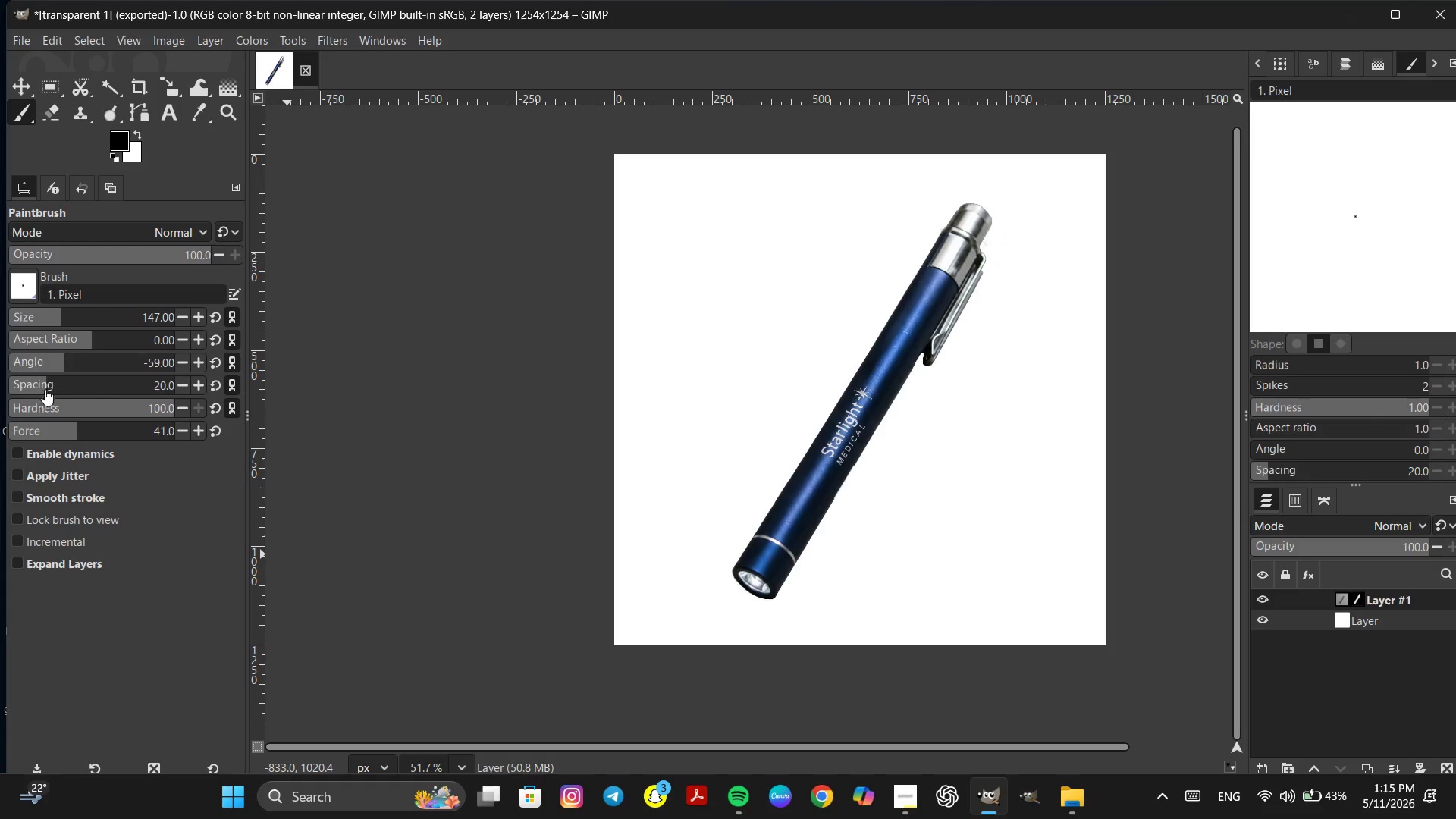 
left_click([25, 297])
 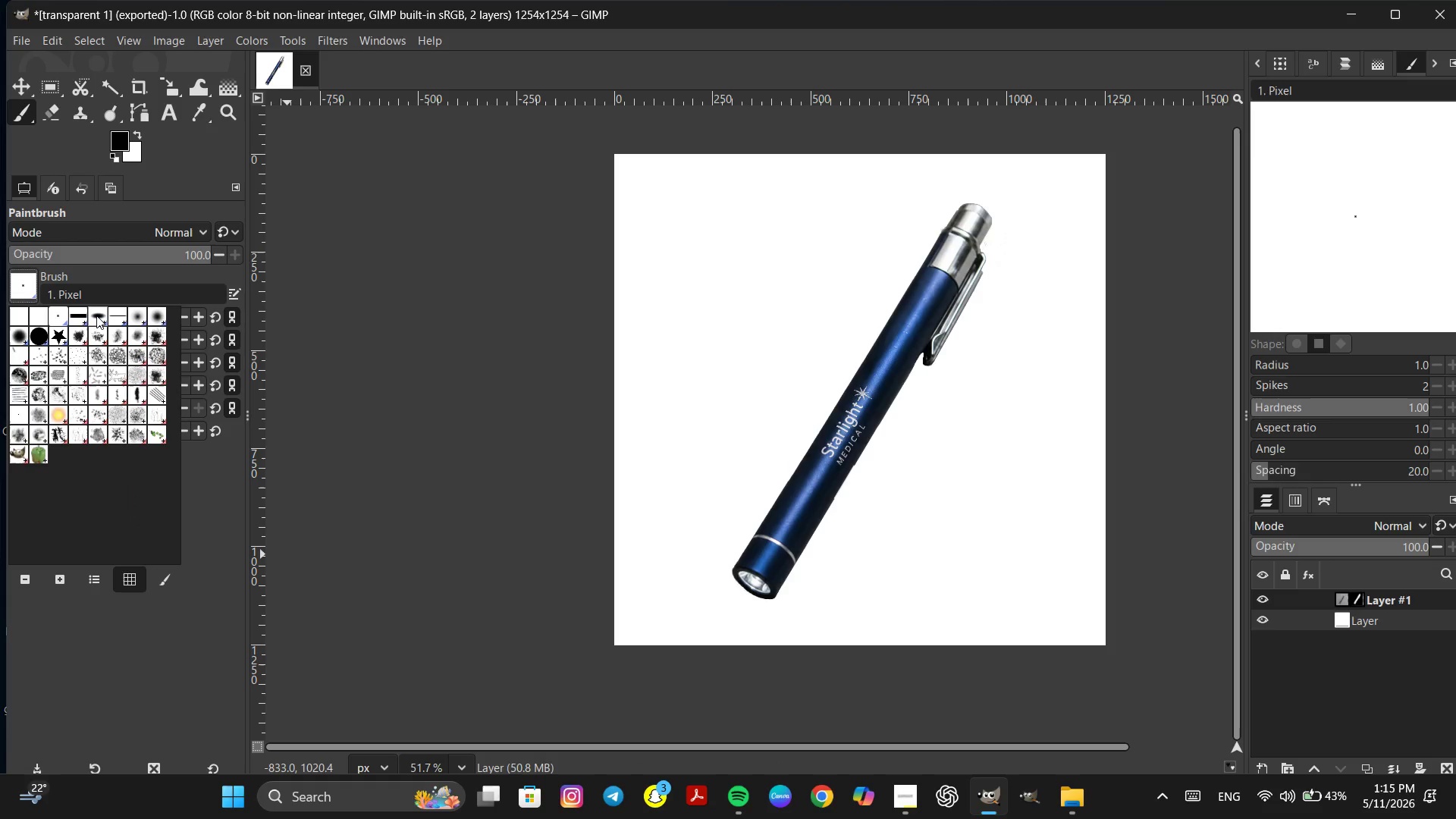 
left_click([96, 315])
 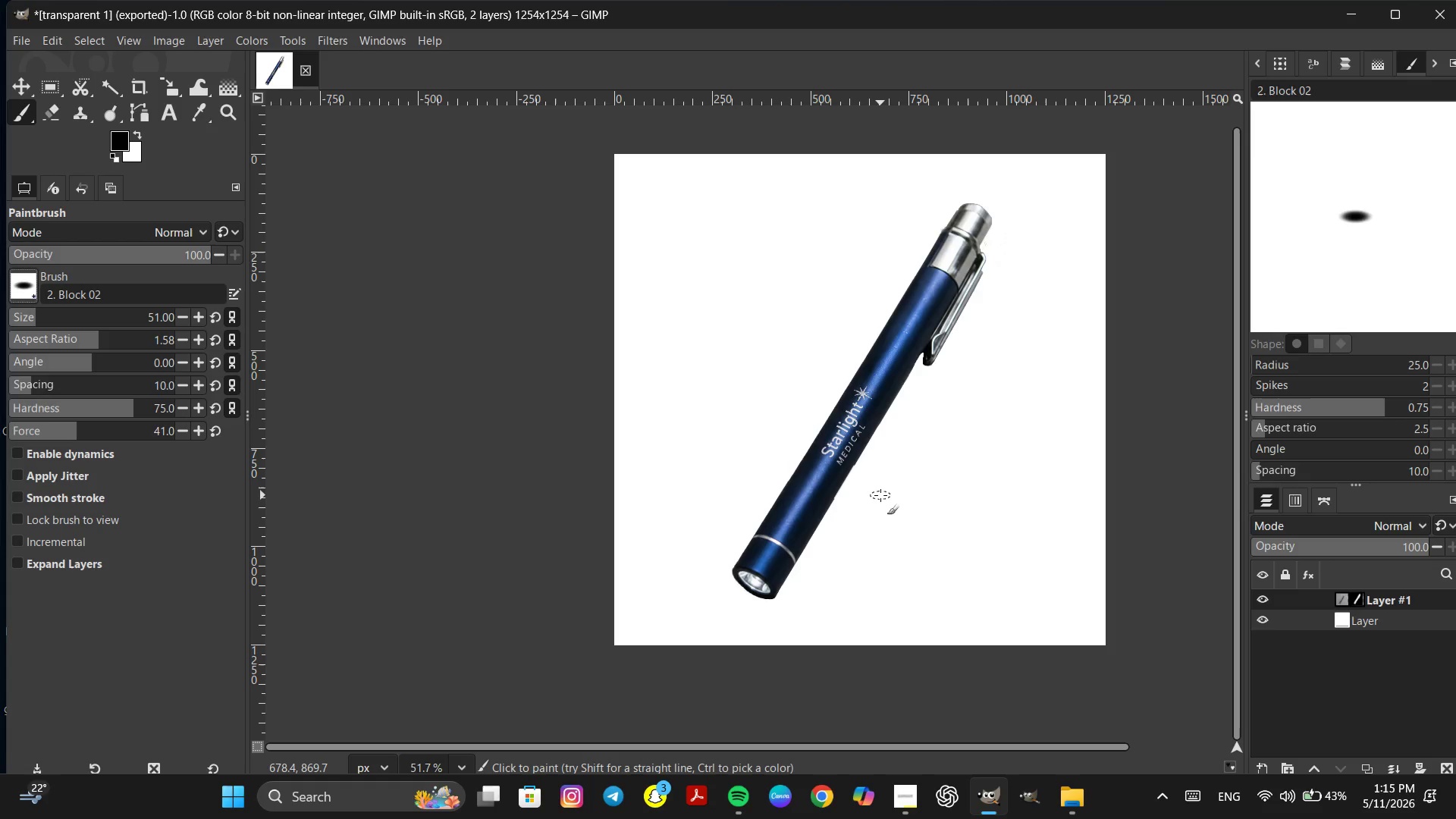 
hold_key(key=ControlLeft, duration=2.42)
 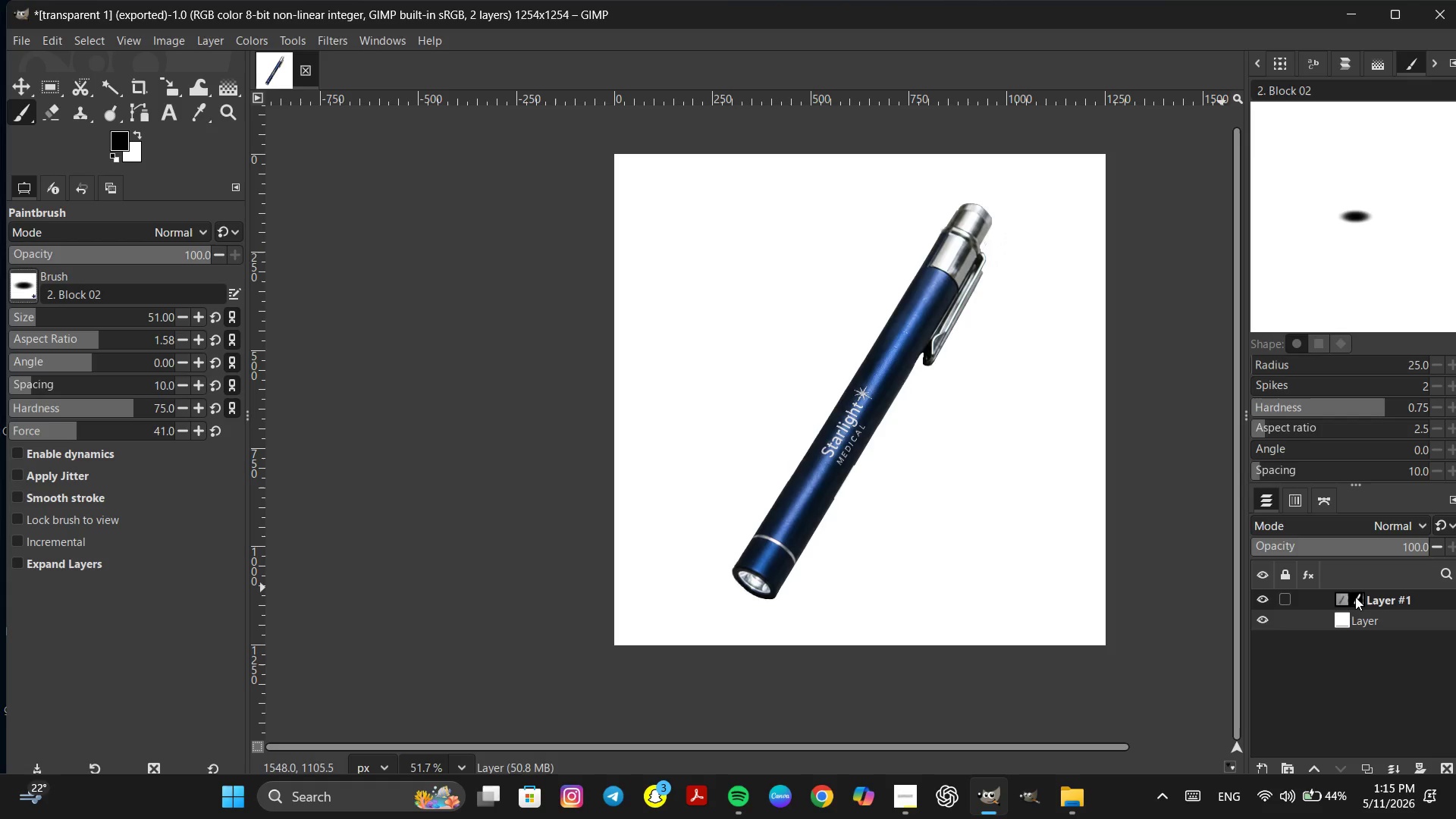 
left_click([1355, 597])
 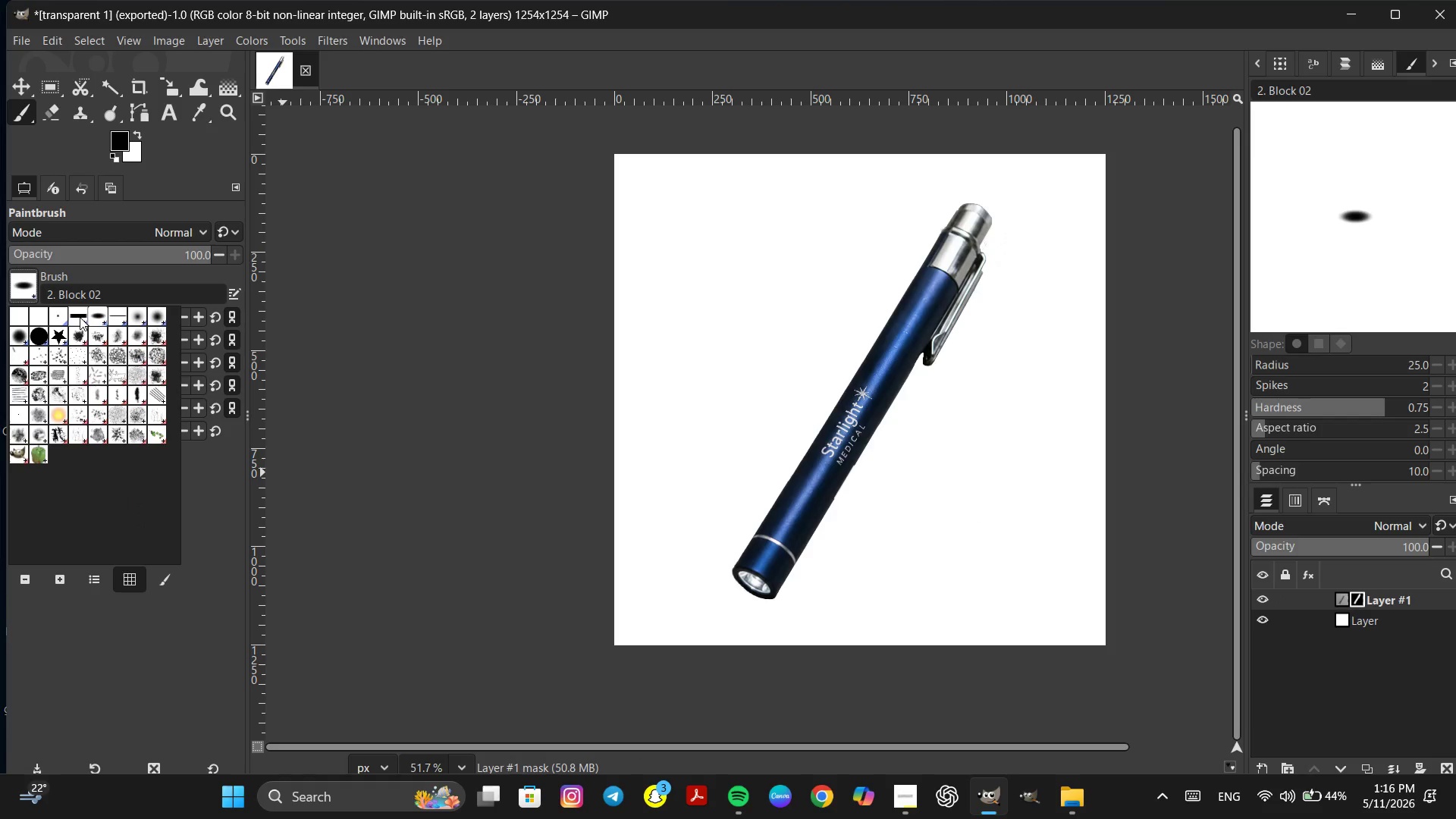 
wait(7.2)
 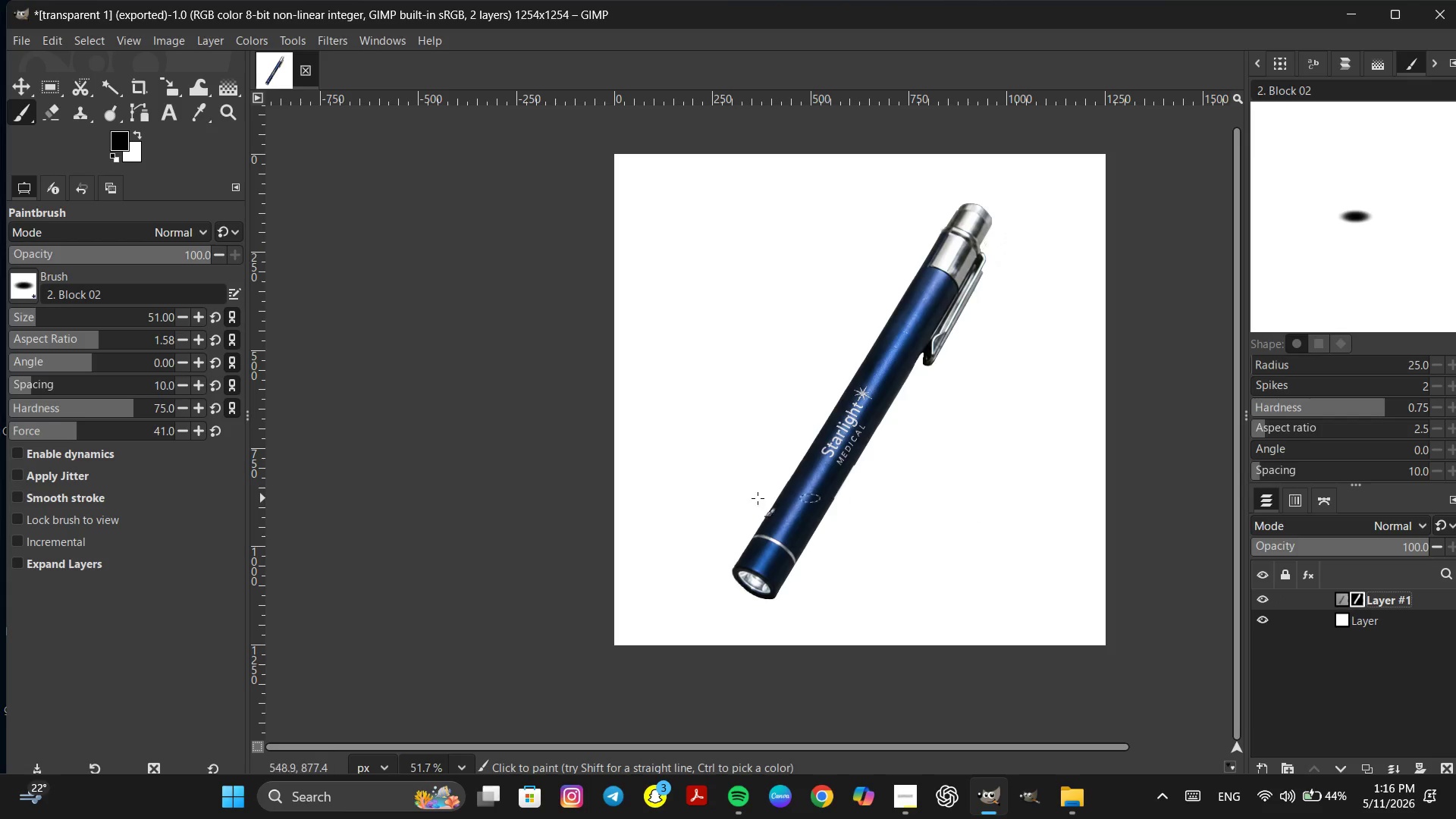 
left_click([57, 318])
 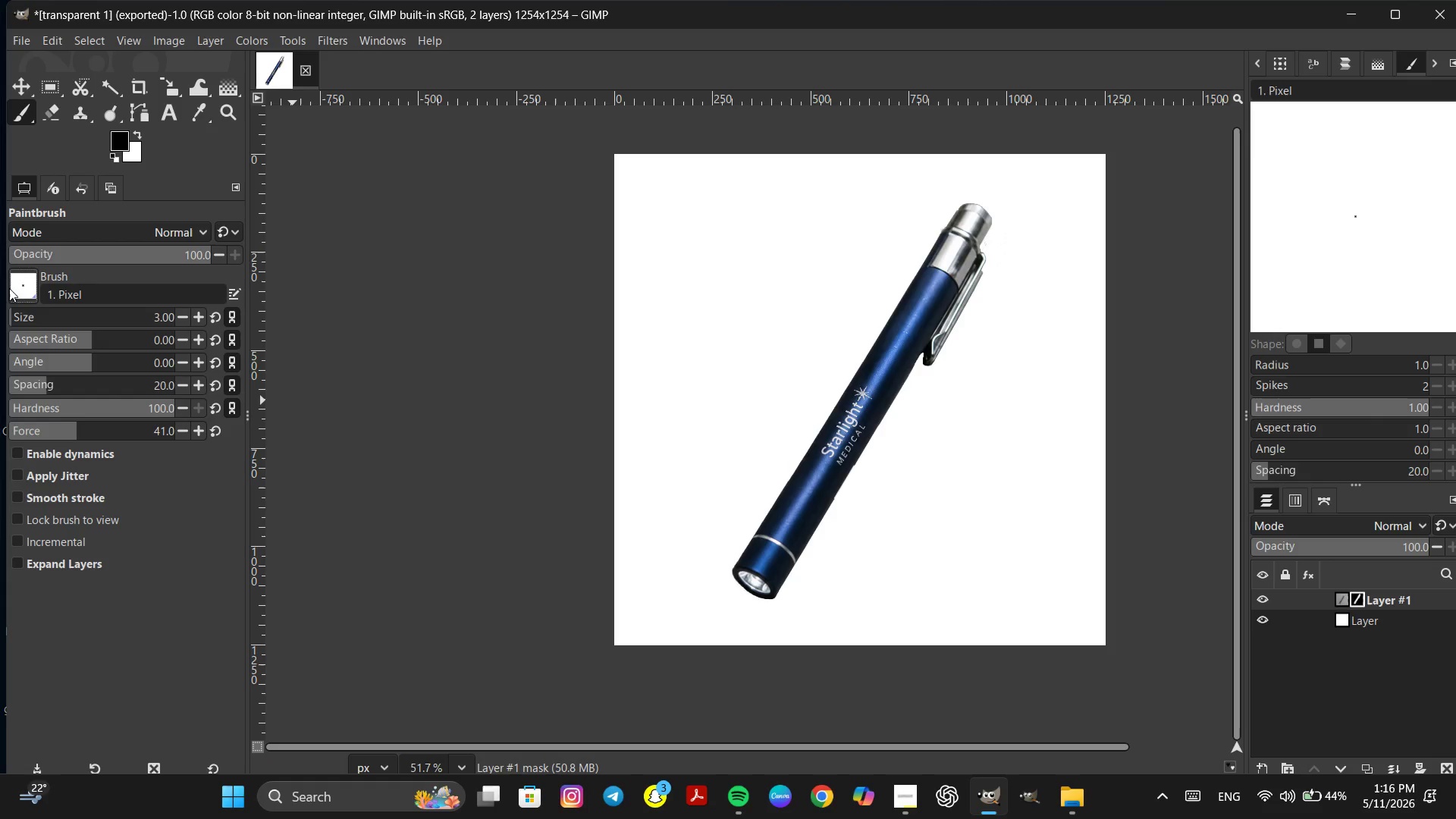 
left_click([28, 318])
 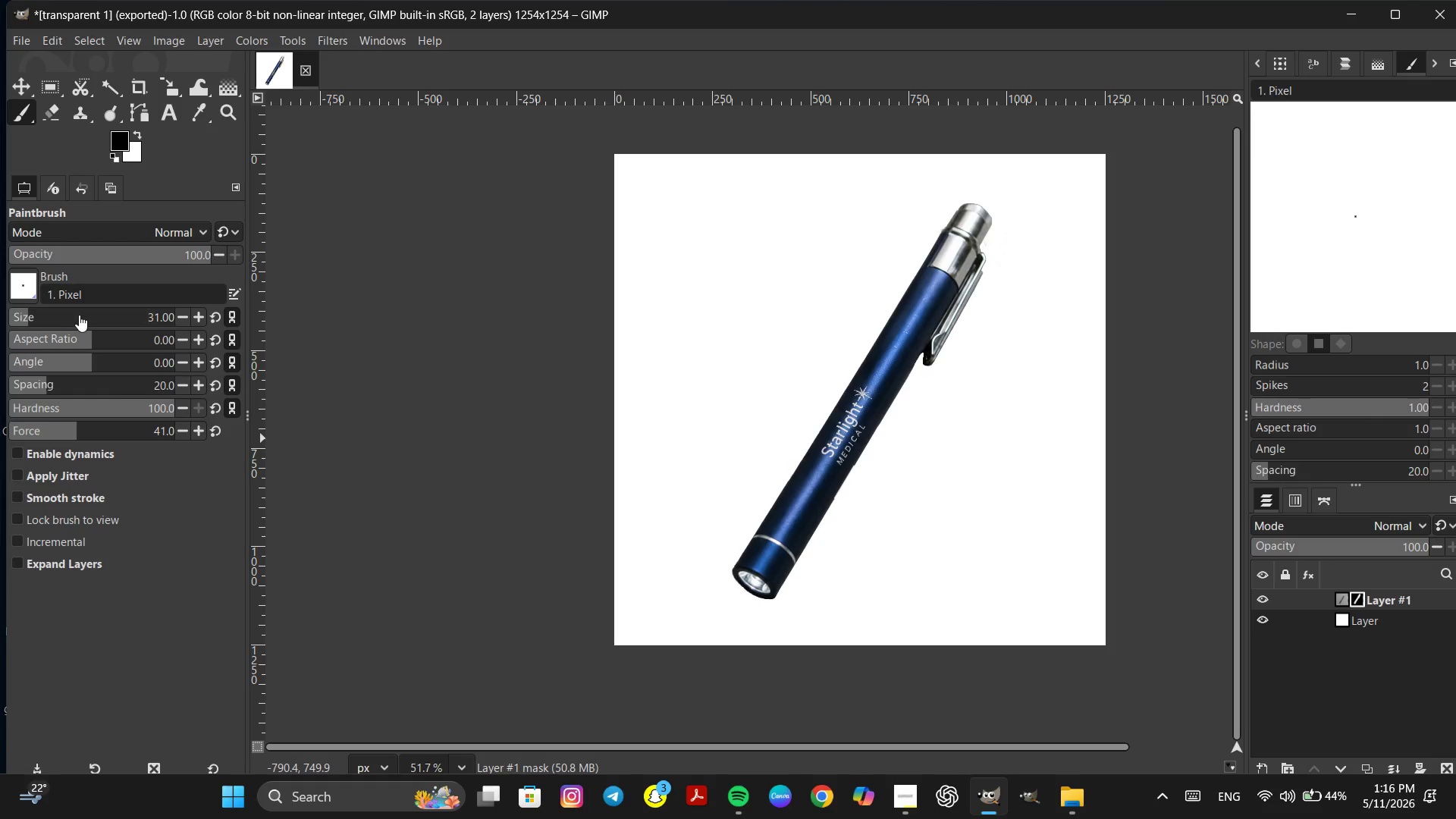 
left_click([24, 281])
 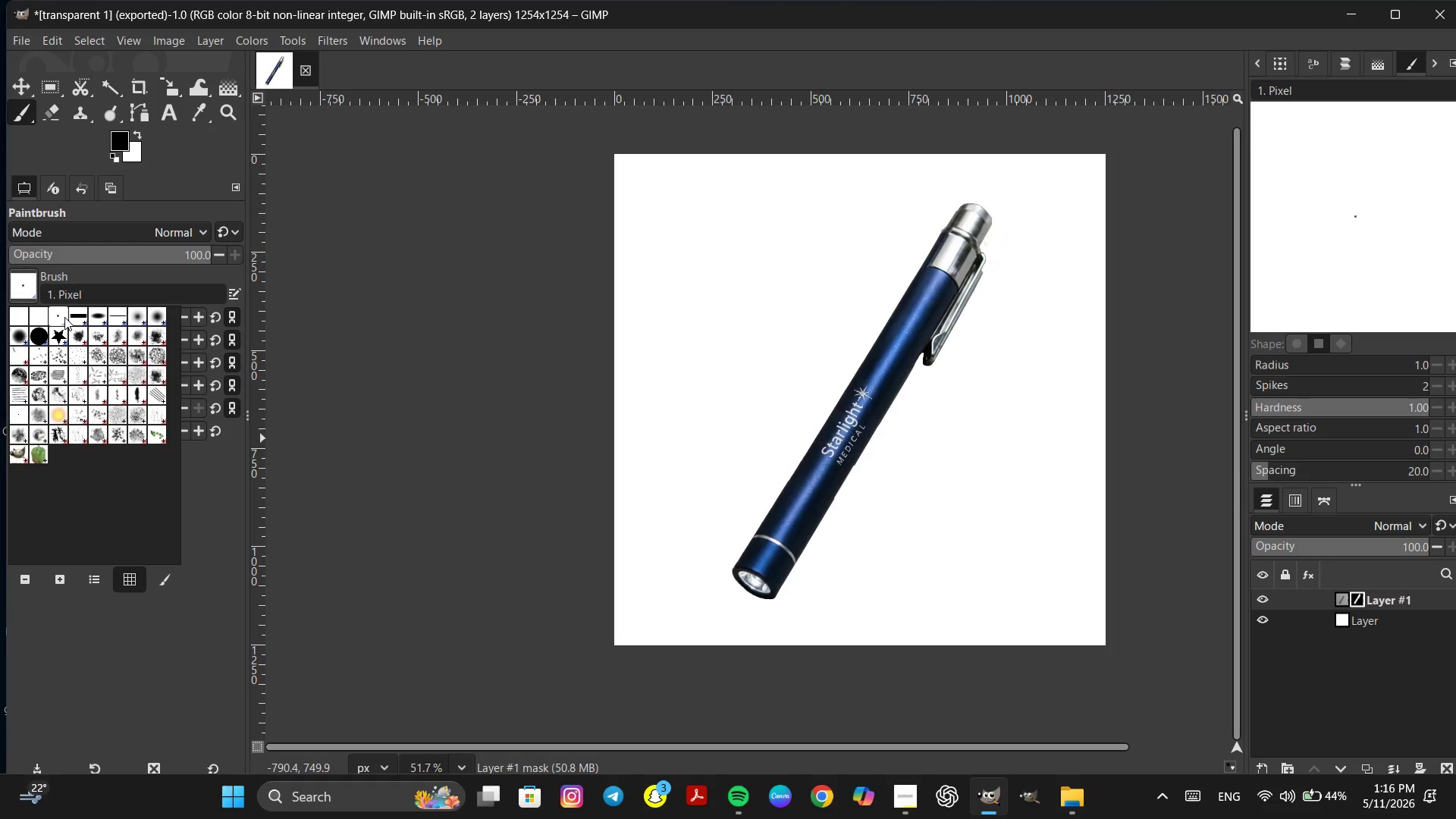 
left_click([72, 315])
 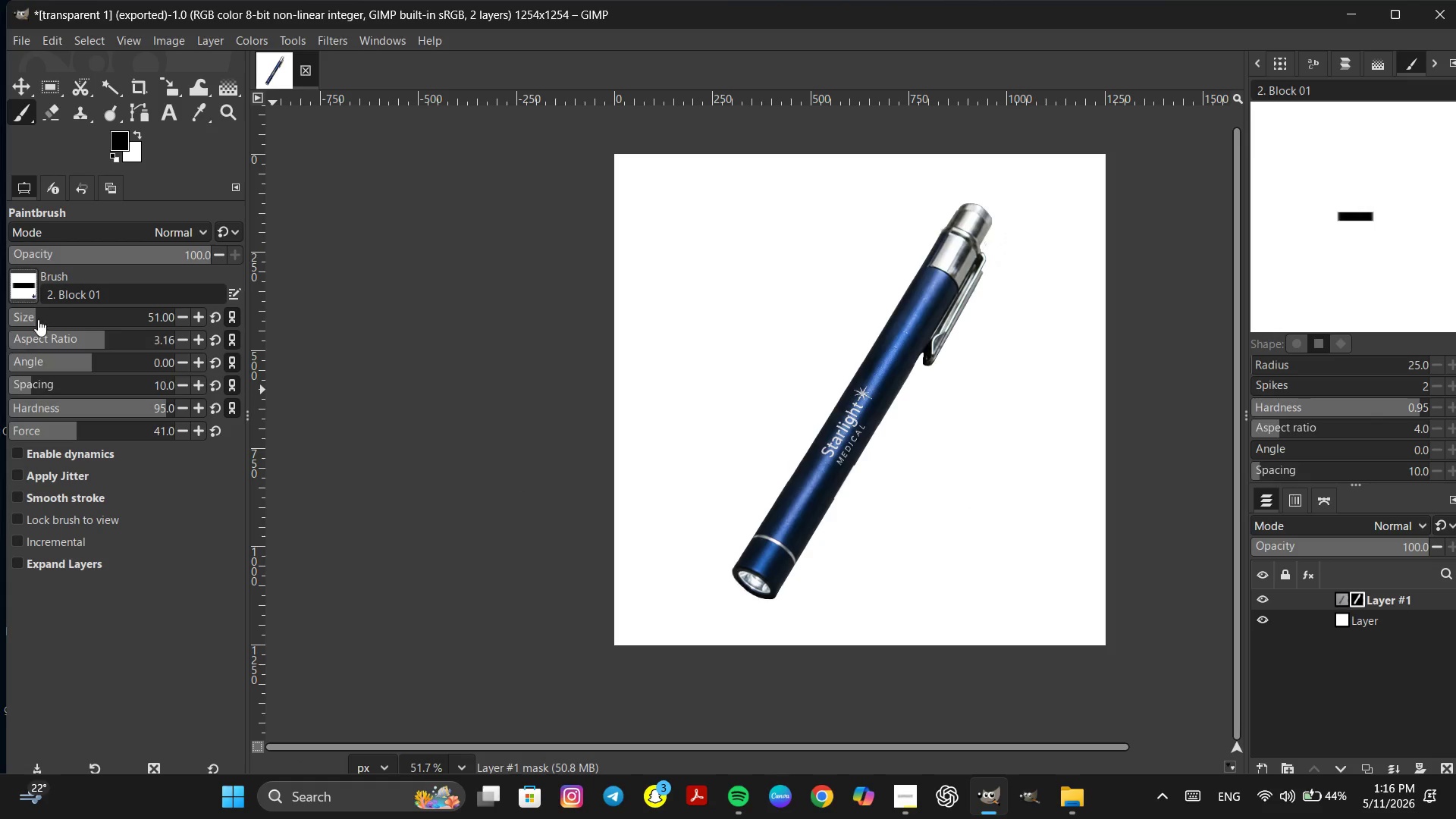 
left_click([23, 286])
 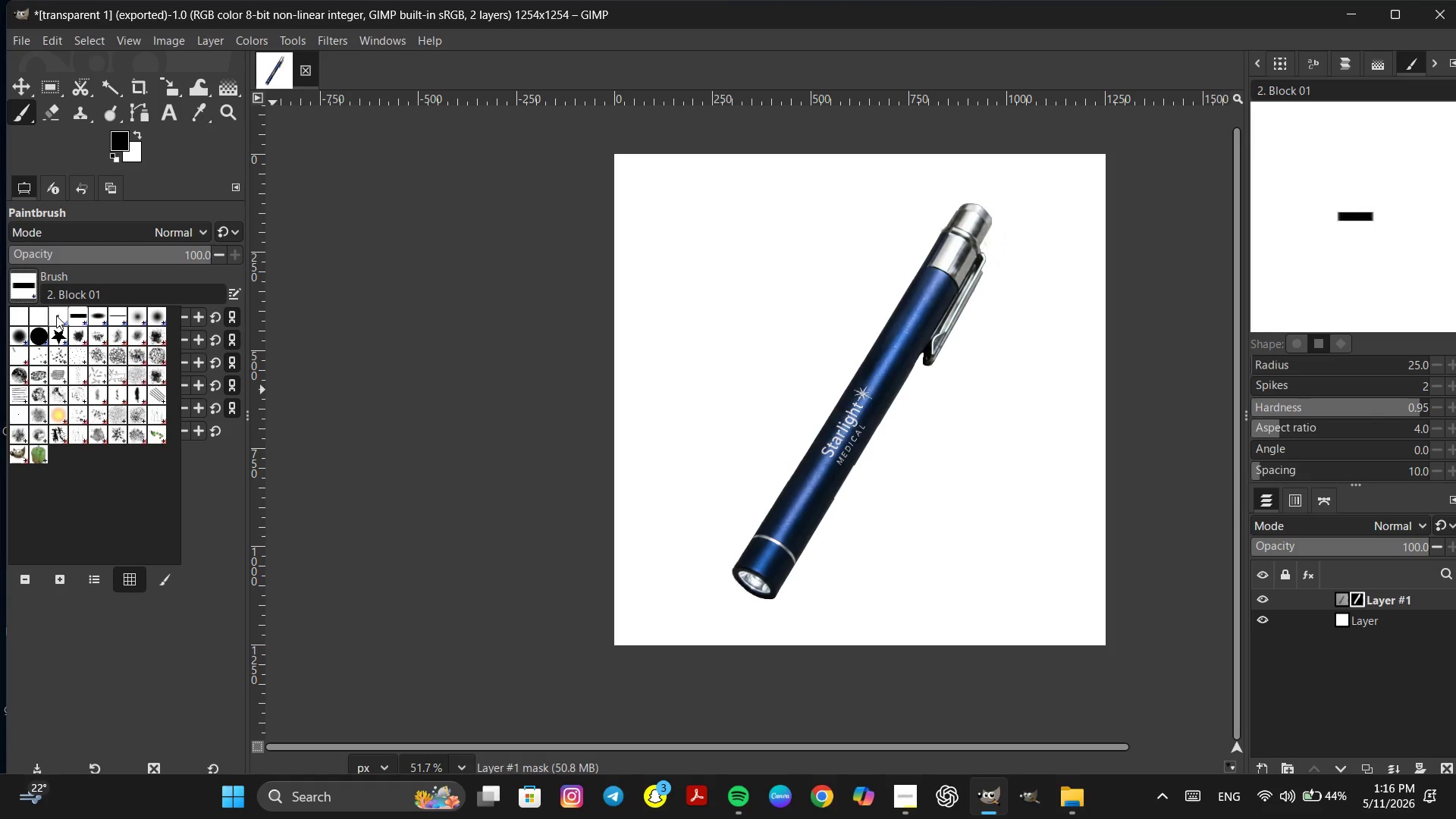 
left_click([56, 315])
 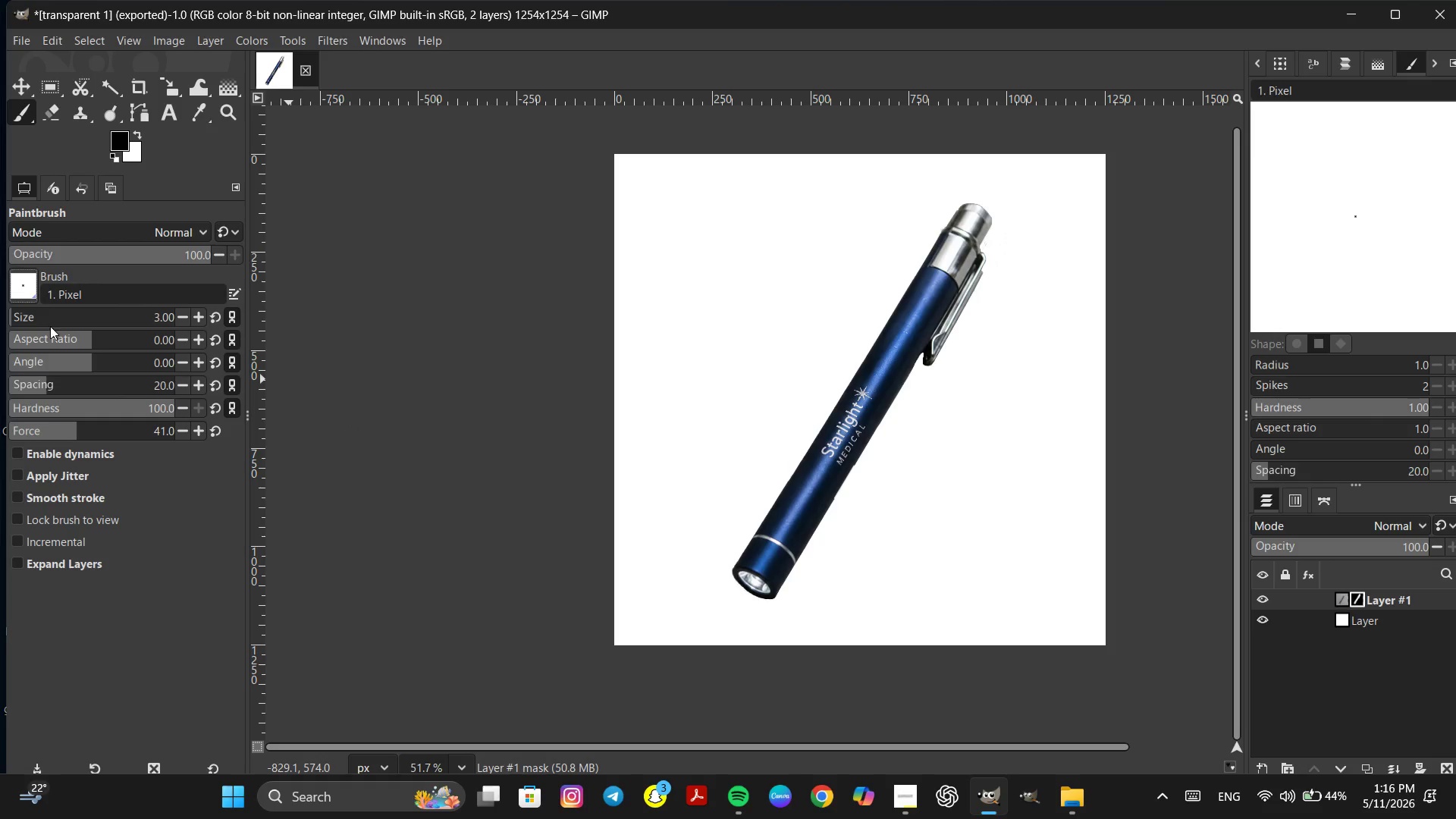 
left_click([45, 313])
 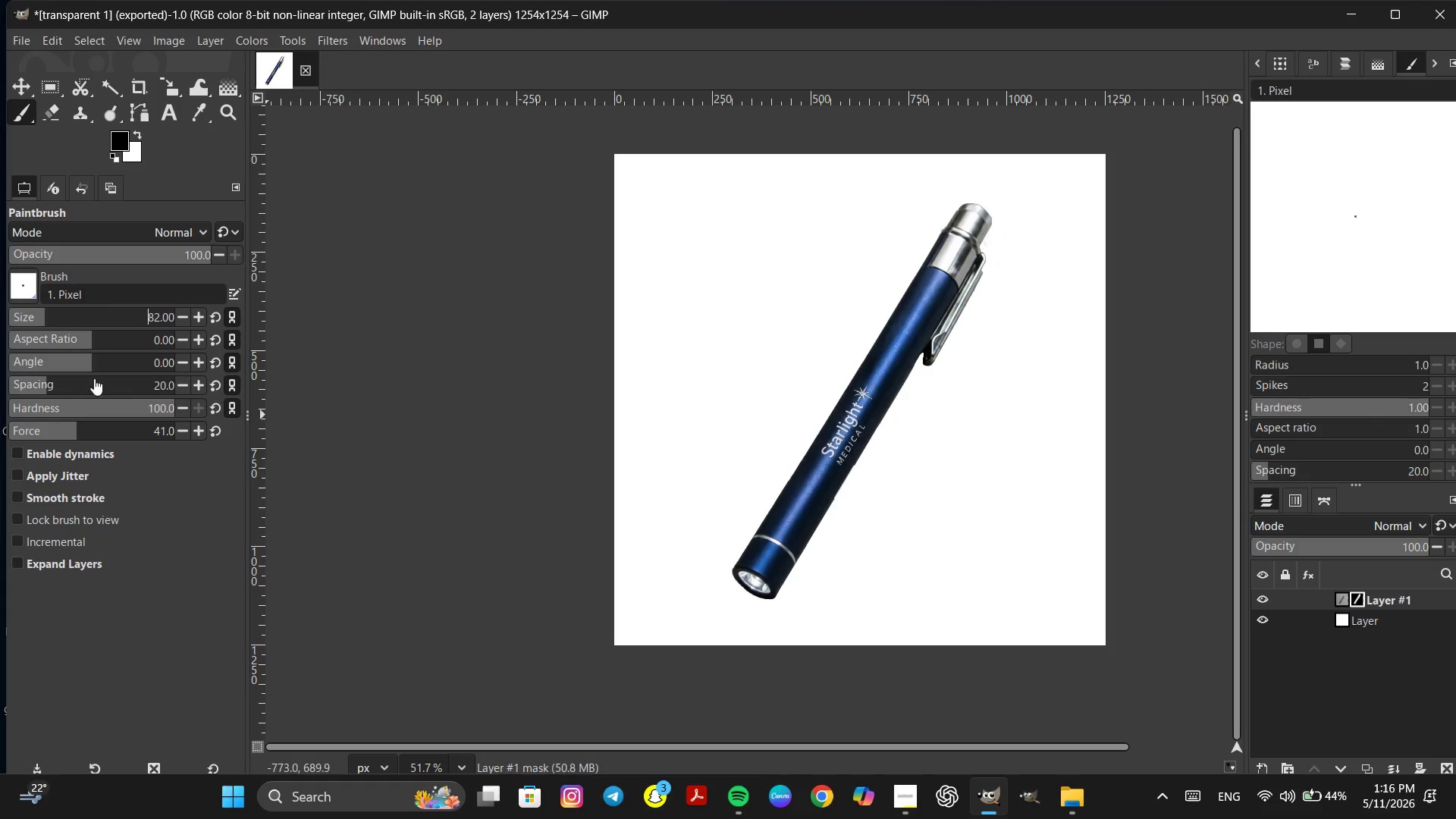 
left_click([71, 367])
 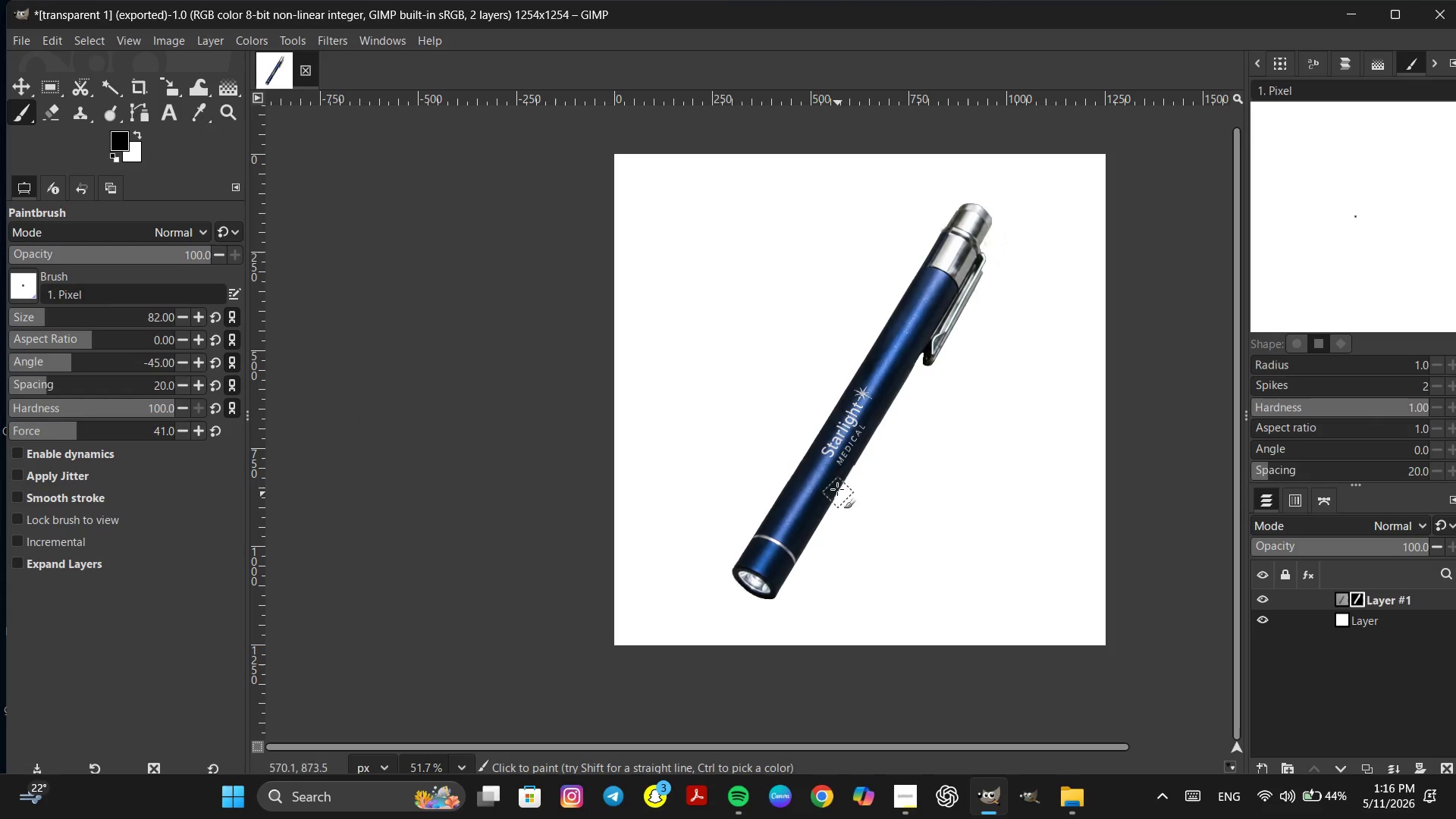 
left_click([836, 480])
 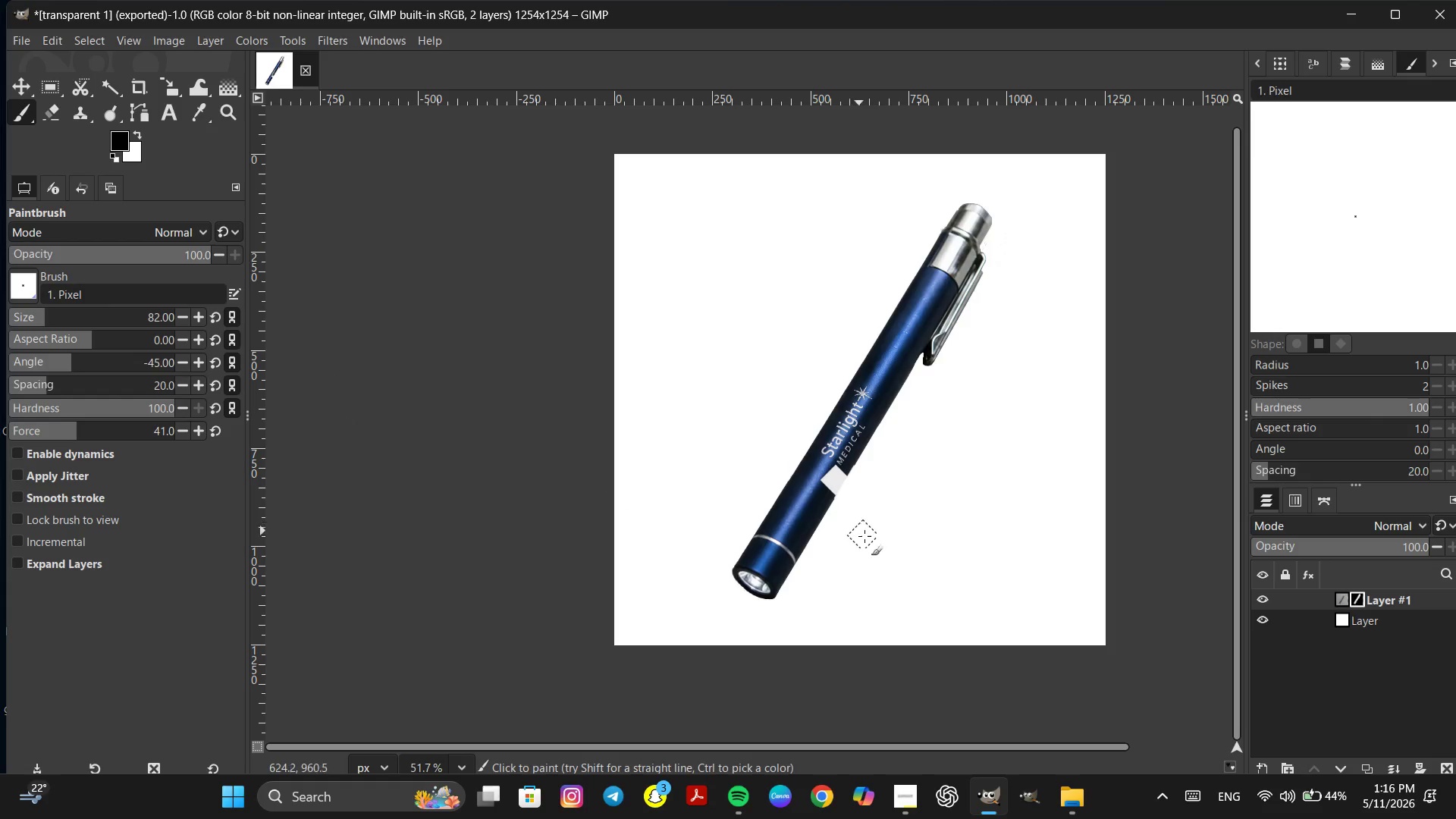 
key(Control+Z)
 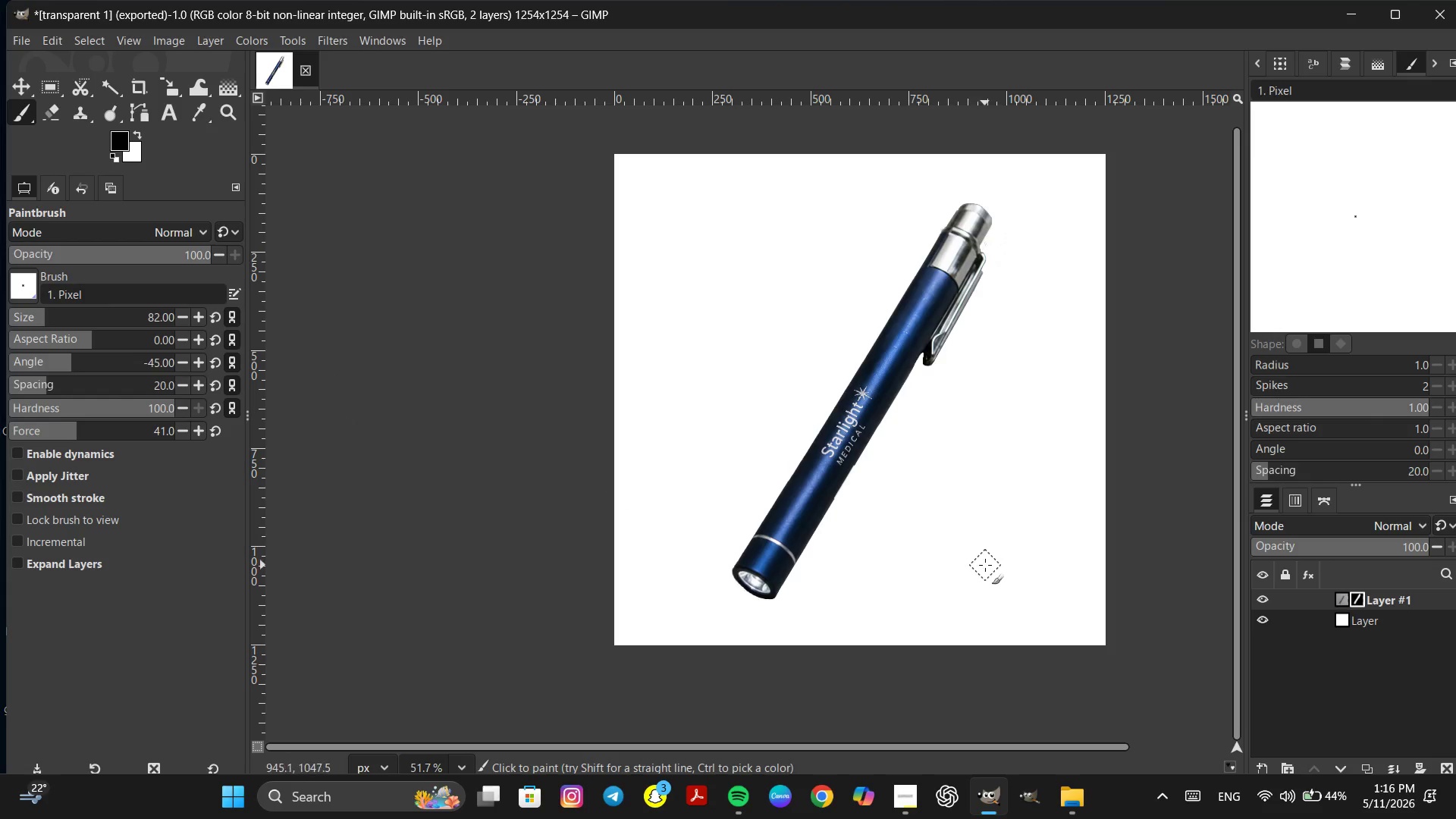 
key(Control+Z)
 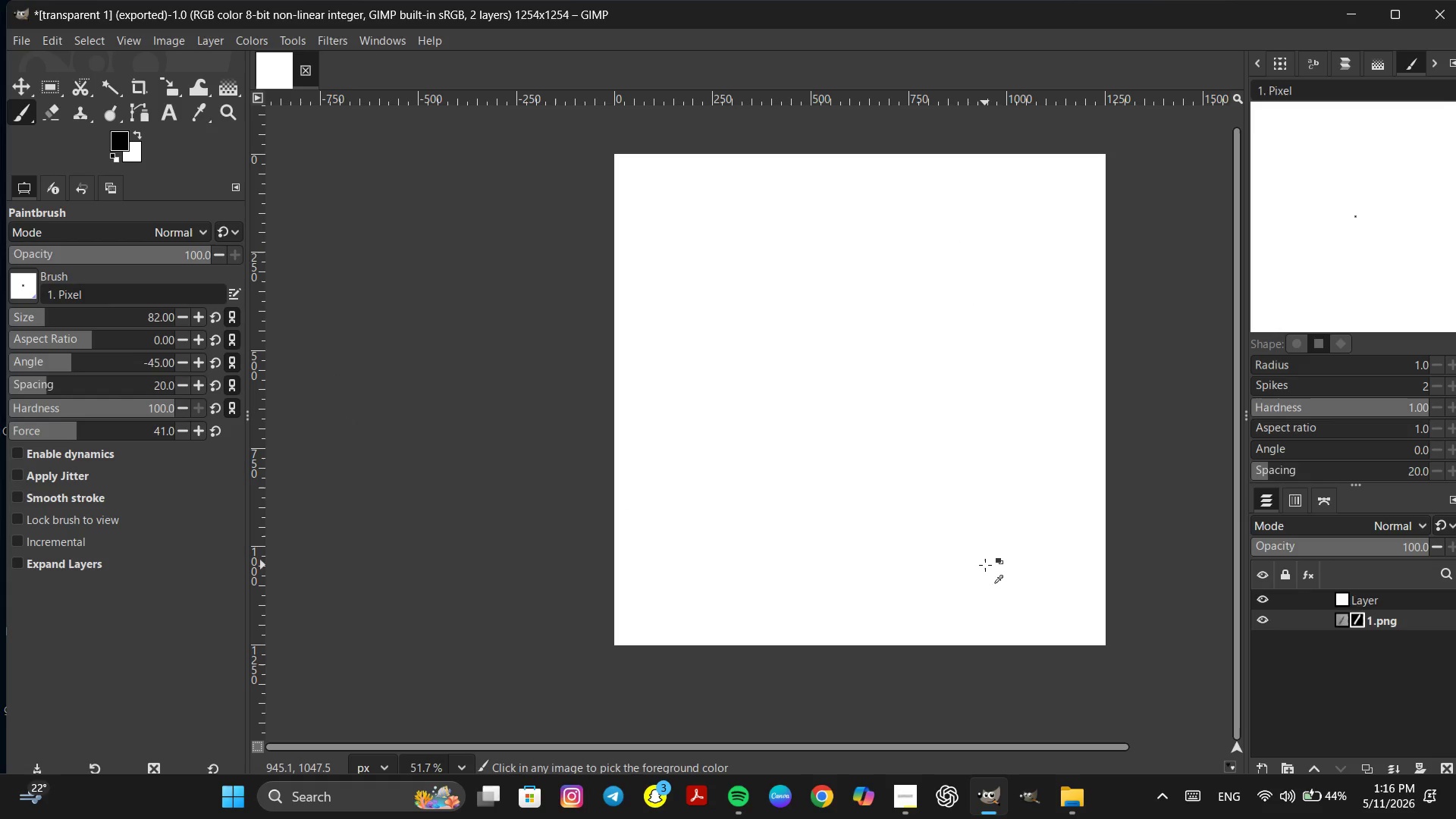 
key(Control+Z)
 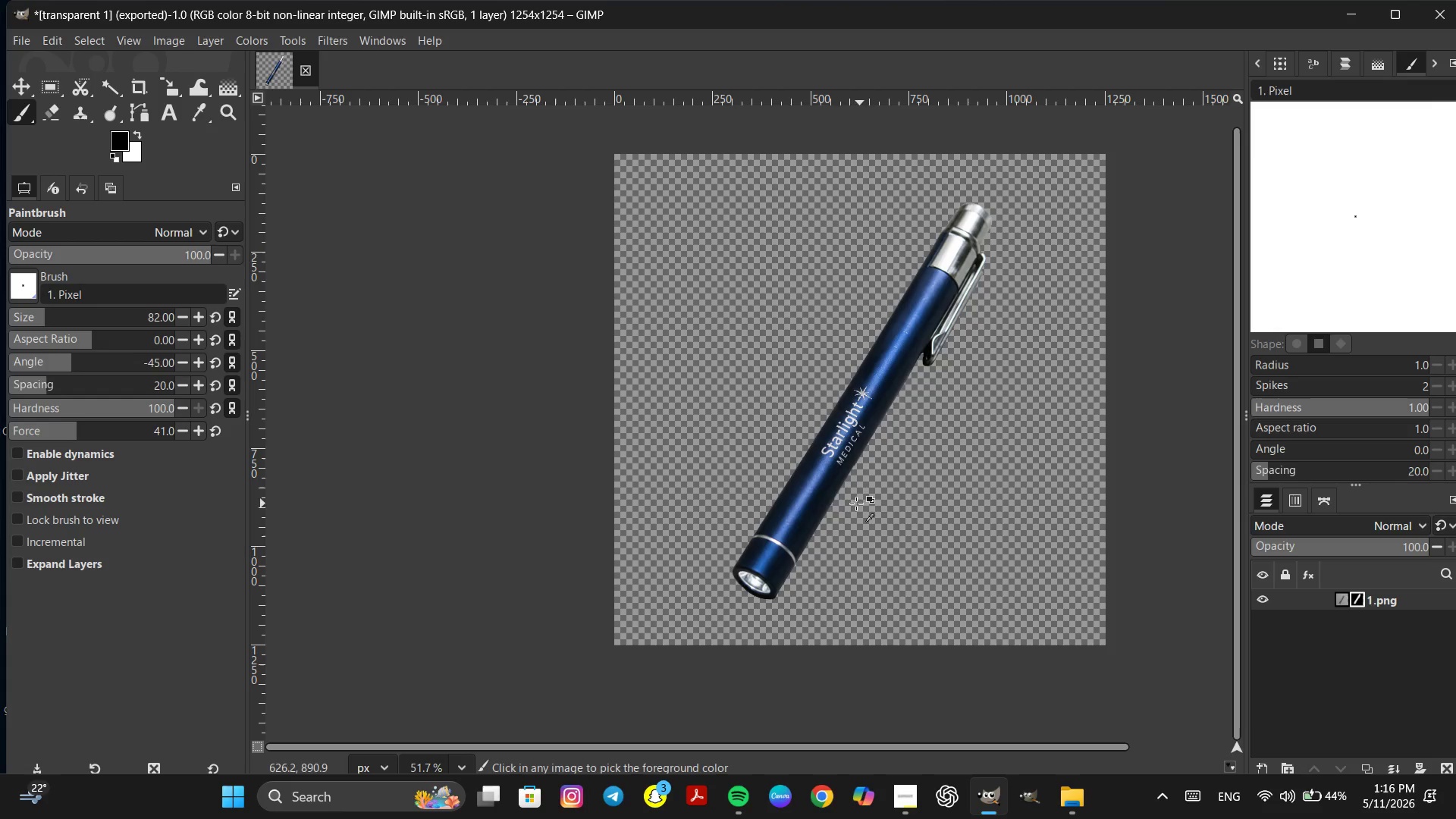 
scroll: coordinate [820, 492], scroll_direction: up, amount: 12.0
 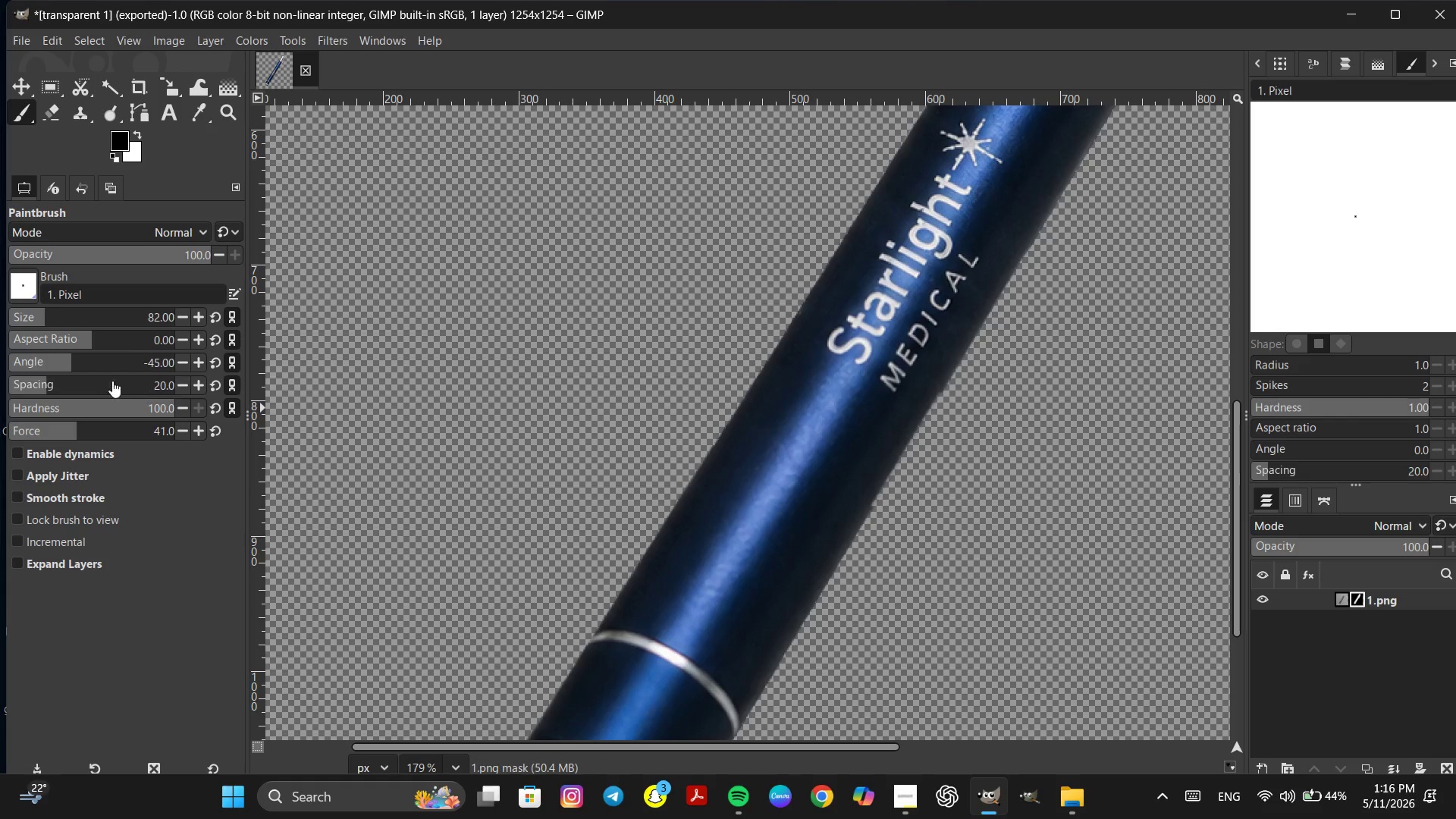 
left_click([66, 363])
 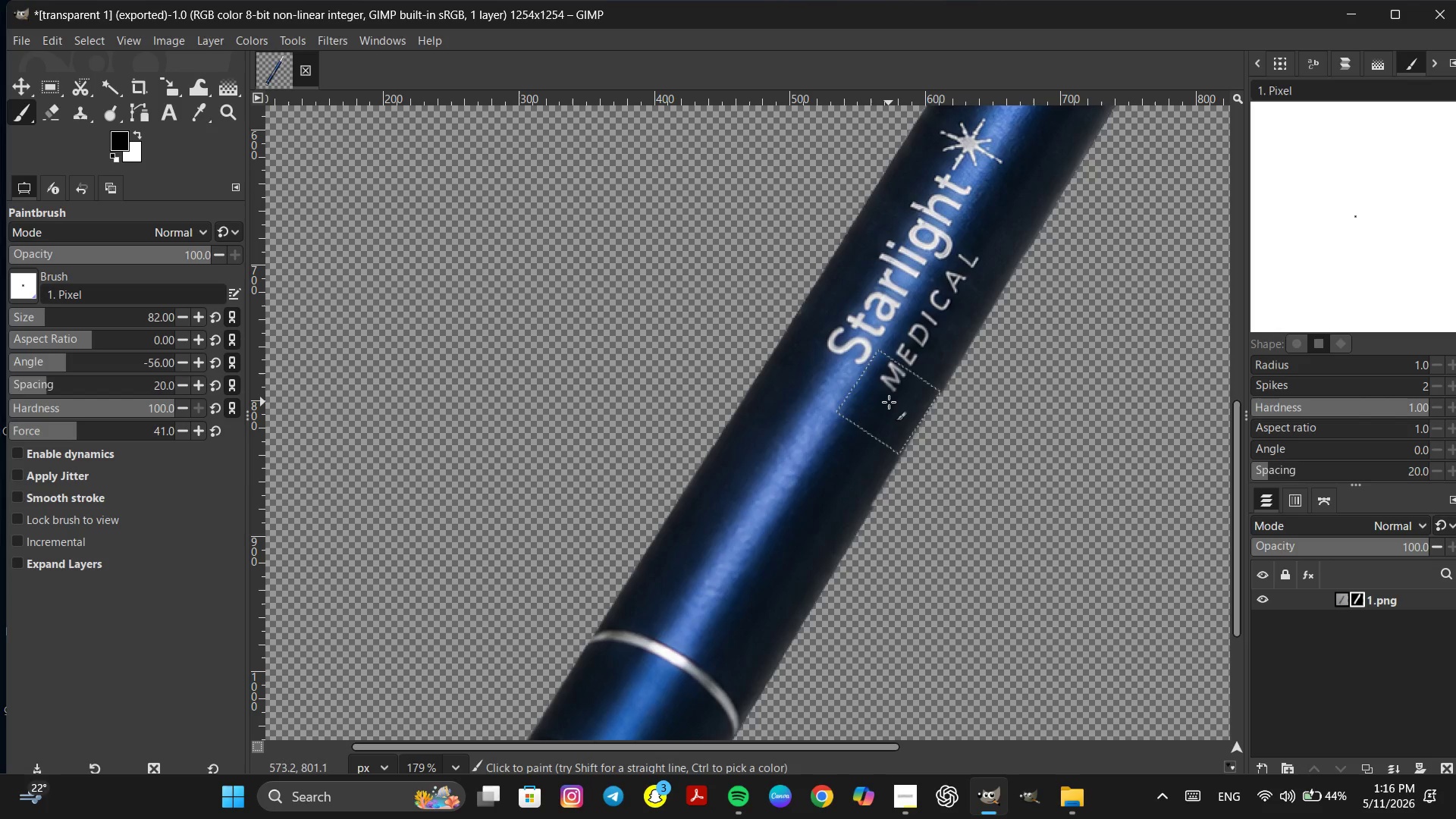 
wait(6.25)
 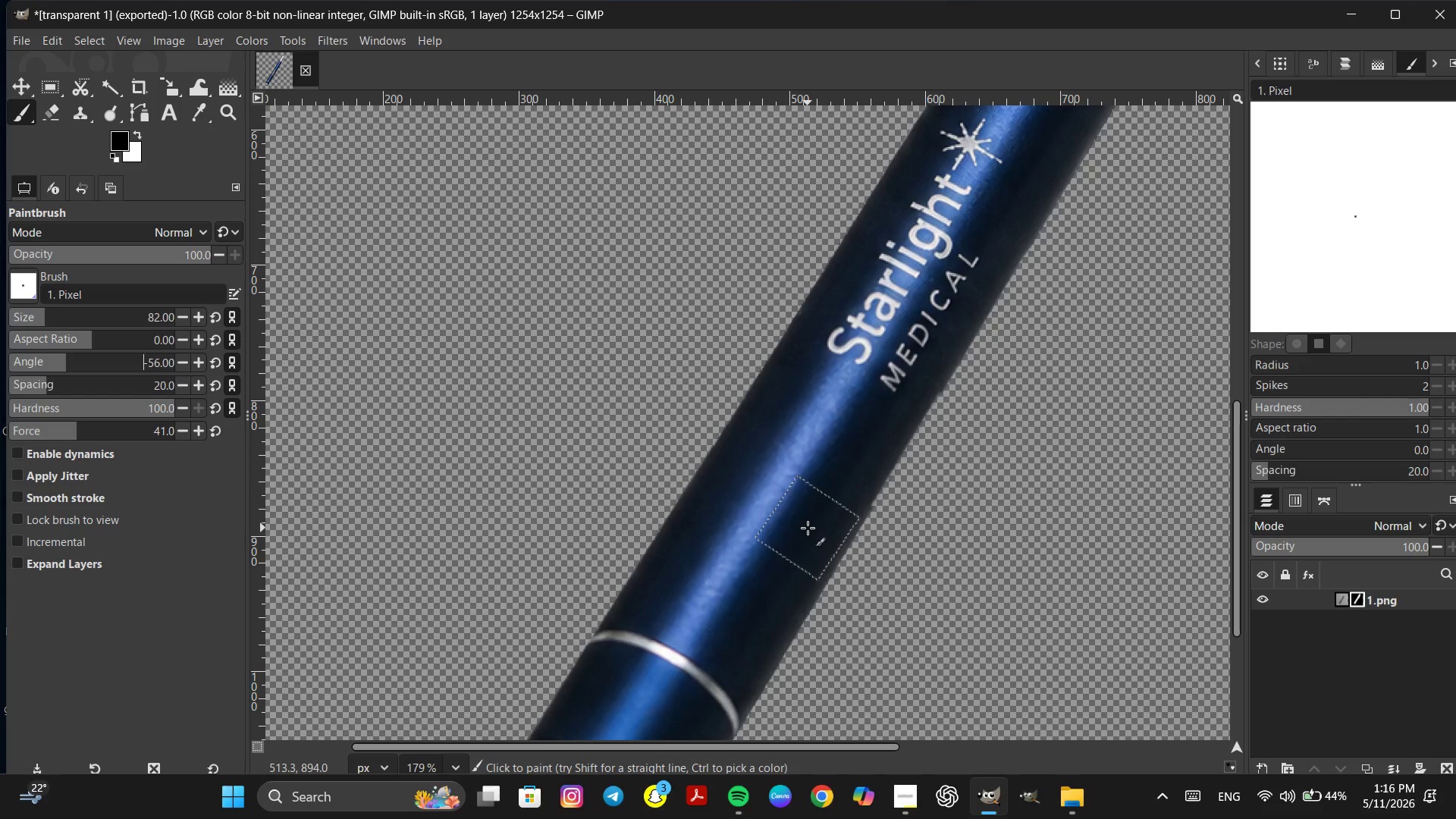 
left_click([137, 131])
 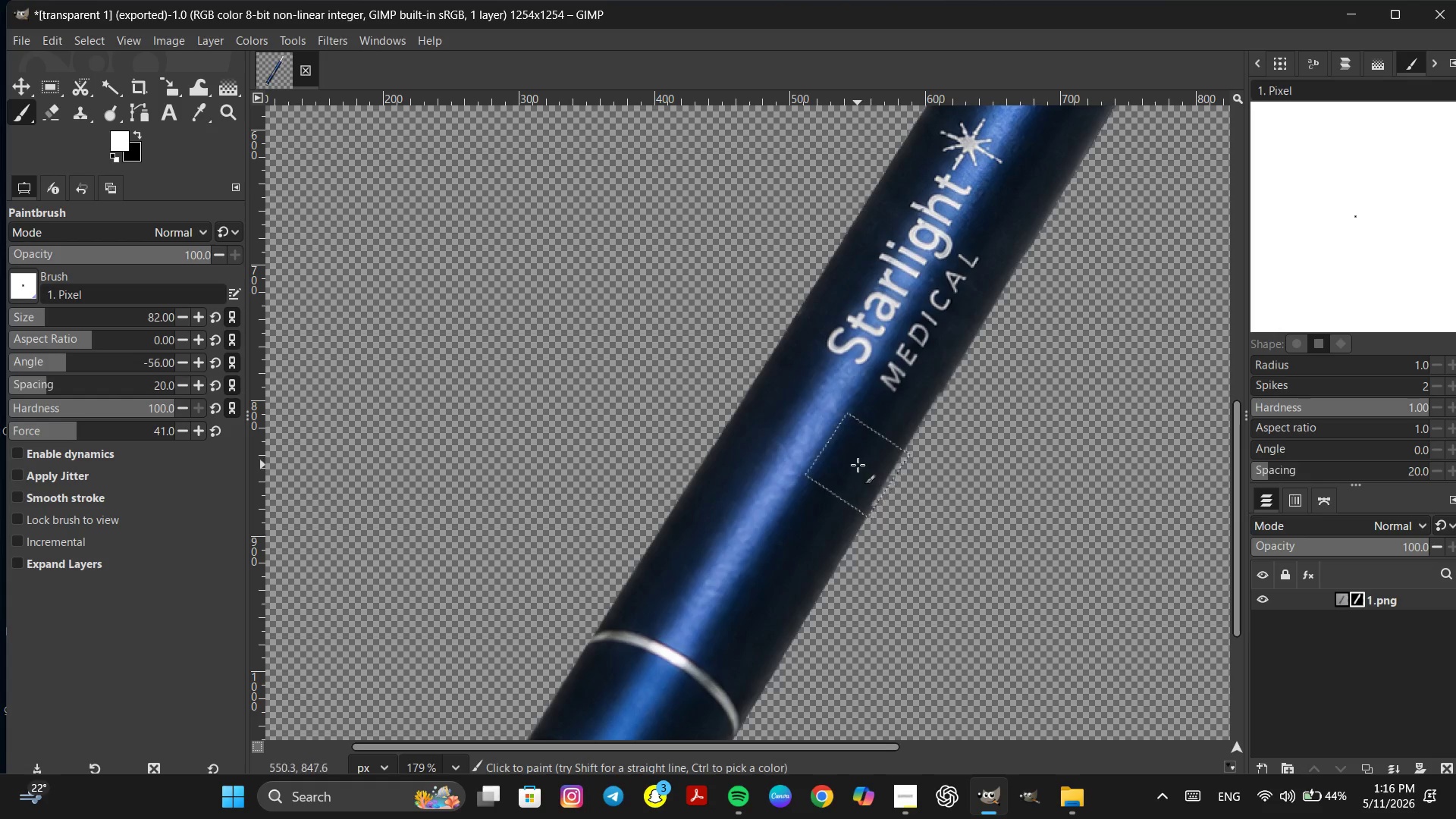 
left_click([857, 463])
 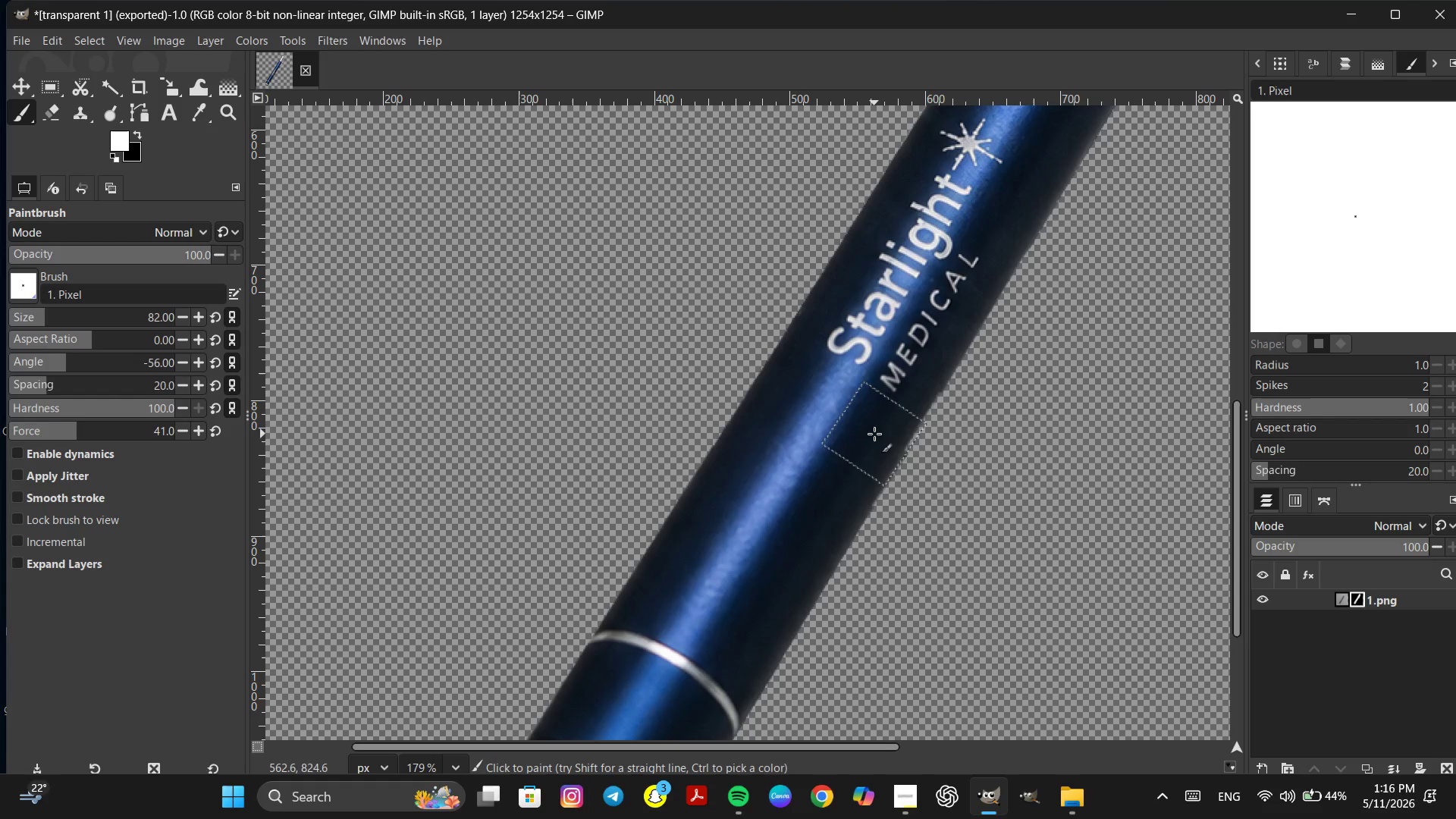 
left_click([876, 430])
 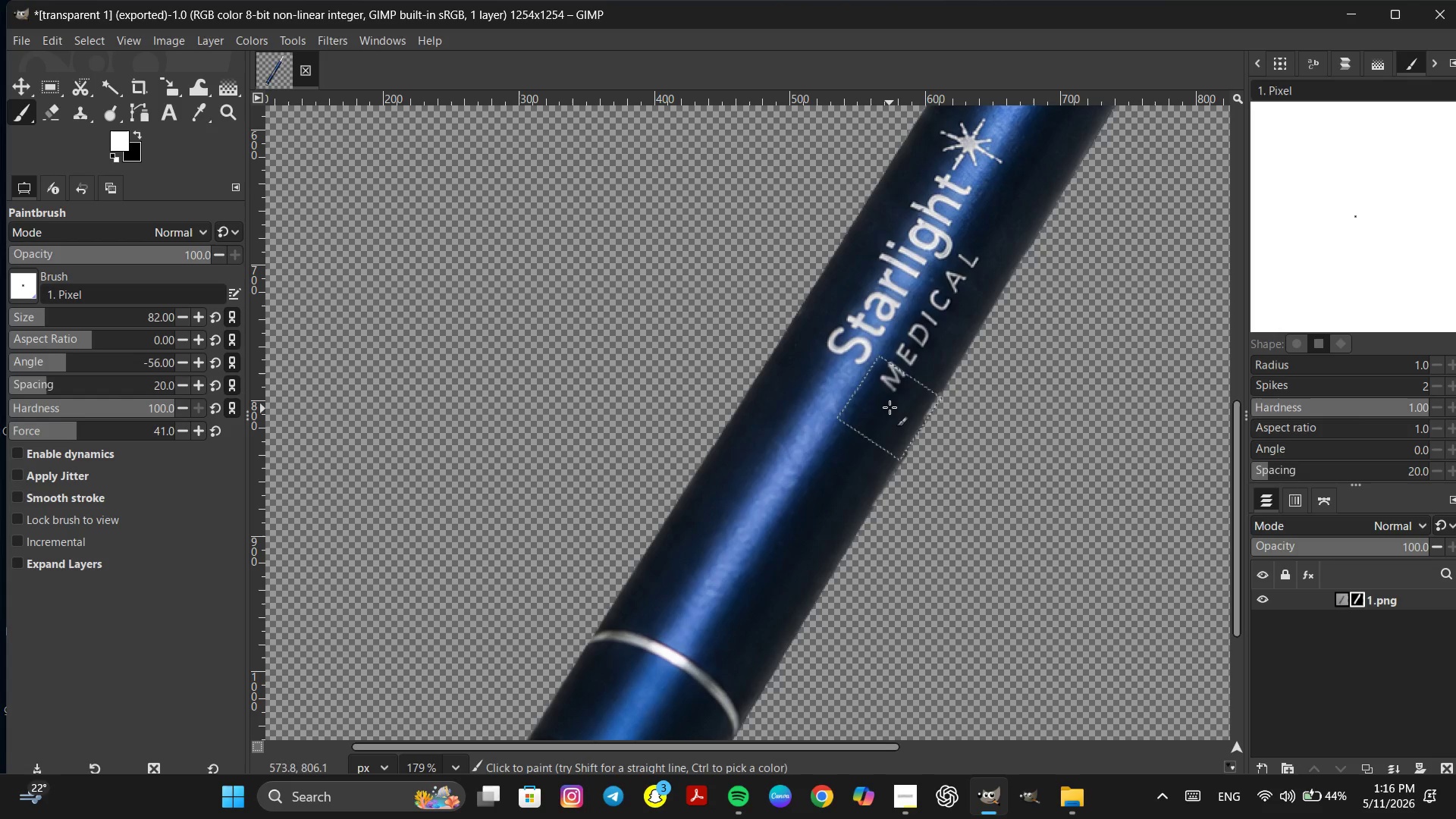 
left_click([892, 403])
 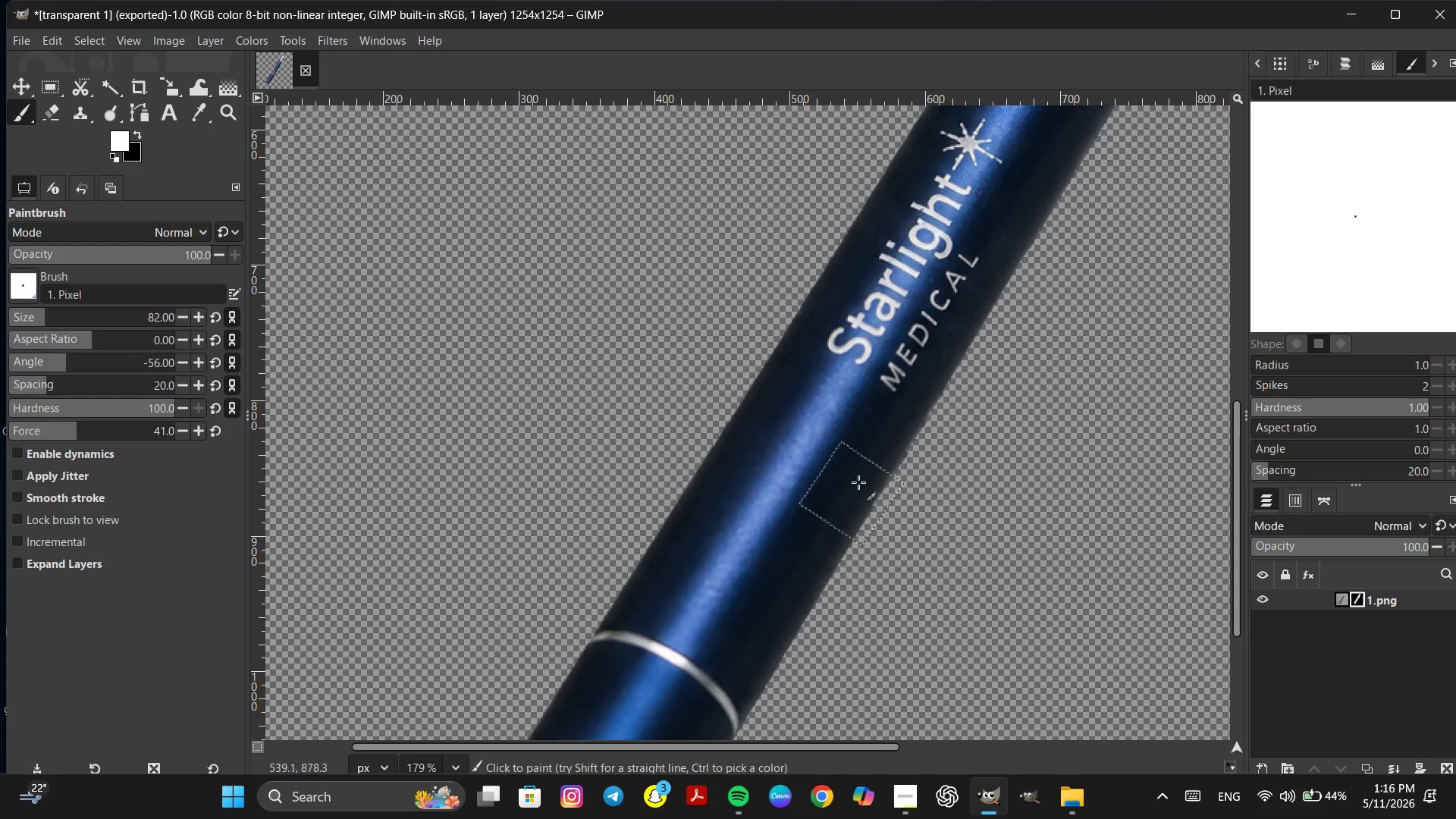 
key(Control+Z)
 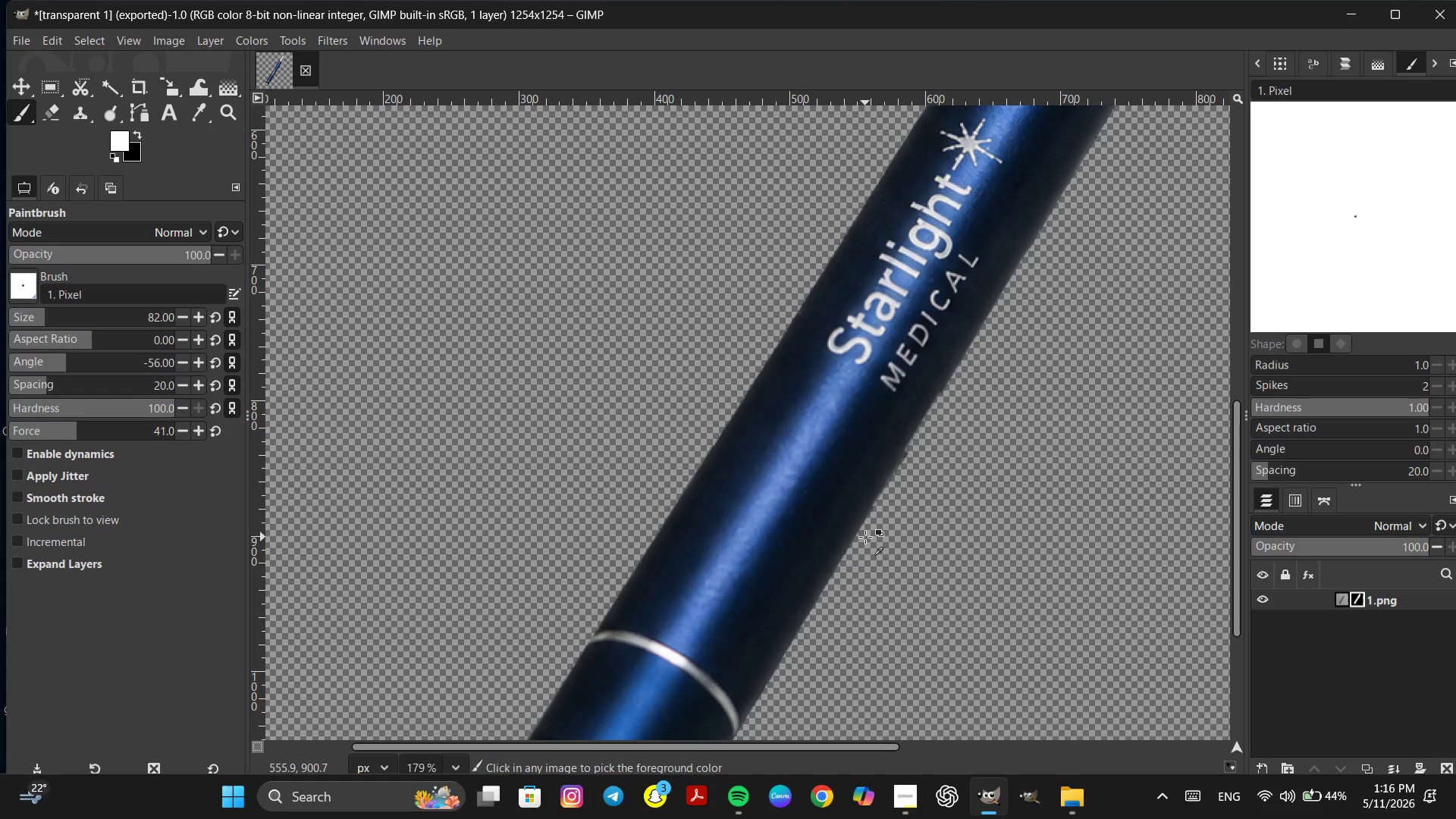 
key(Control+Z)
 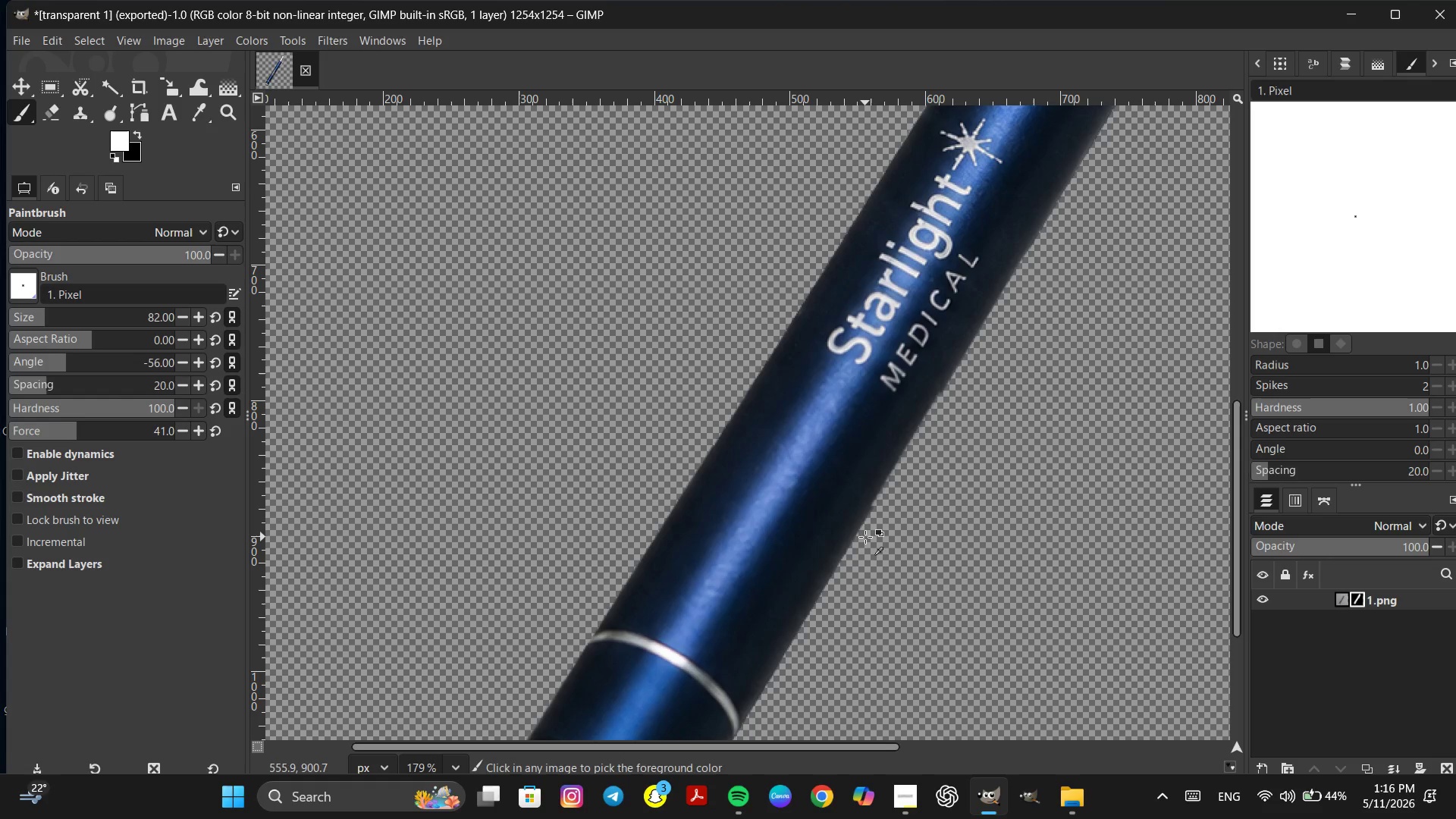 
key(Control+Z)
 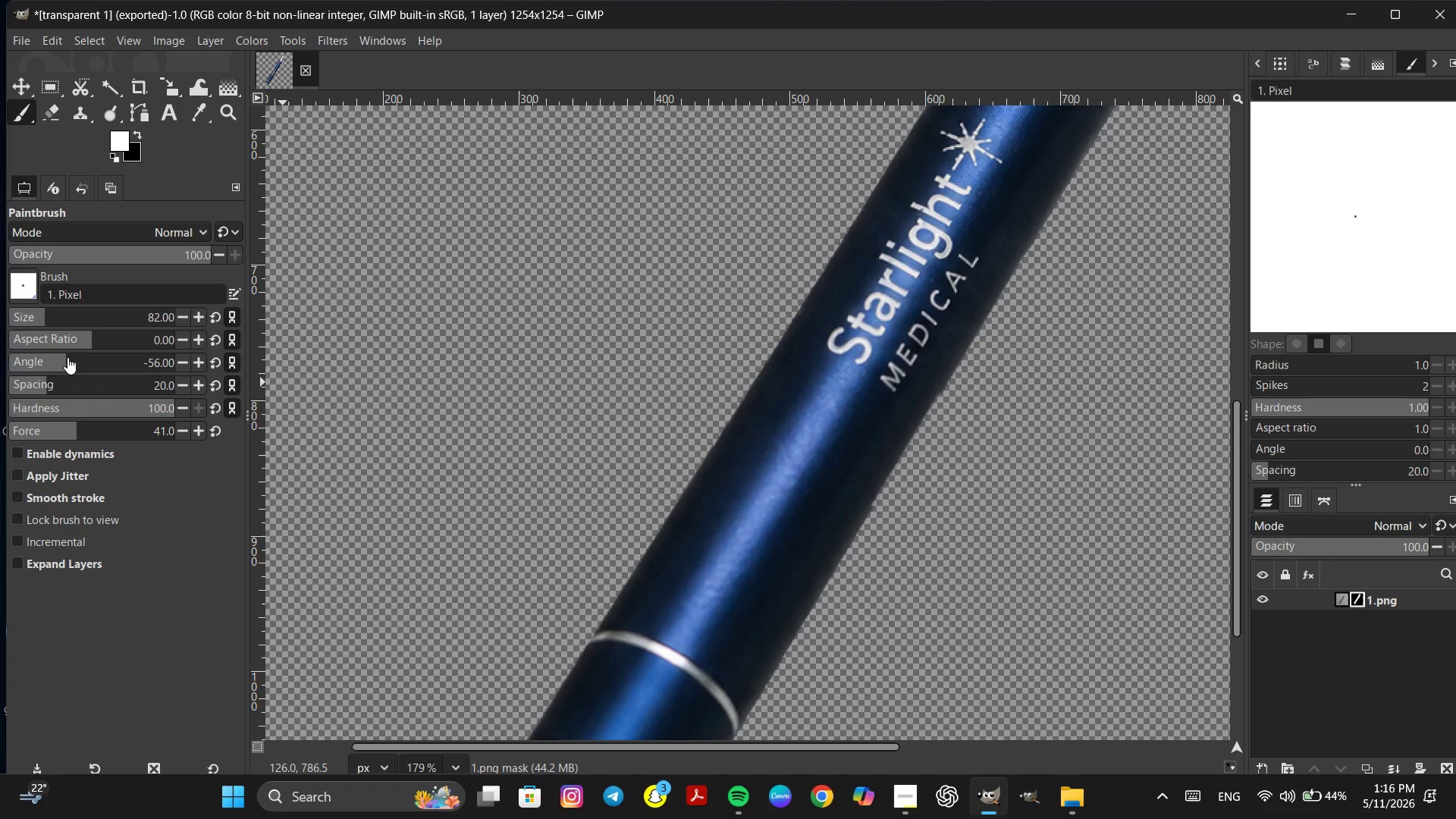 
left_click([65, 359])
 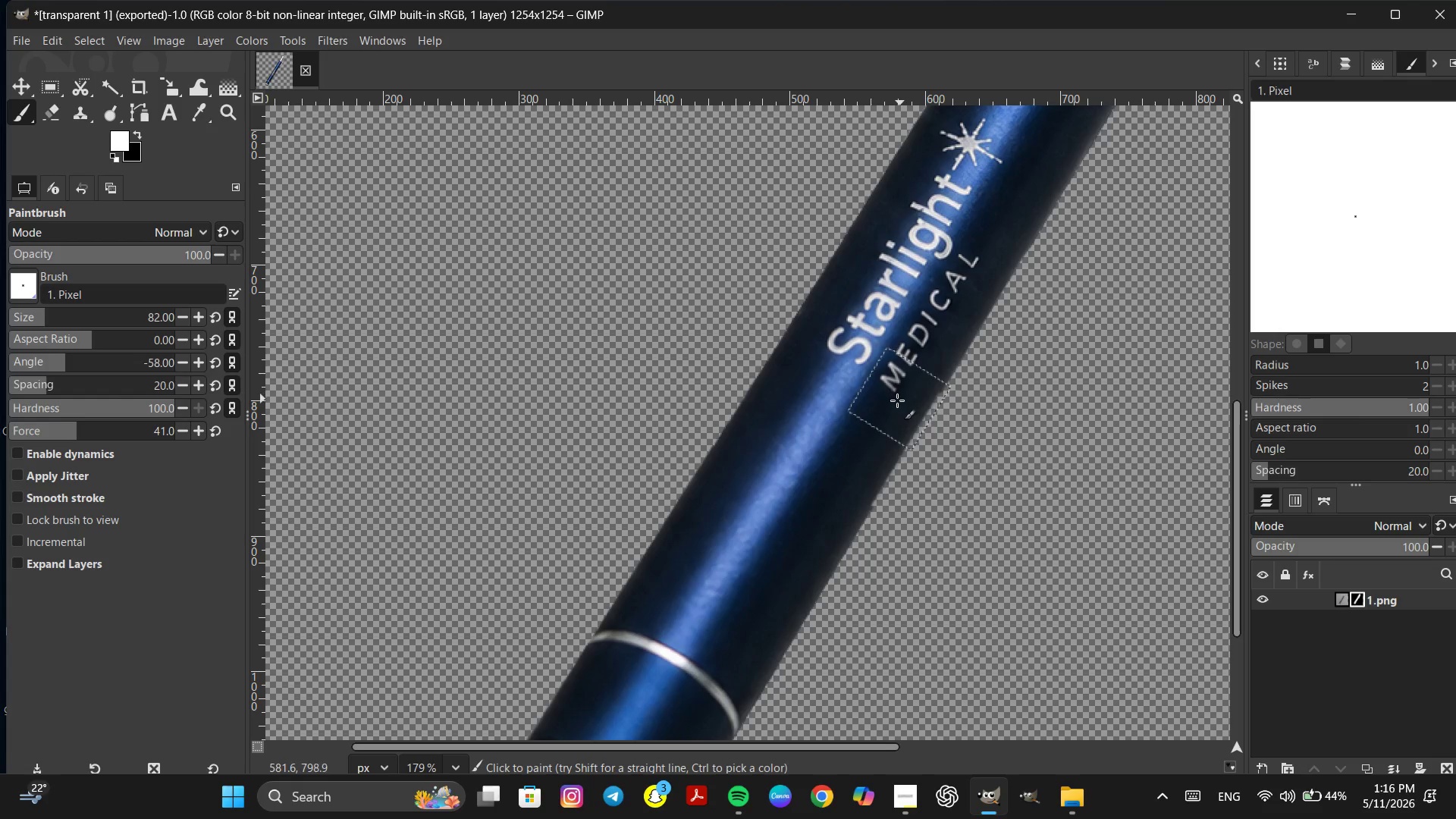 
wait(6.3)
 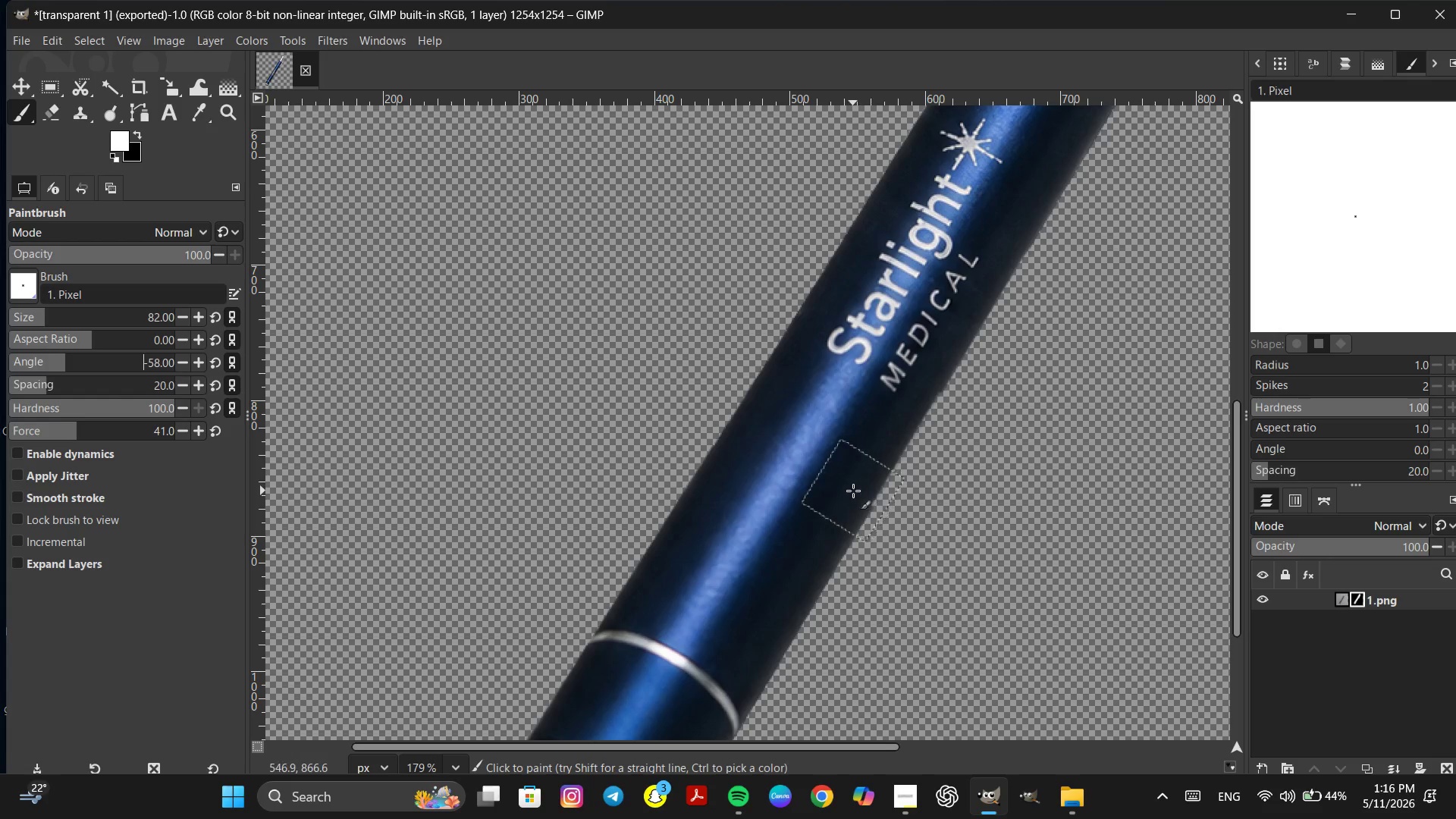 
left_click([893, 401])
 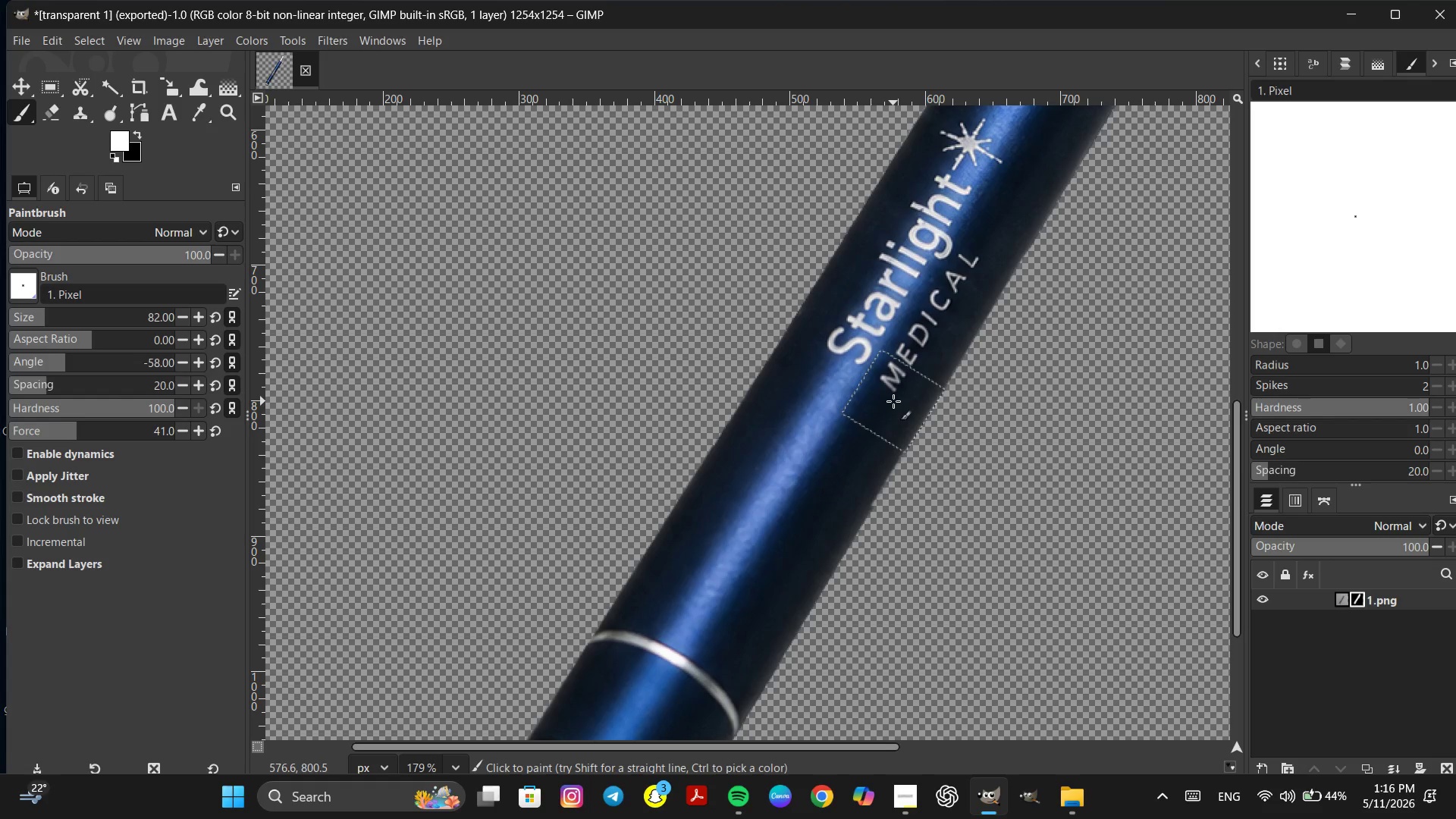 
hold_key(key=ShiftLeft, duration=3.27)
left_click([833, 501])
 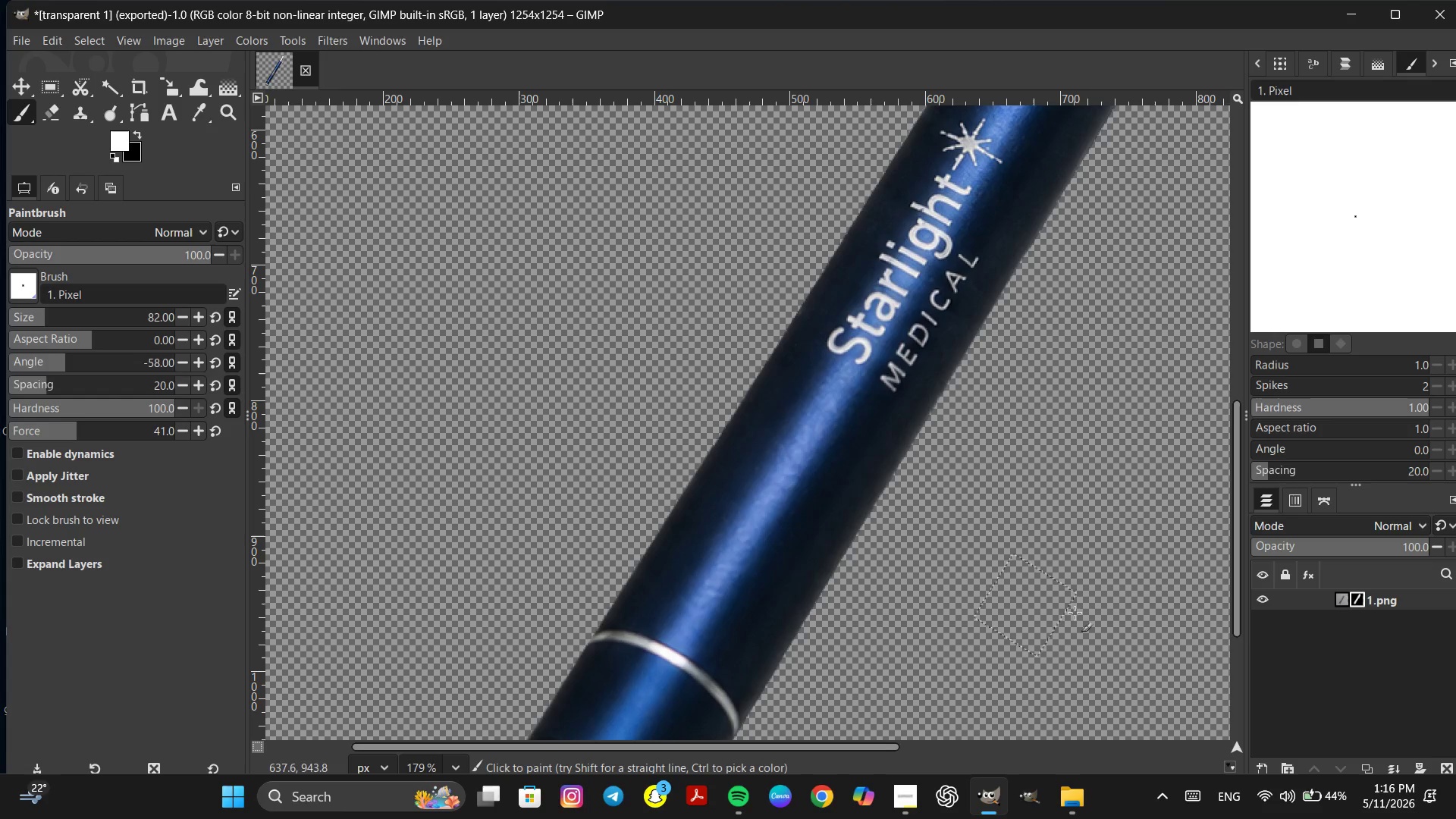 
hold_key(key=ControlLeft, duration=0.69)
scroll: coordinate [1134, 636], scroll_direction: down, amount: 5.0
 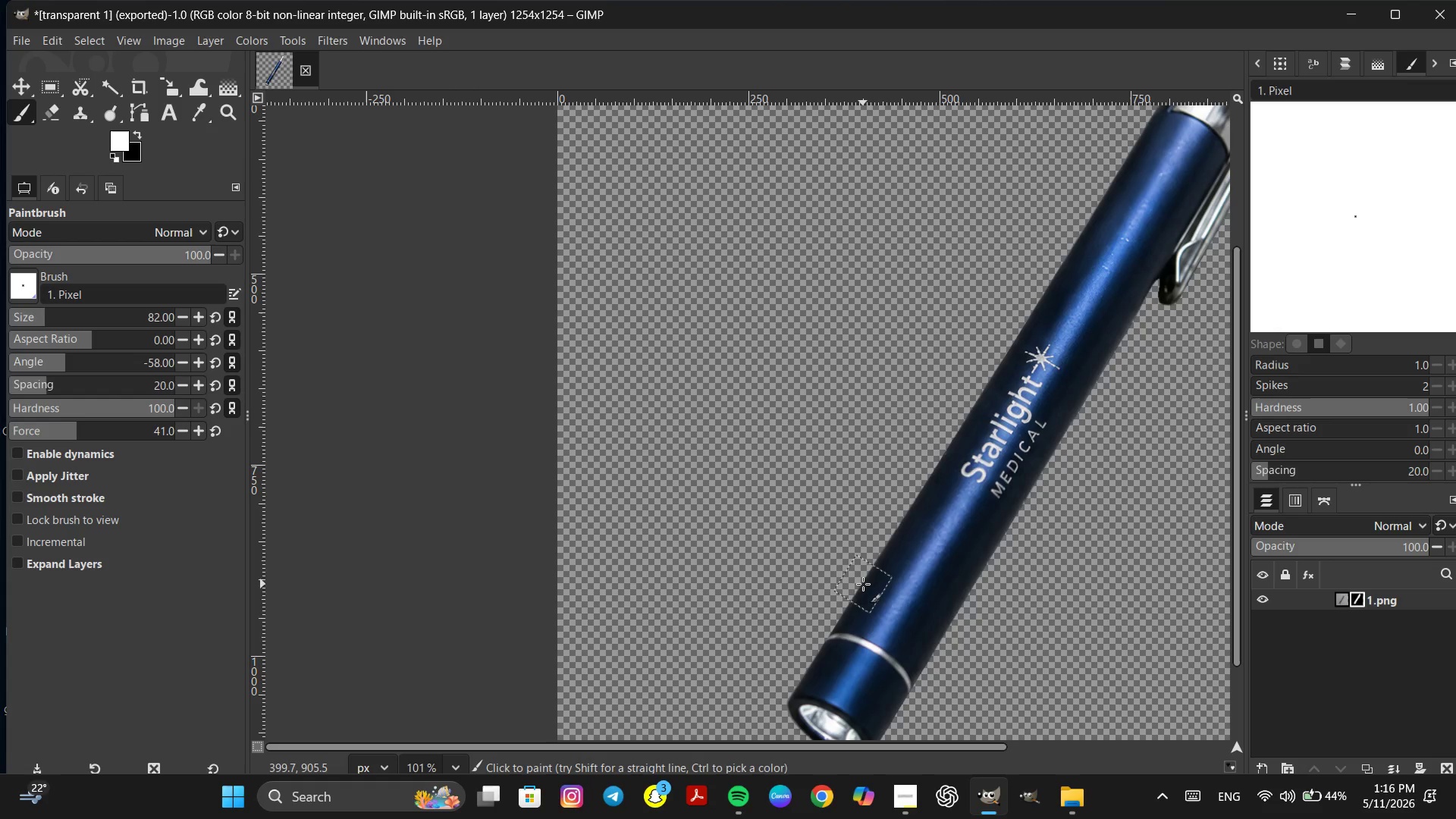 
hold_key(key=Space, duration=0.55)
 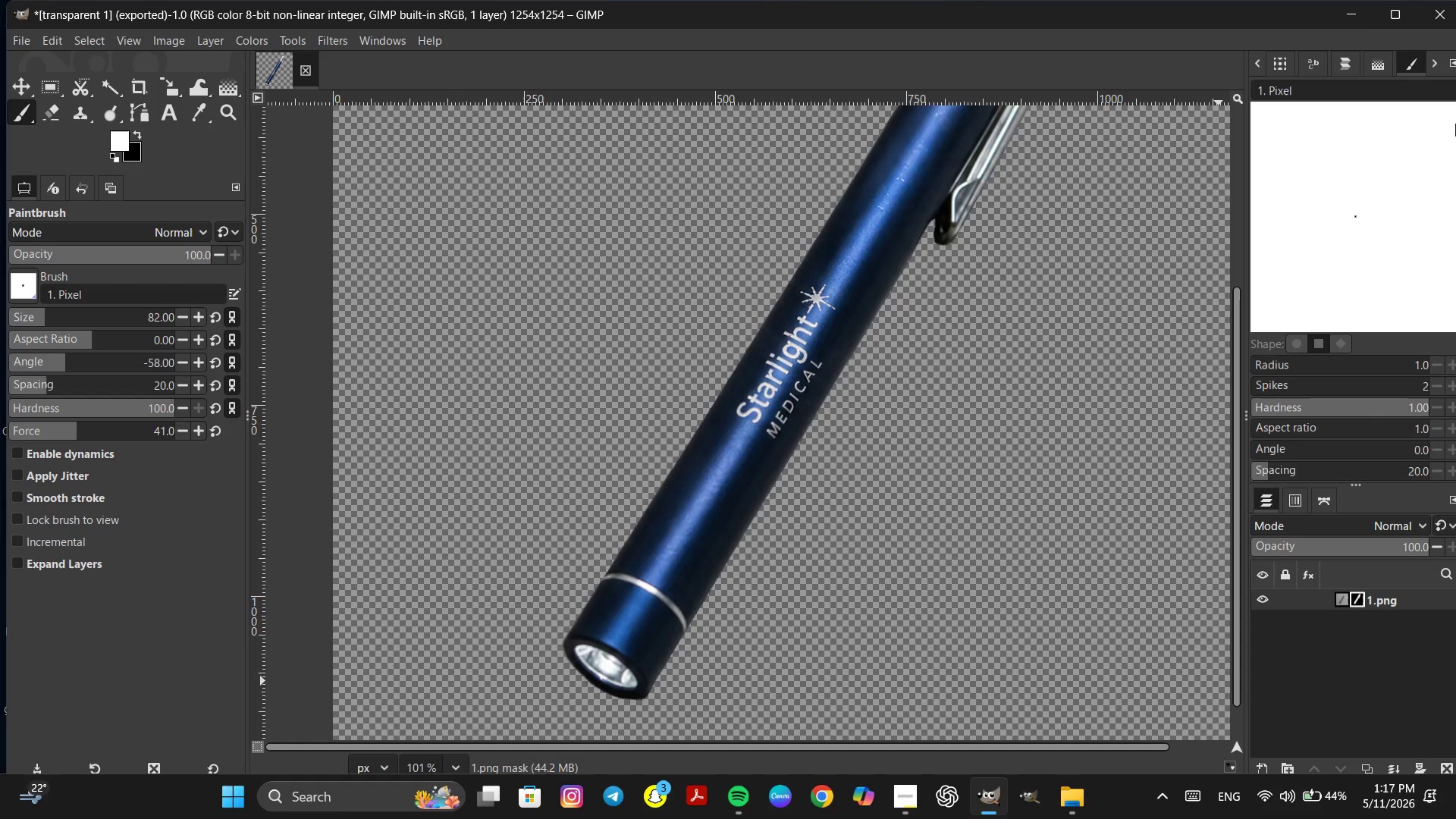 
left_click([1401, 17])
 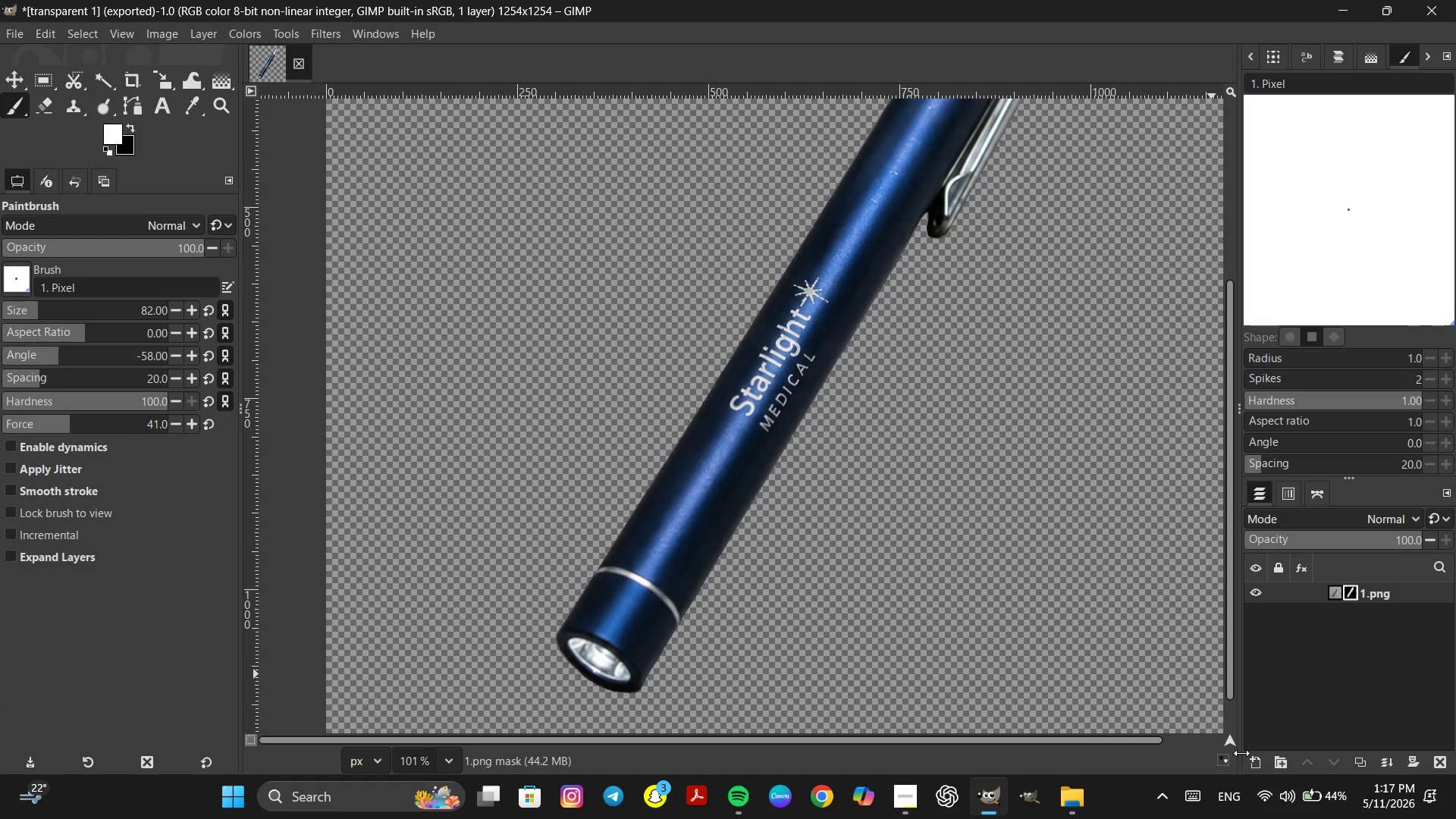 
left_click([1252, 761])
 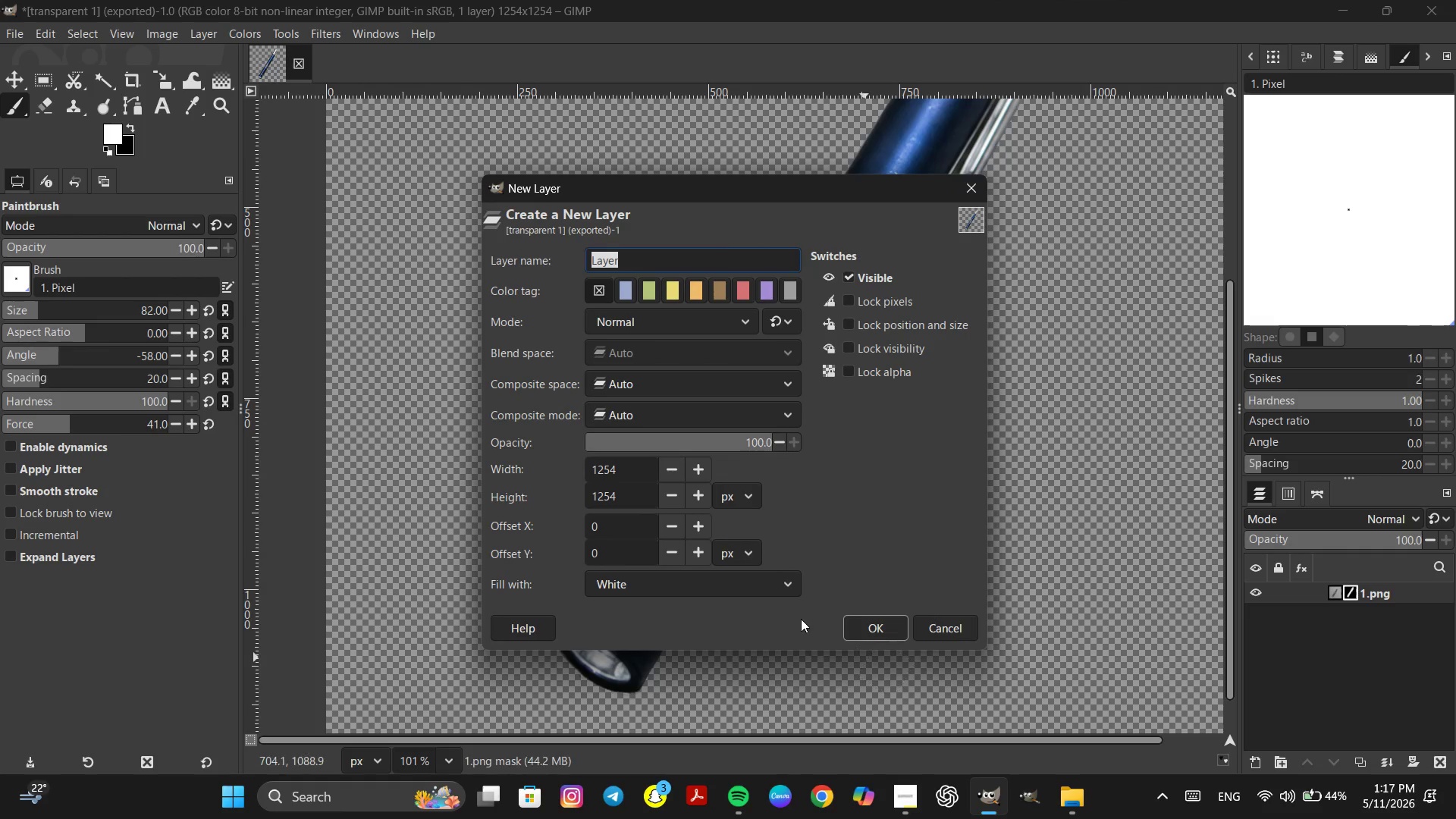 
left_click([873, 630])
 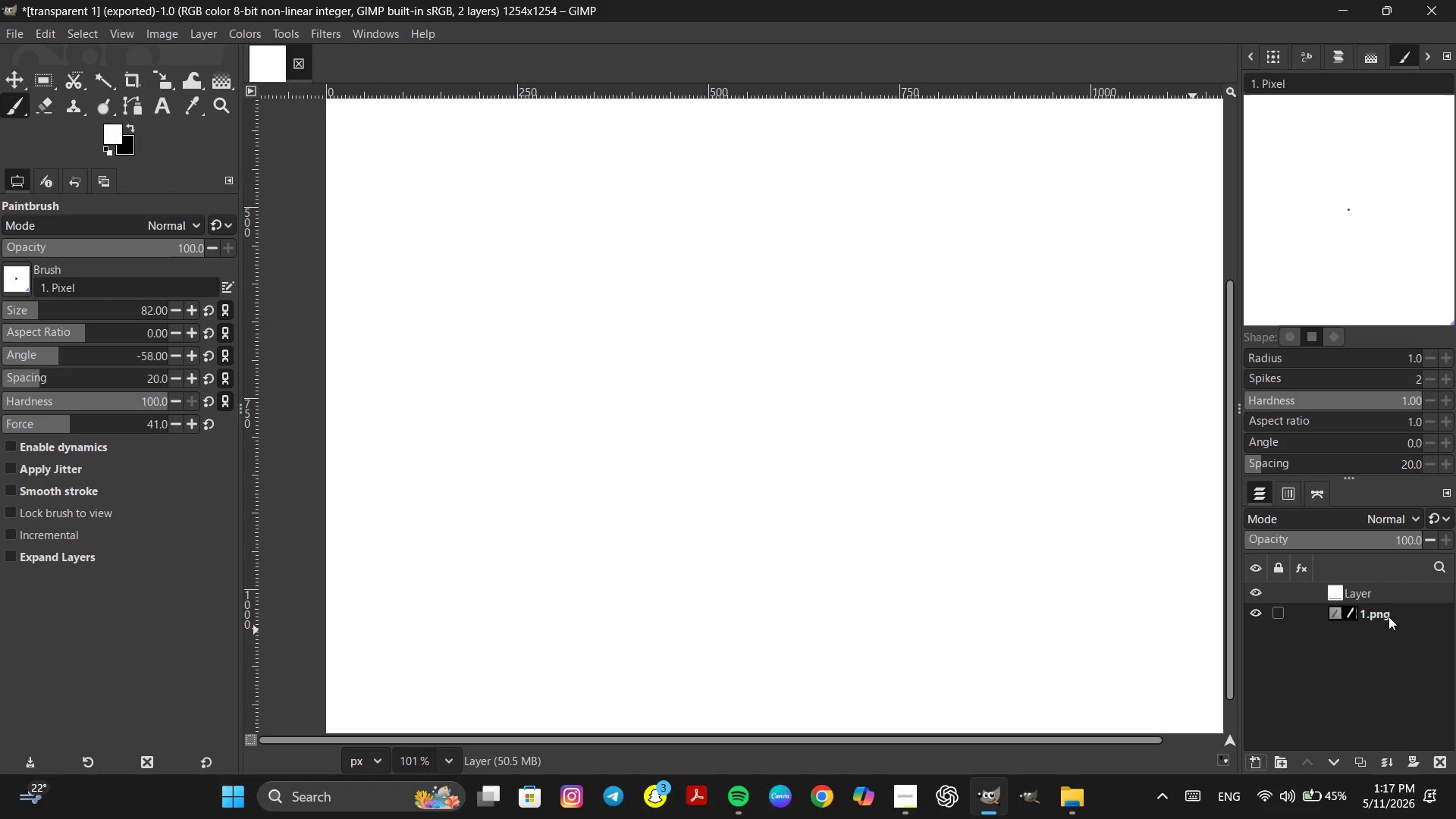 
left_click_drag(start_coordinate=[1388, 590], to_coordinate=[1385, 635])
 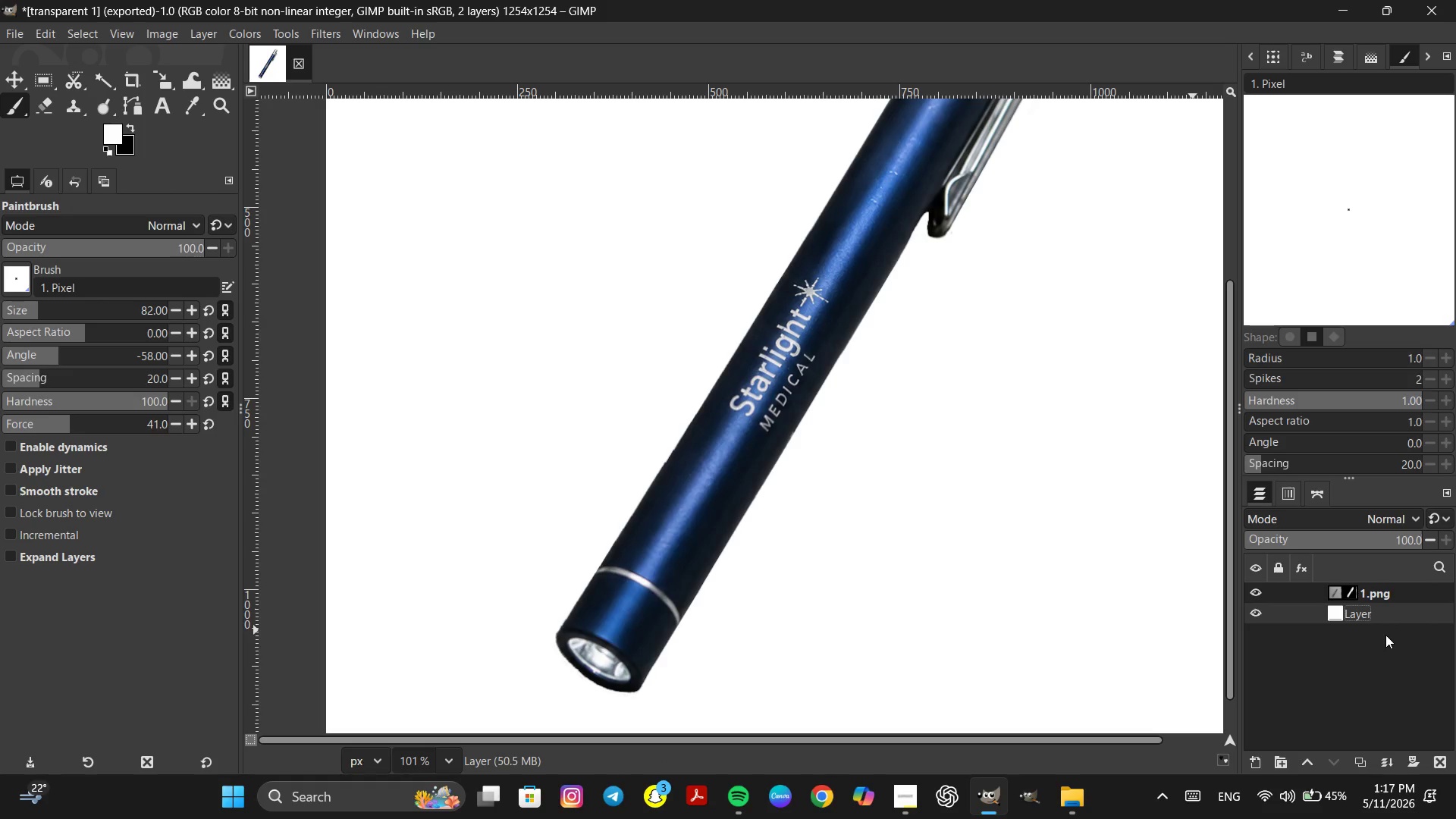 
hold_key(key=ControlLeft, duration=0.45)
hold_key(key=ControlLeft, duration=0.59)
scroll: coordinate [1028, 511], scroll_direction: down, amount: 9.0
 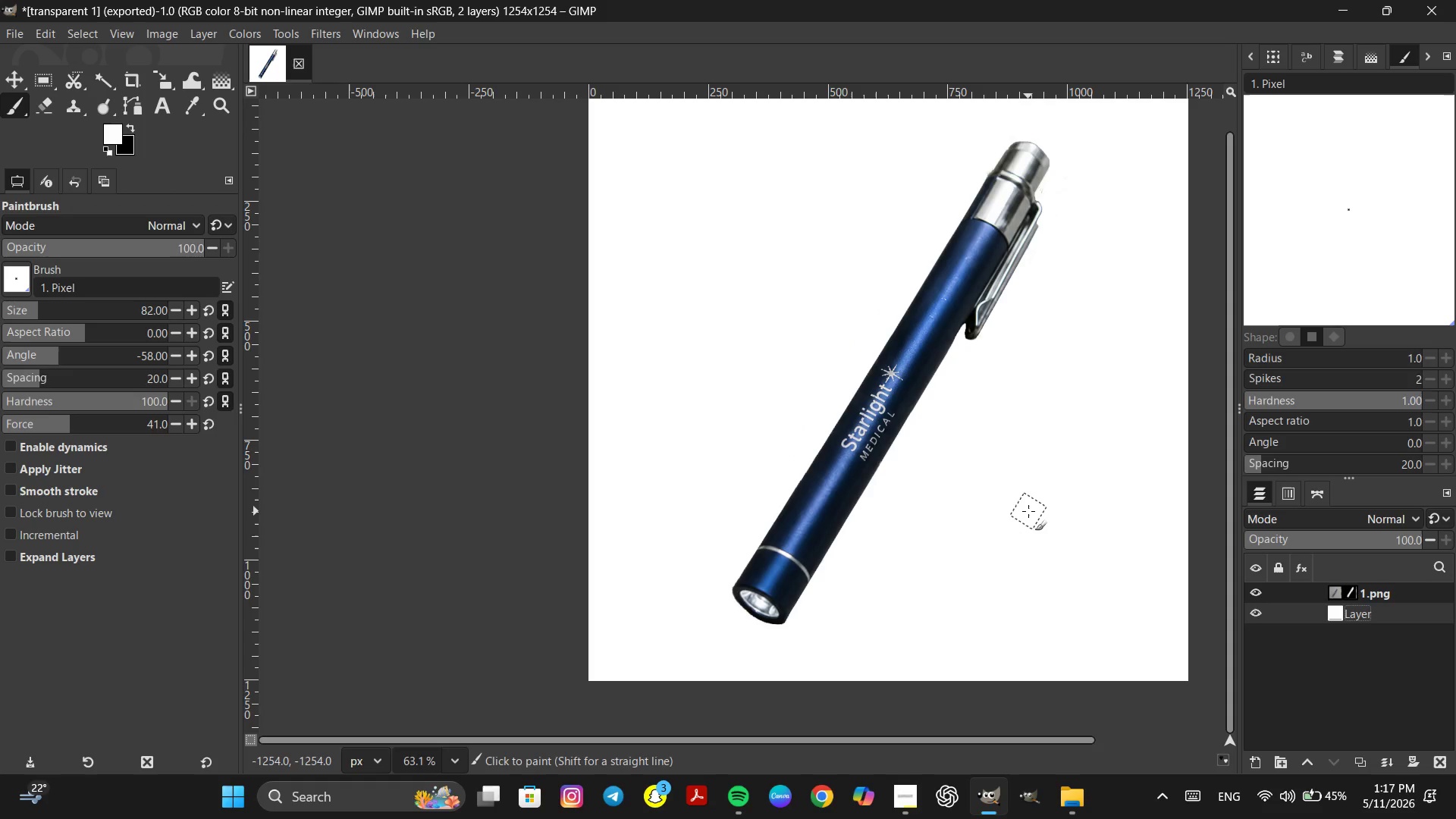 
left_click_drag(start_coordinate=[958, 542], to_coordinate=[963, 538])
 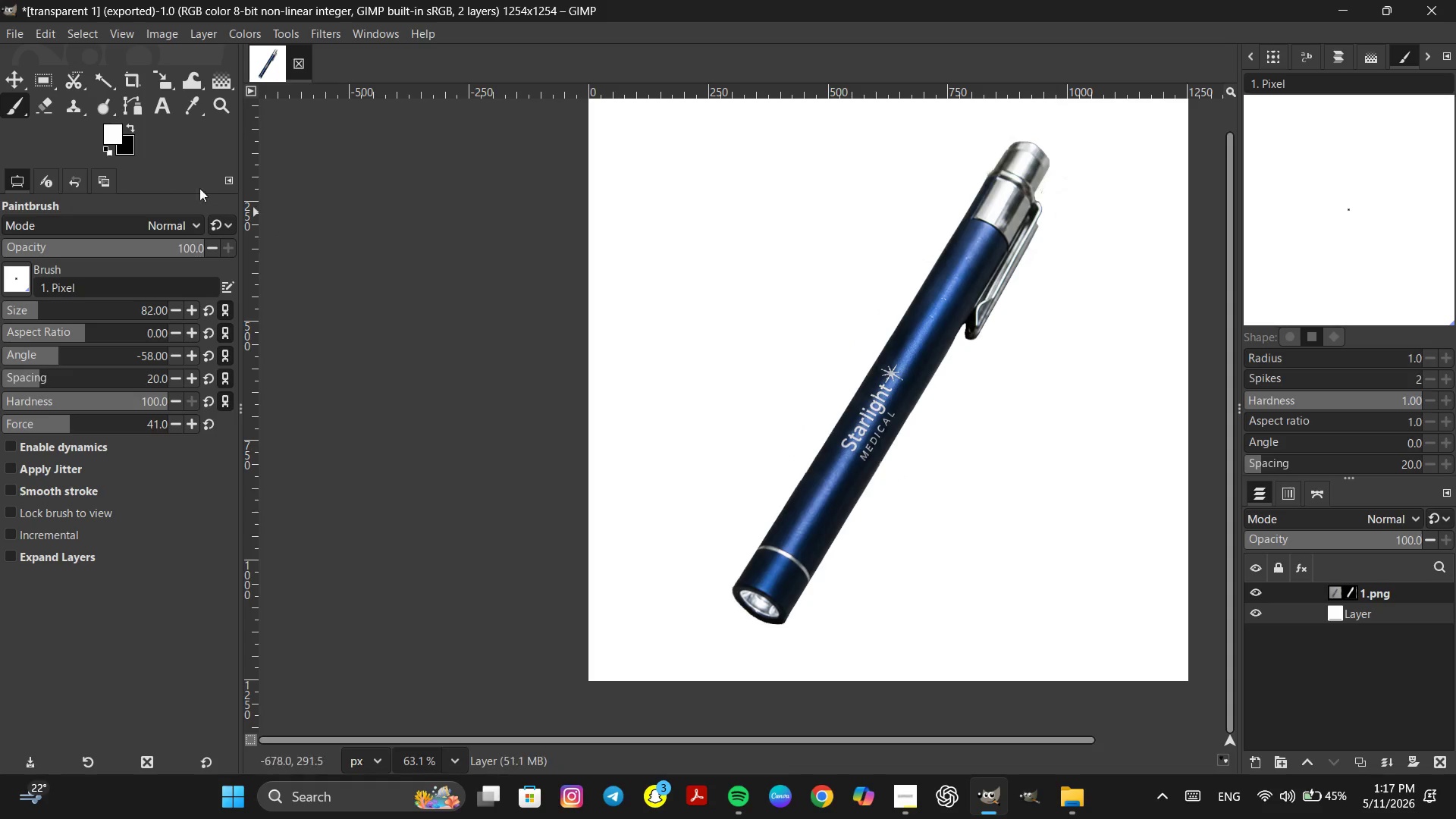 
left_click([129, 126])
 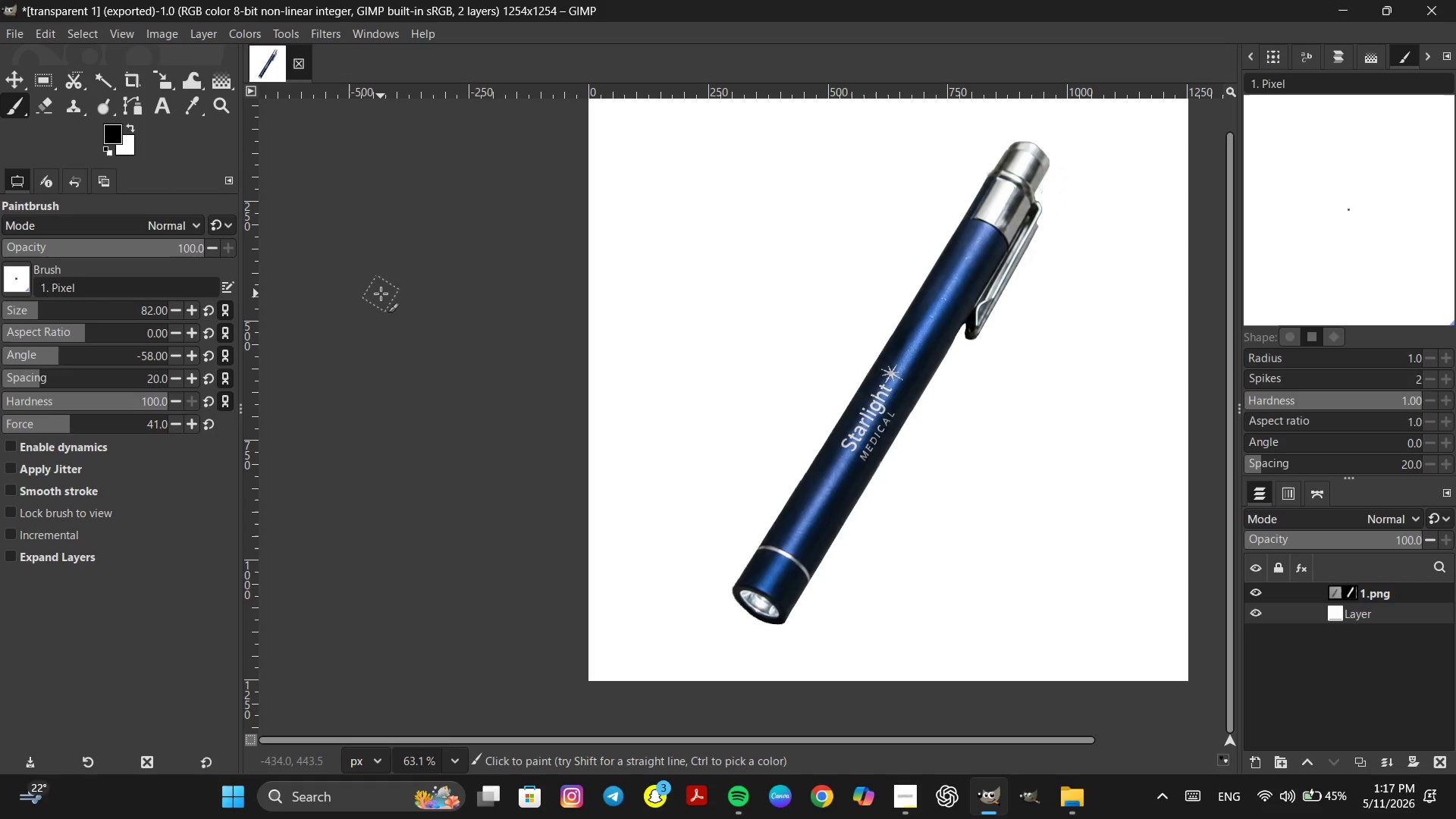 
key(P)
 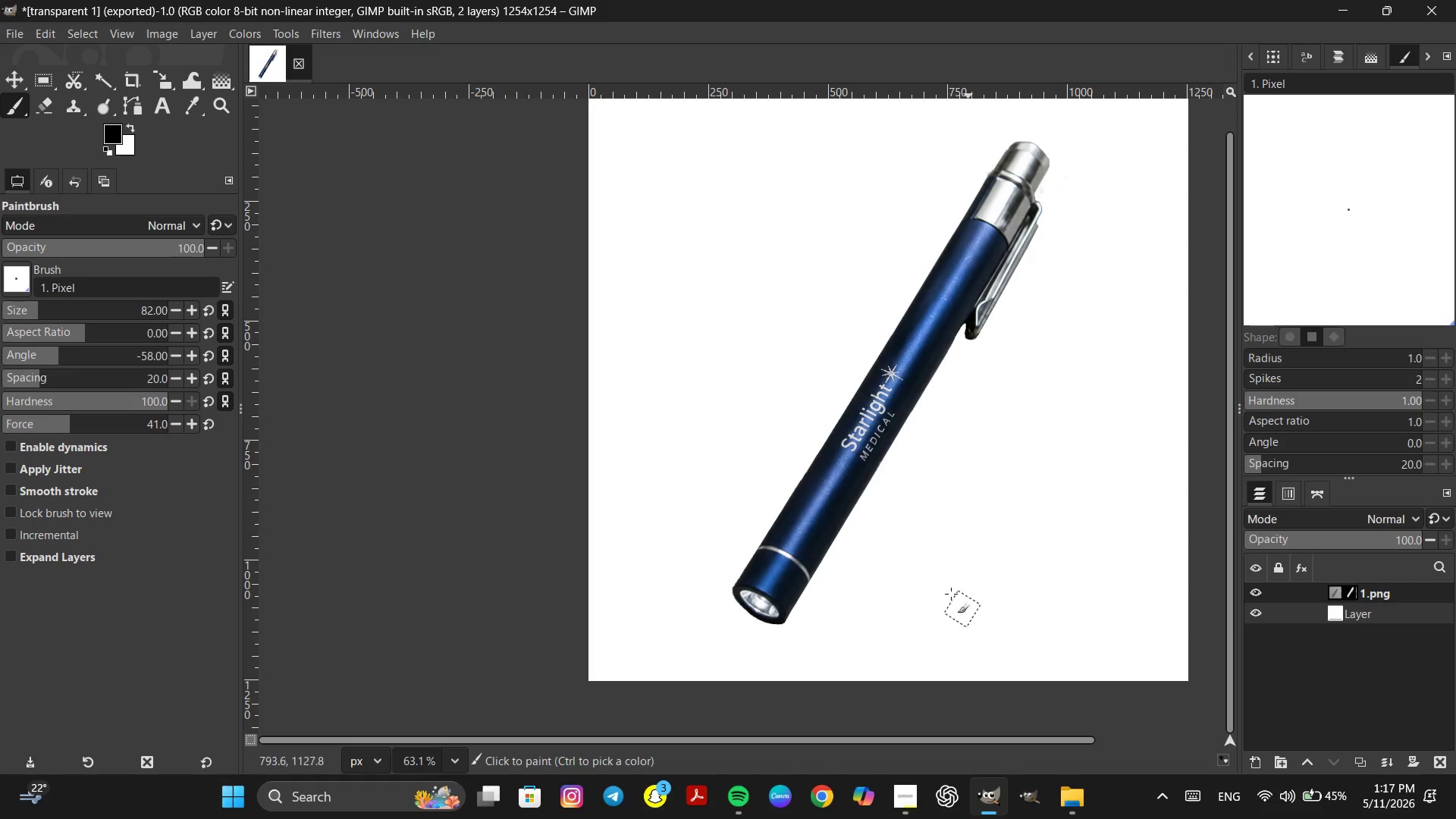 
left_click_drag(start_coordinate=[908, 548], to_coordinate=[937, 535])
 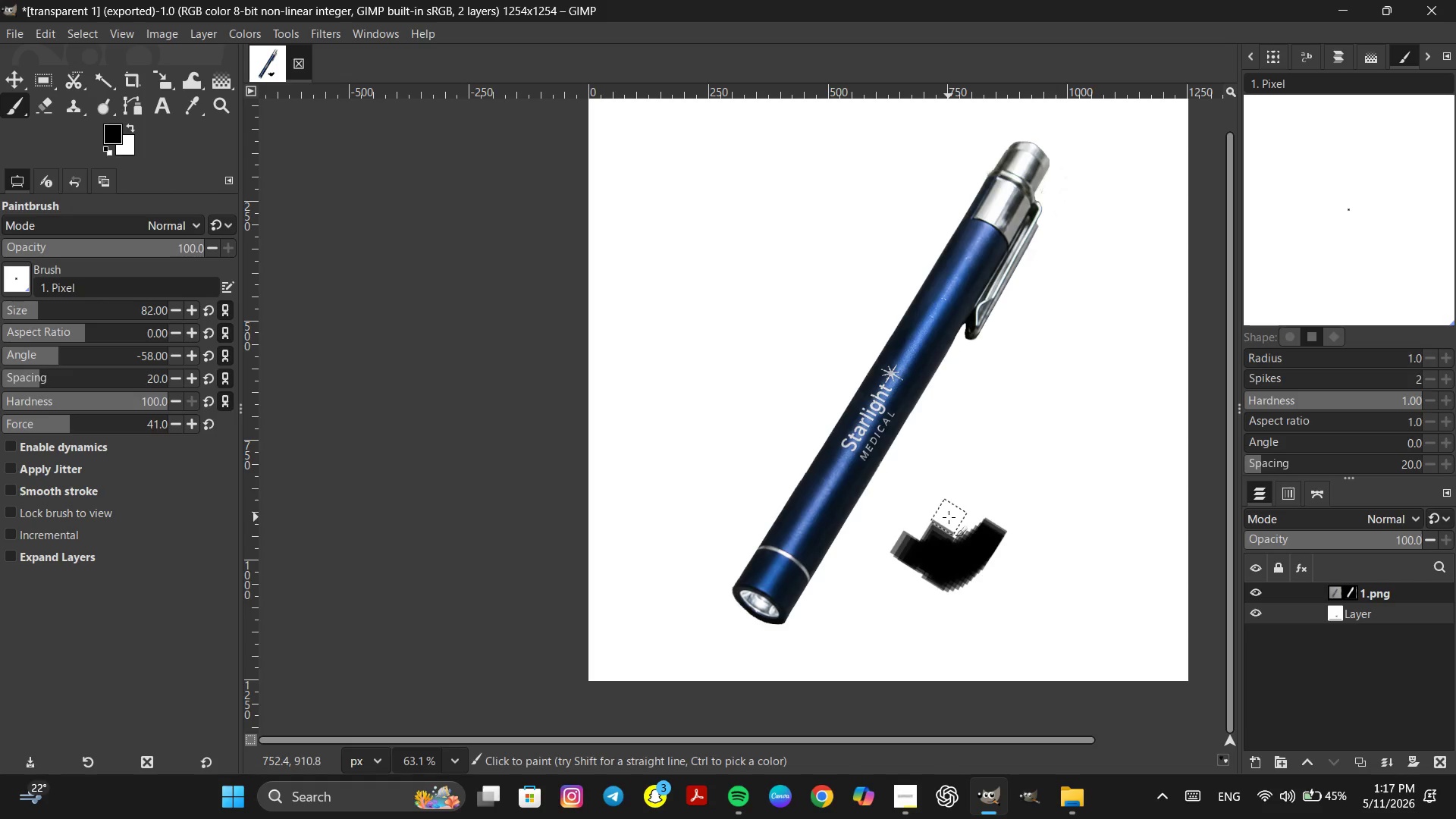 
key(Control+Z)
 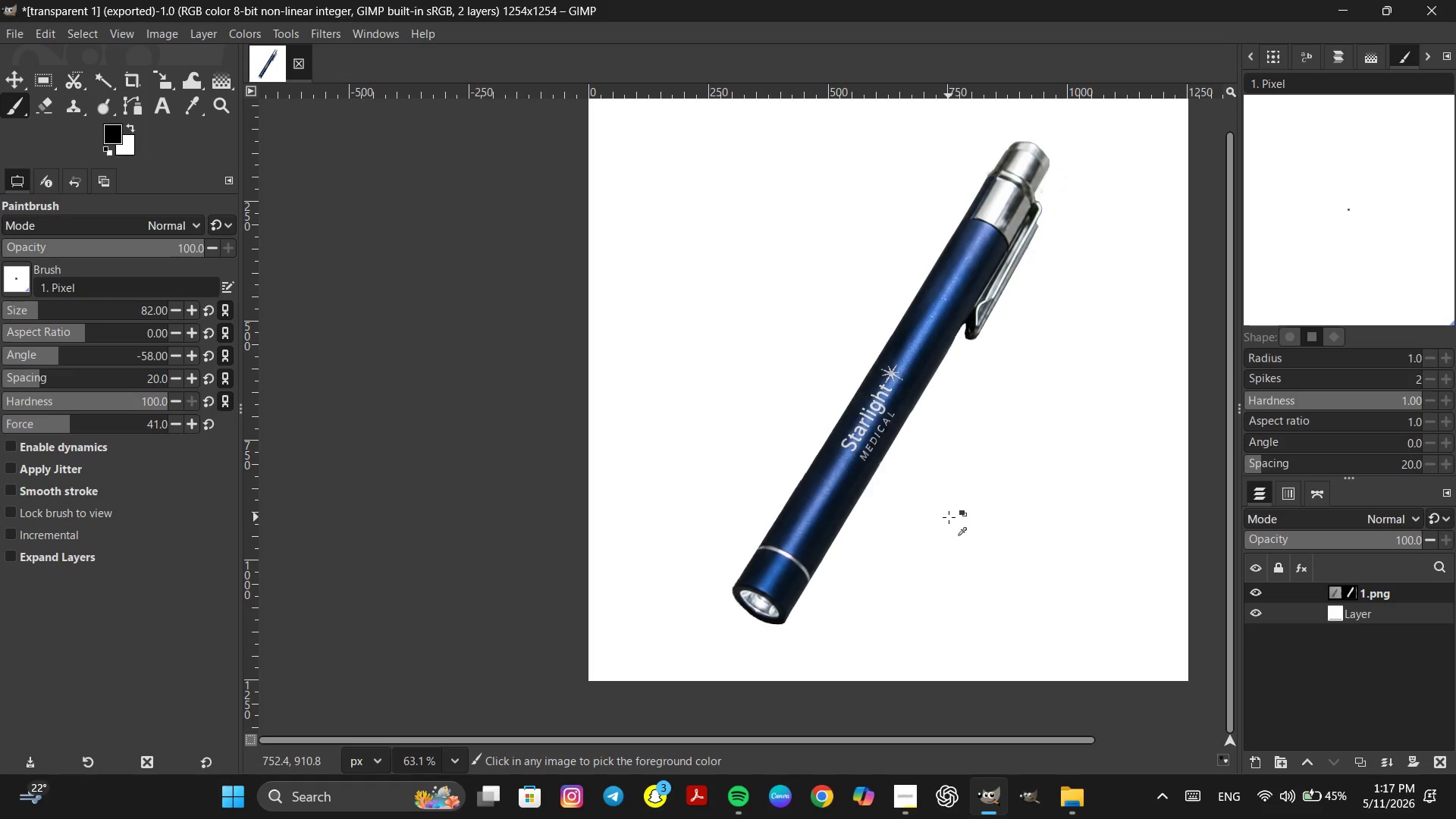 
scroll: coordinate [949, 517], scroll_direction: none, amount: 0.0
 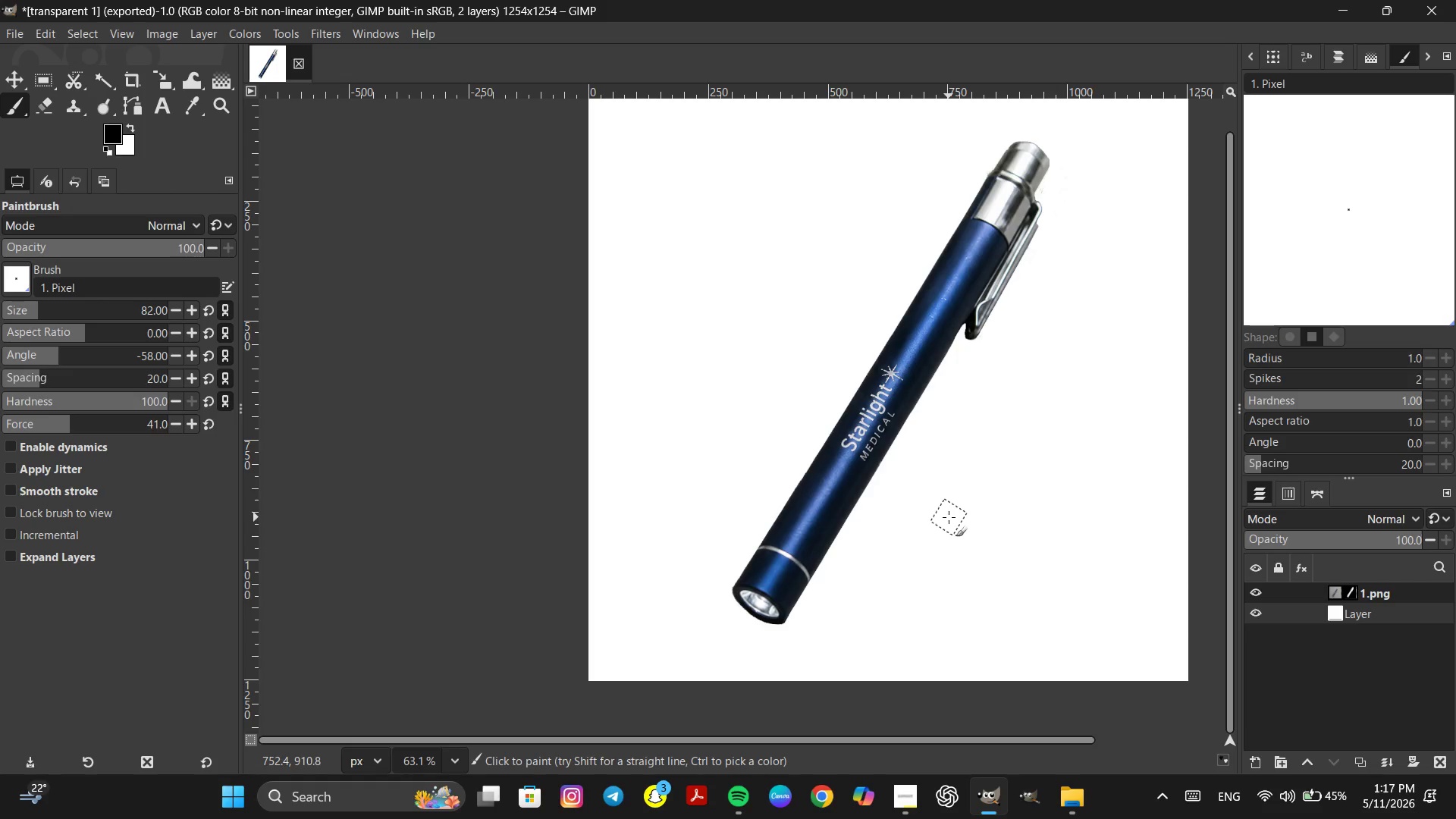 
key(Control+Z)
 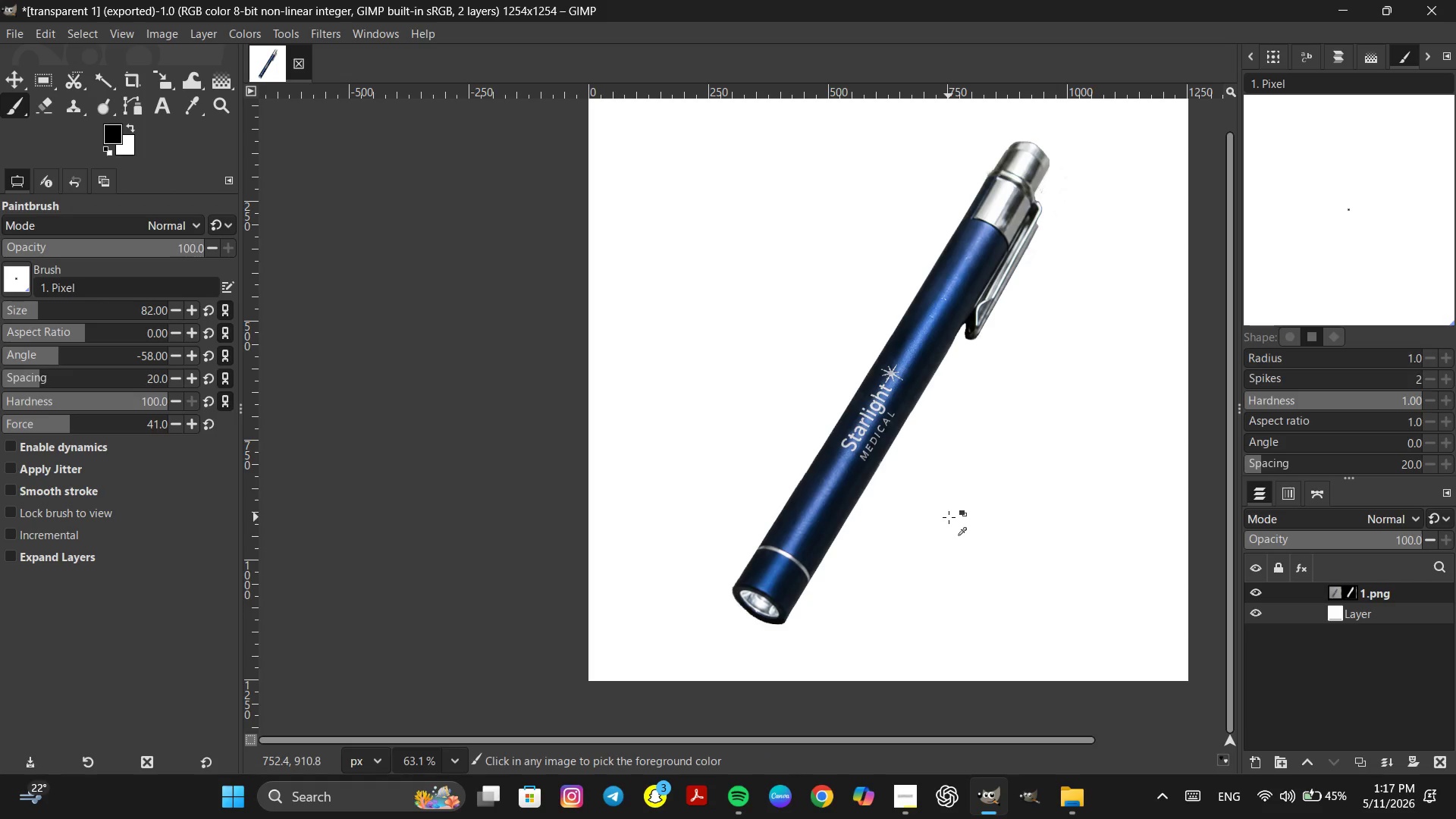 
key(Control+Z)
 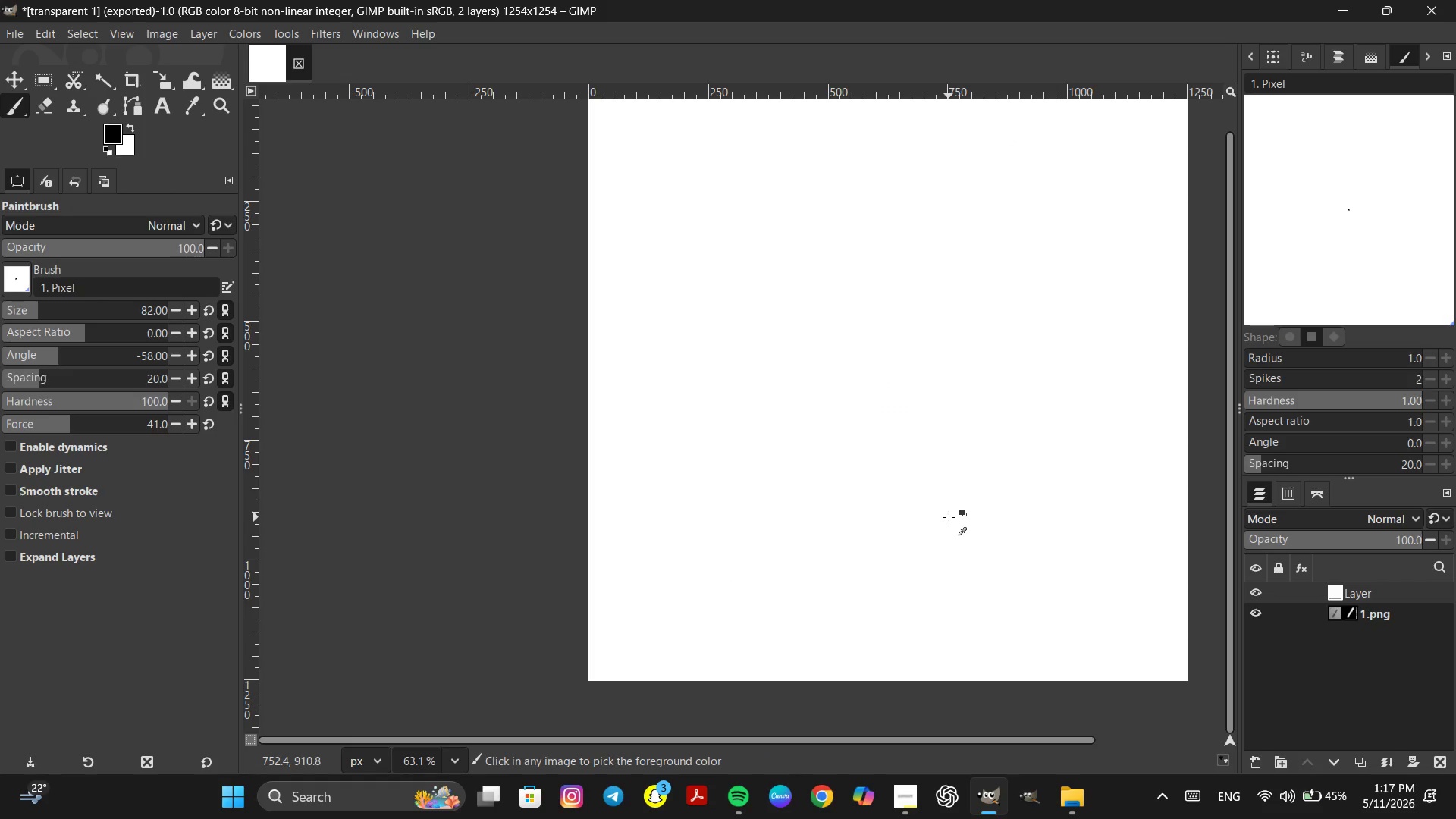 
key(Control+Y)
 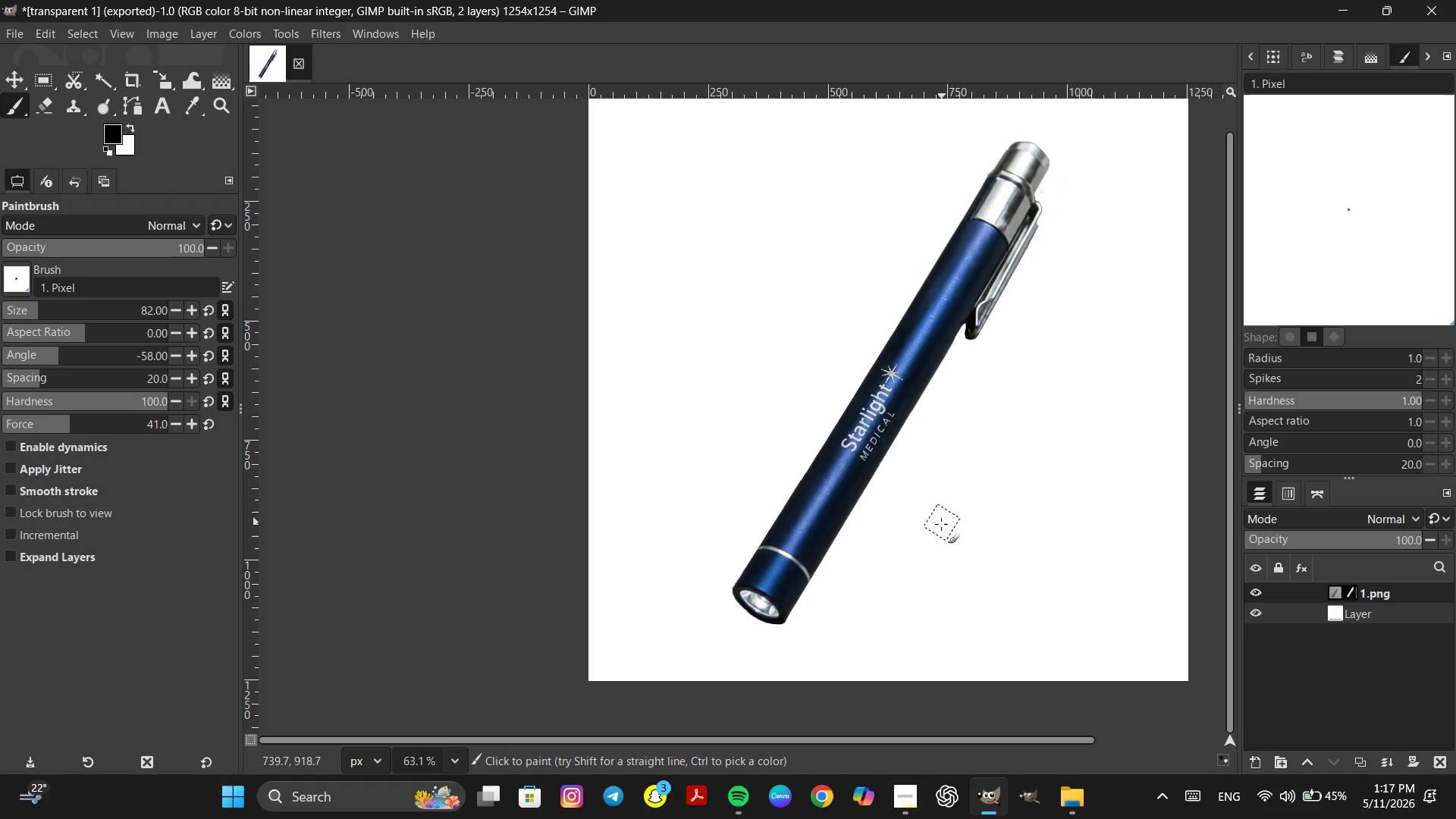 
left_click_drag(start_coordinate=[941, 528], to_coordinate=[949, 546])
 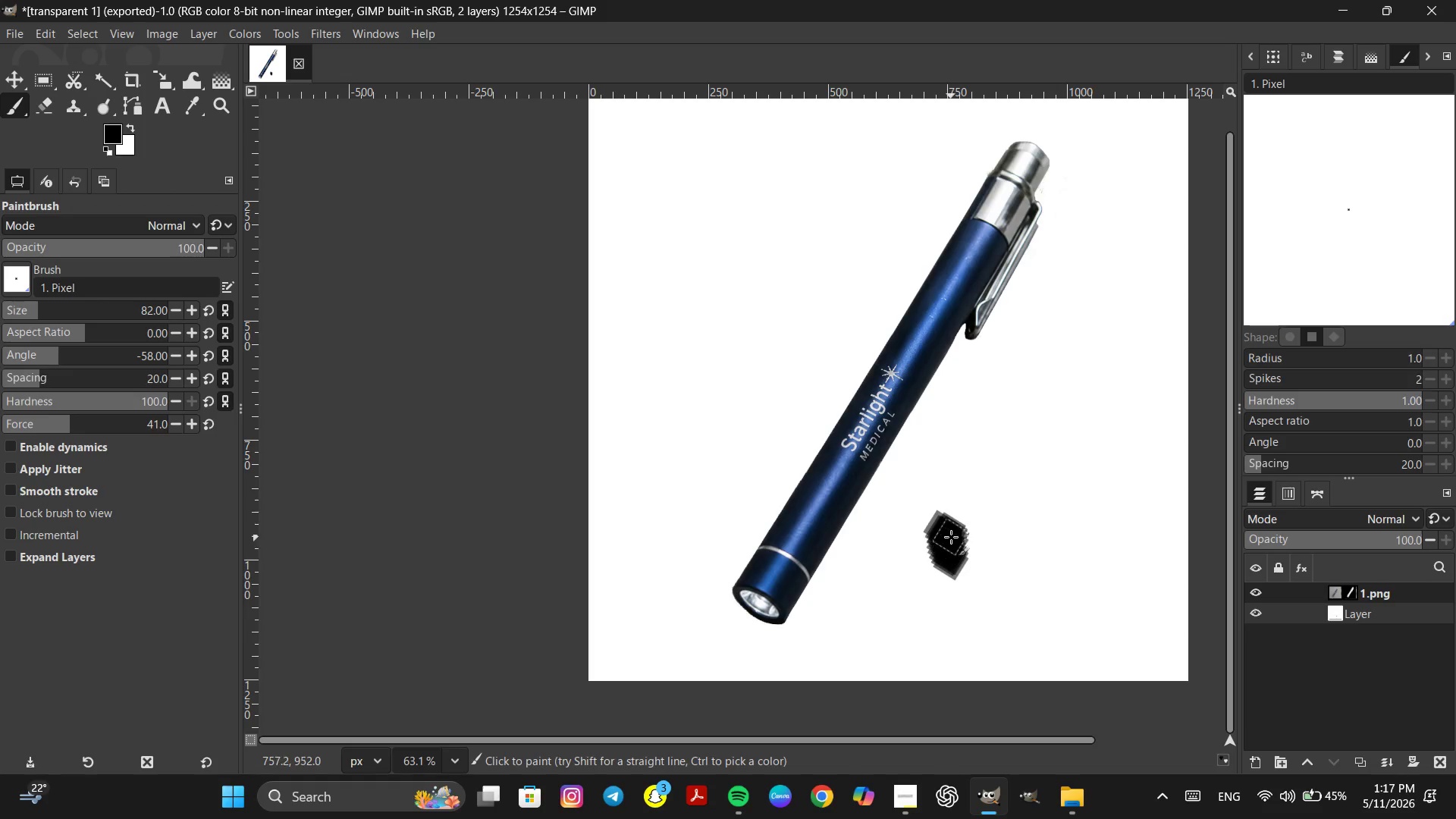 
key(Control+Z)
 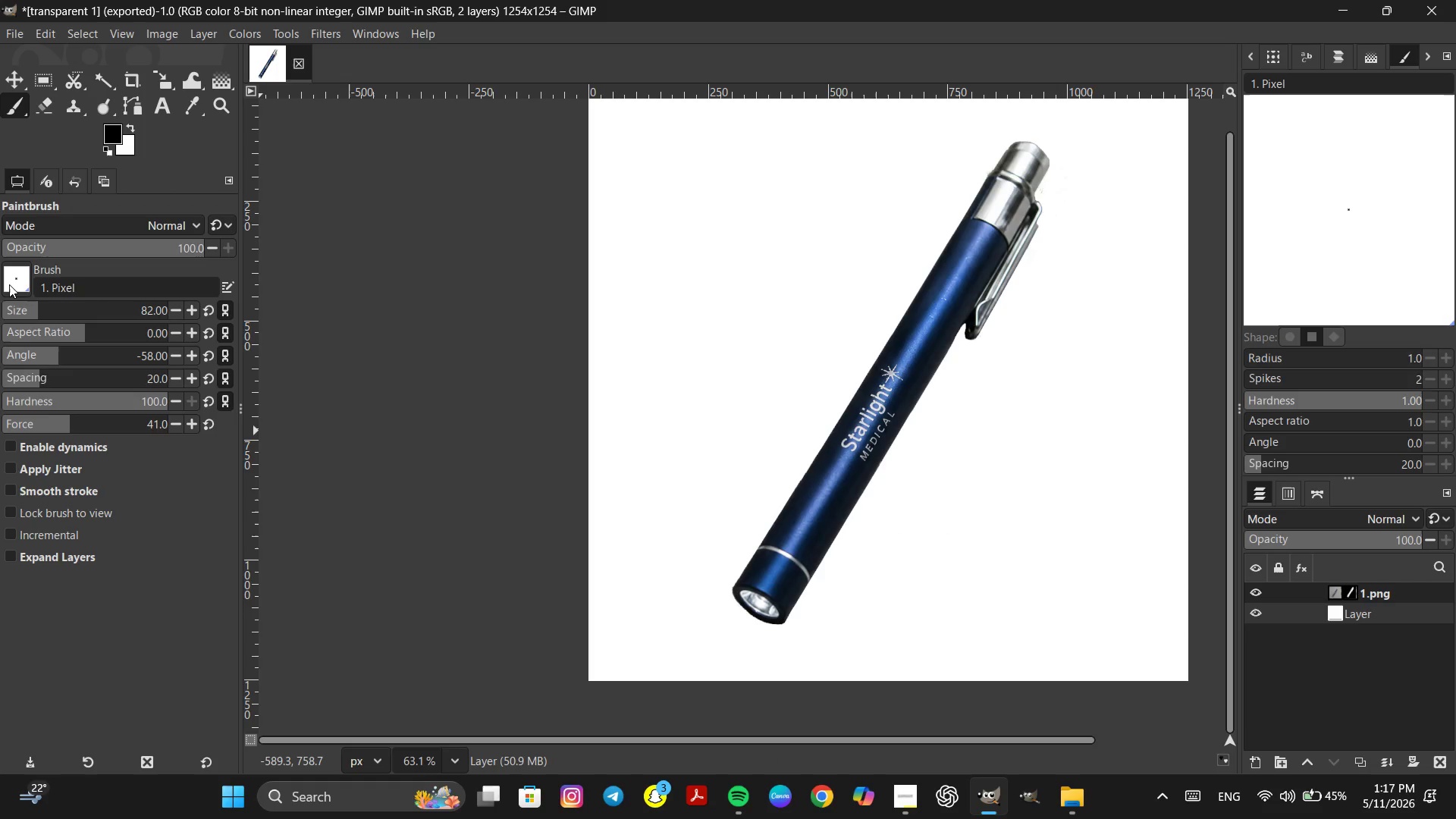 
left_click([11, 281])
 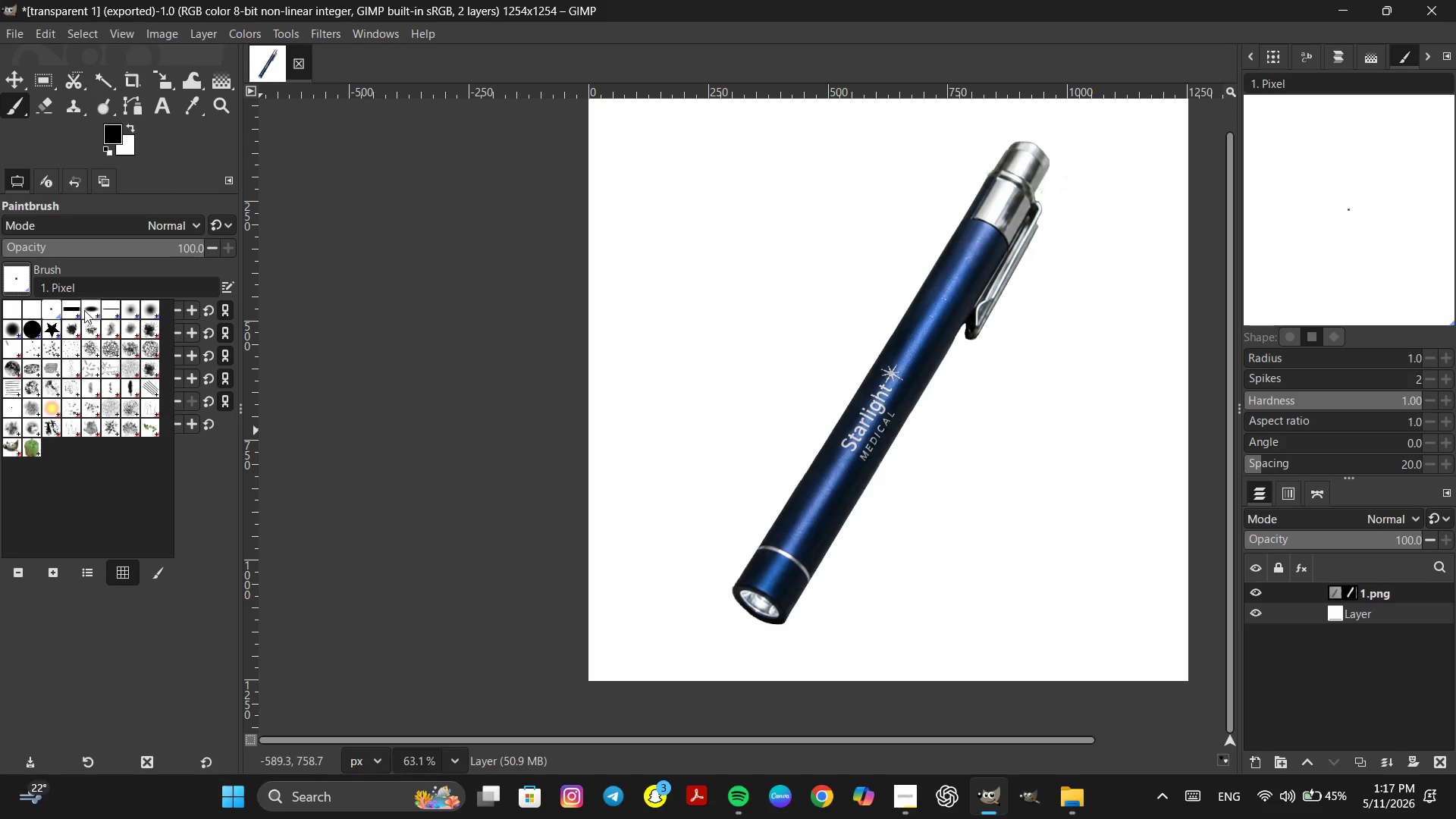 
left_click([84, 309])
 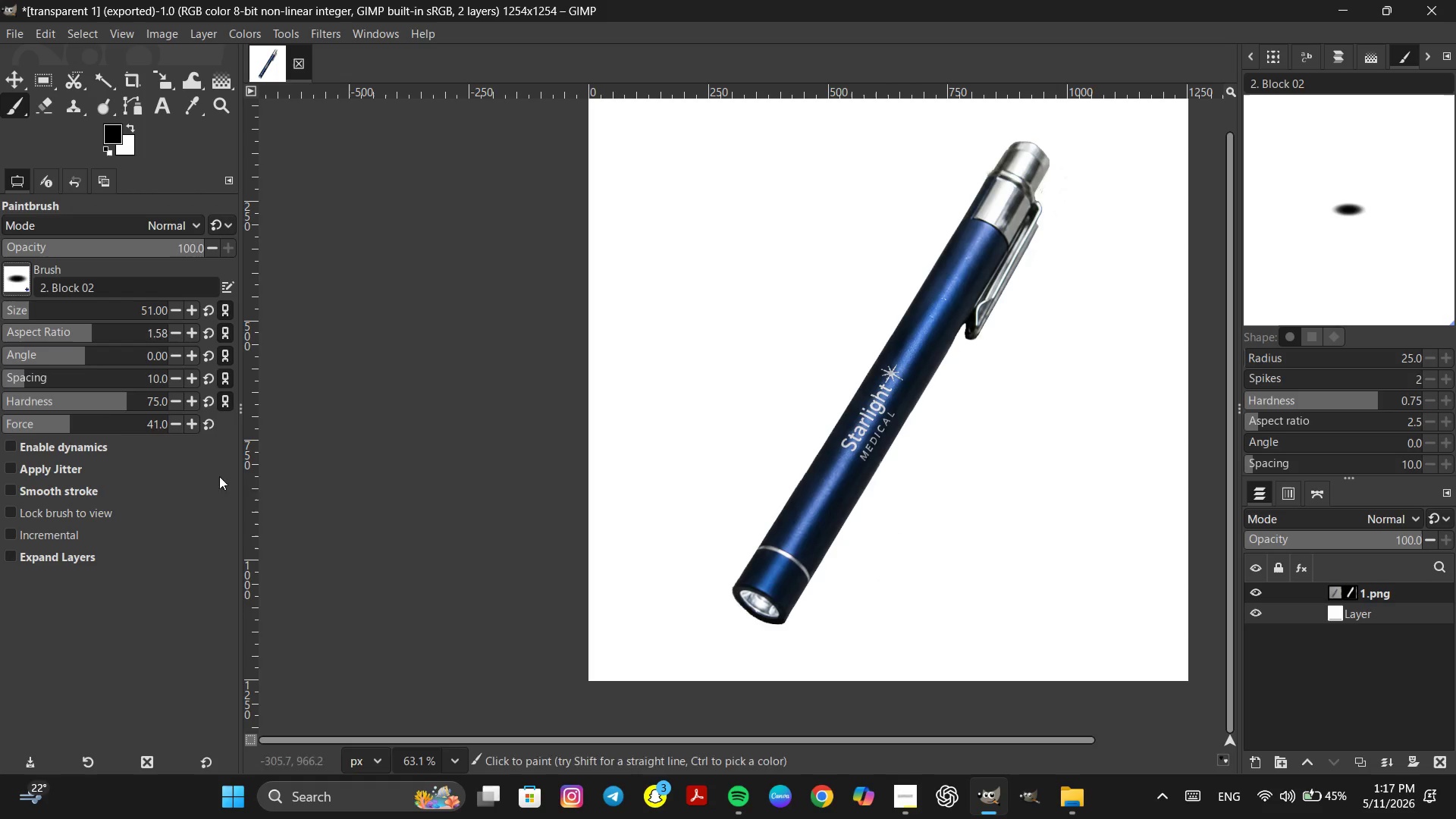 
left_click_drag(start_coordinate=[33, 306], to_coordinate=[55, 313])
 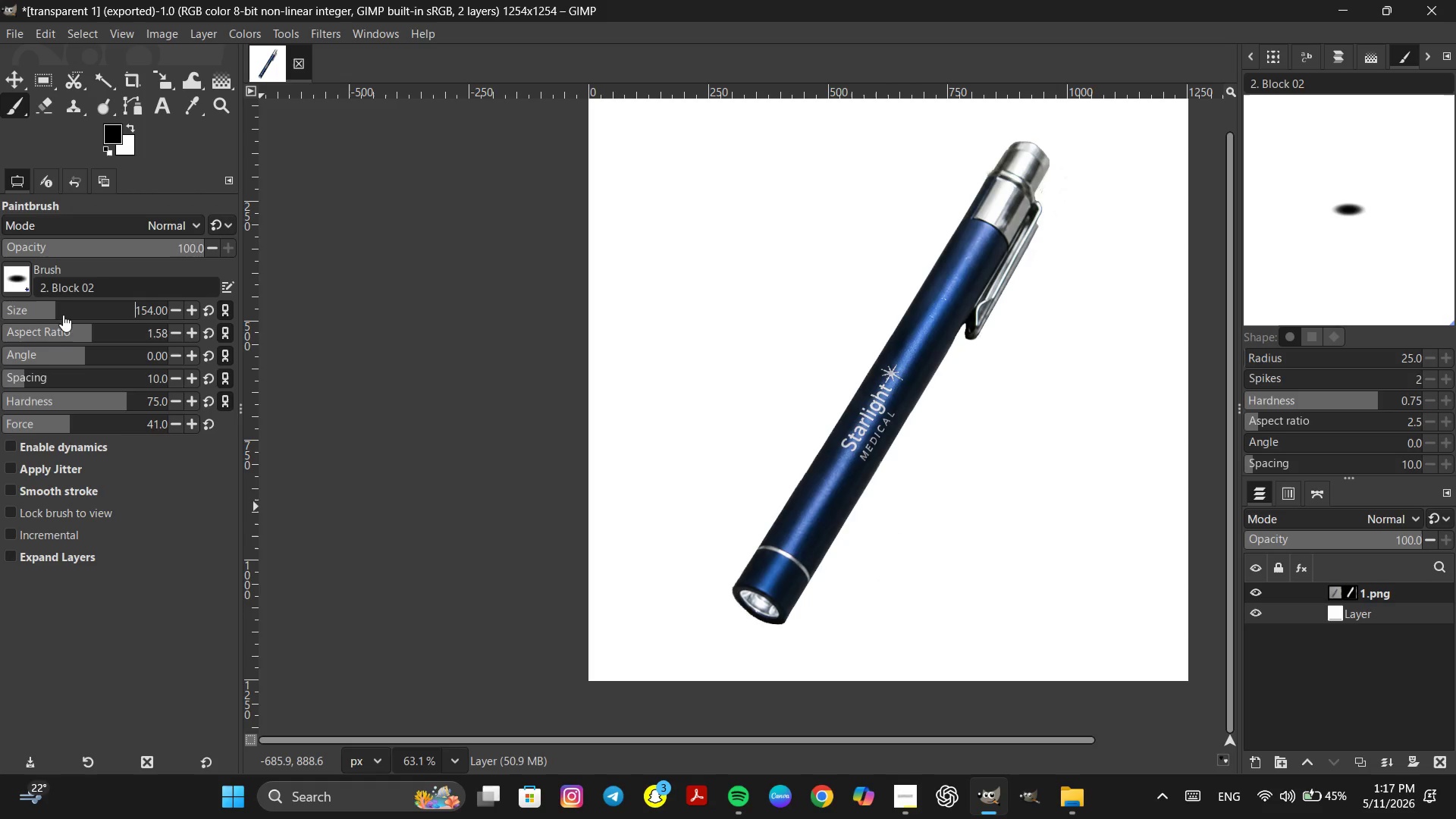 
left_click_drag(start_coordinate=[57, 310], to_coordinate=[78, 312])
 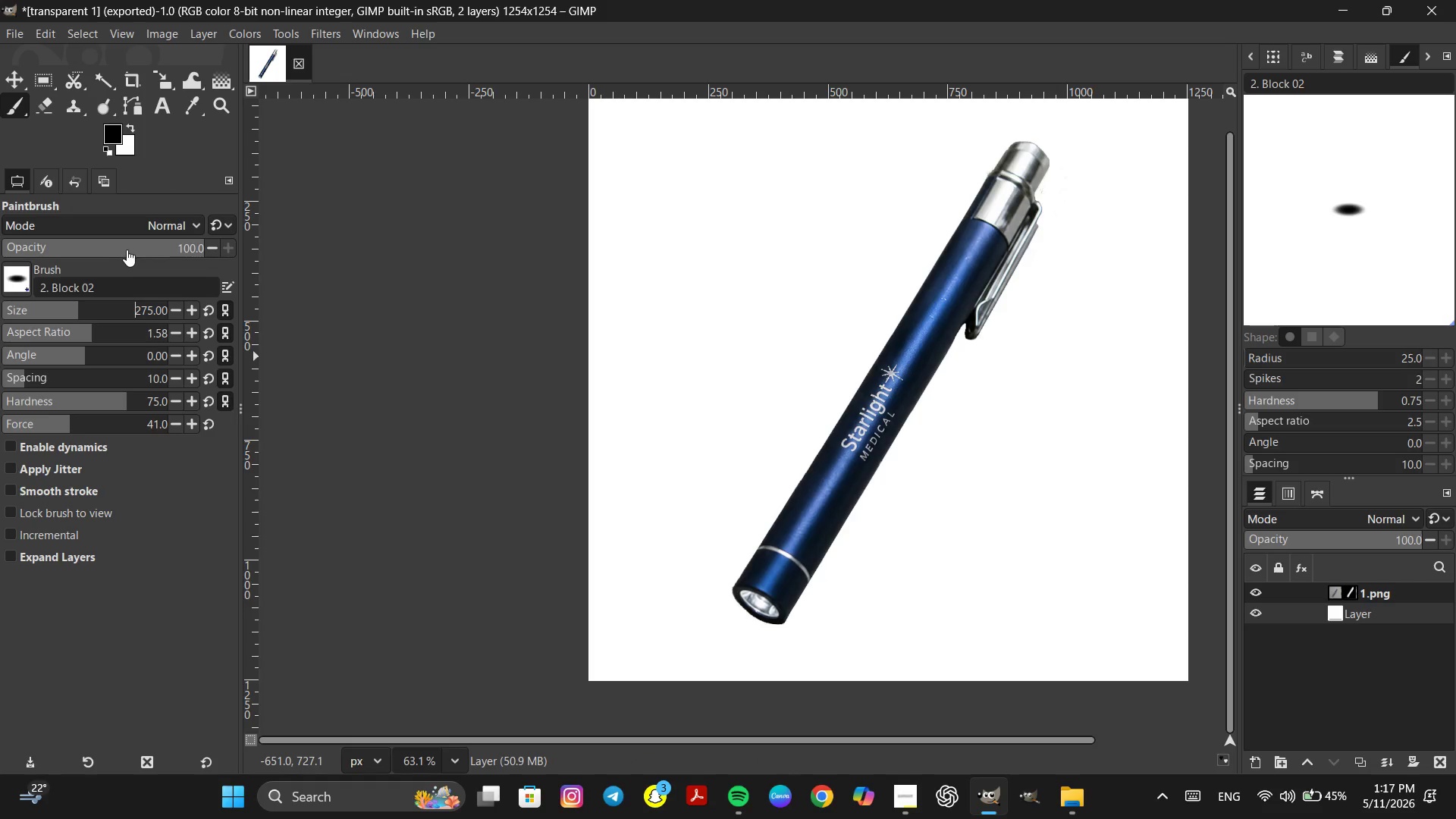 
left_click_drag(start_coordinate=[70, 357], to_coordinate=[59, 356])
 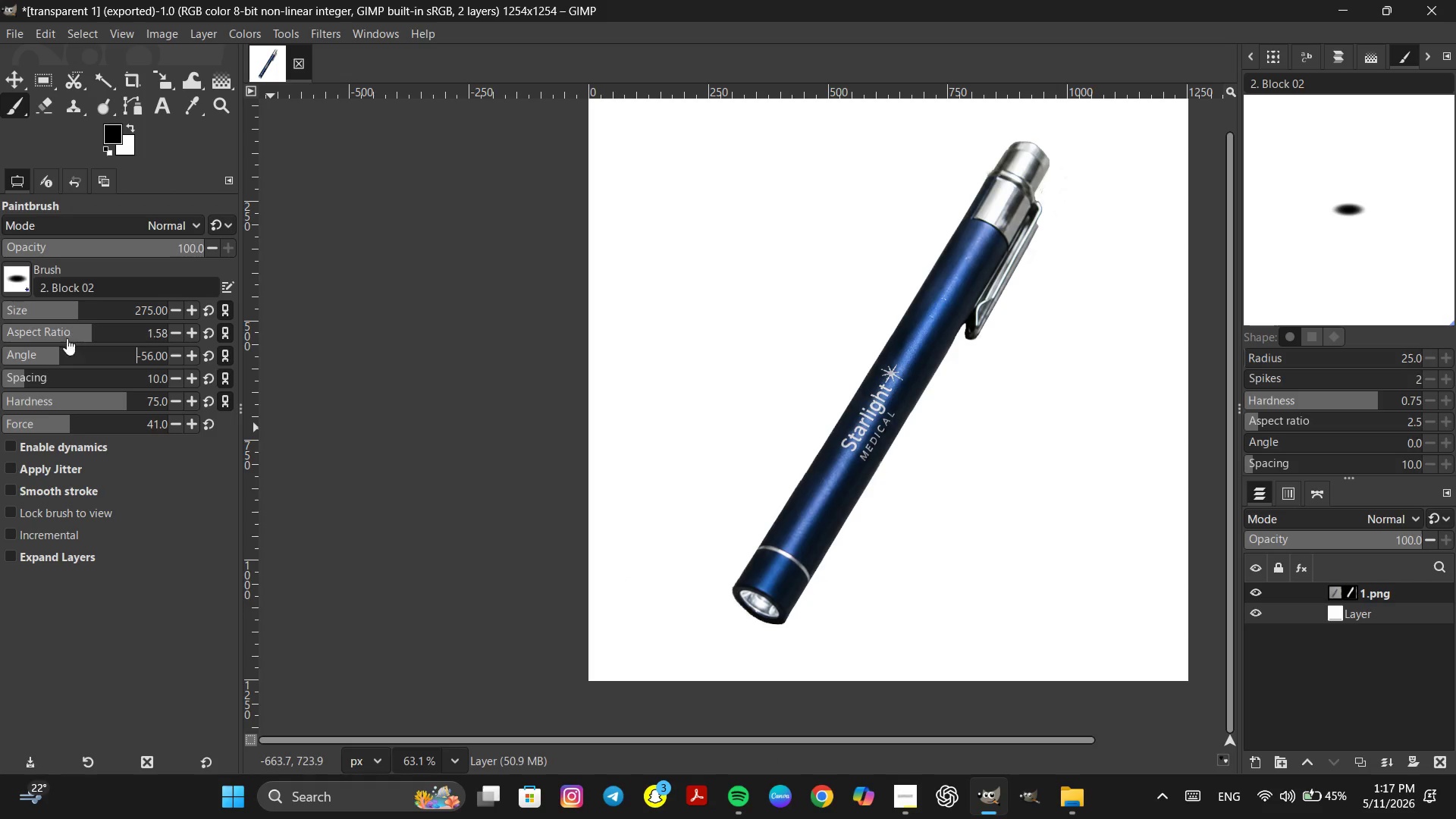 
left_click([51, 350])
 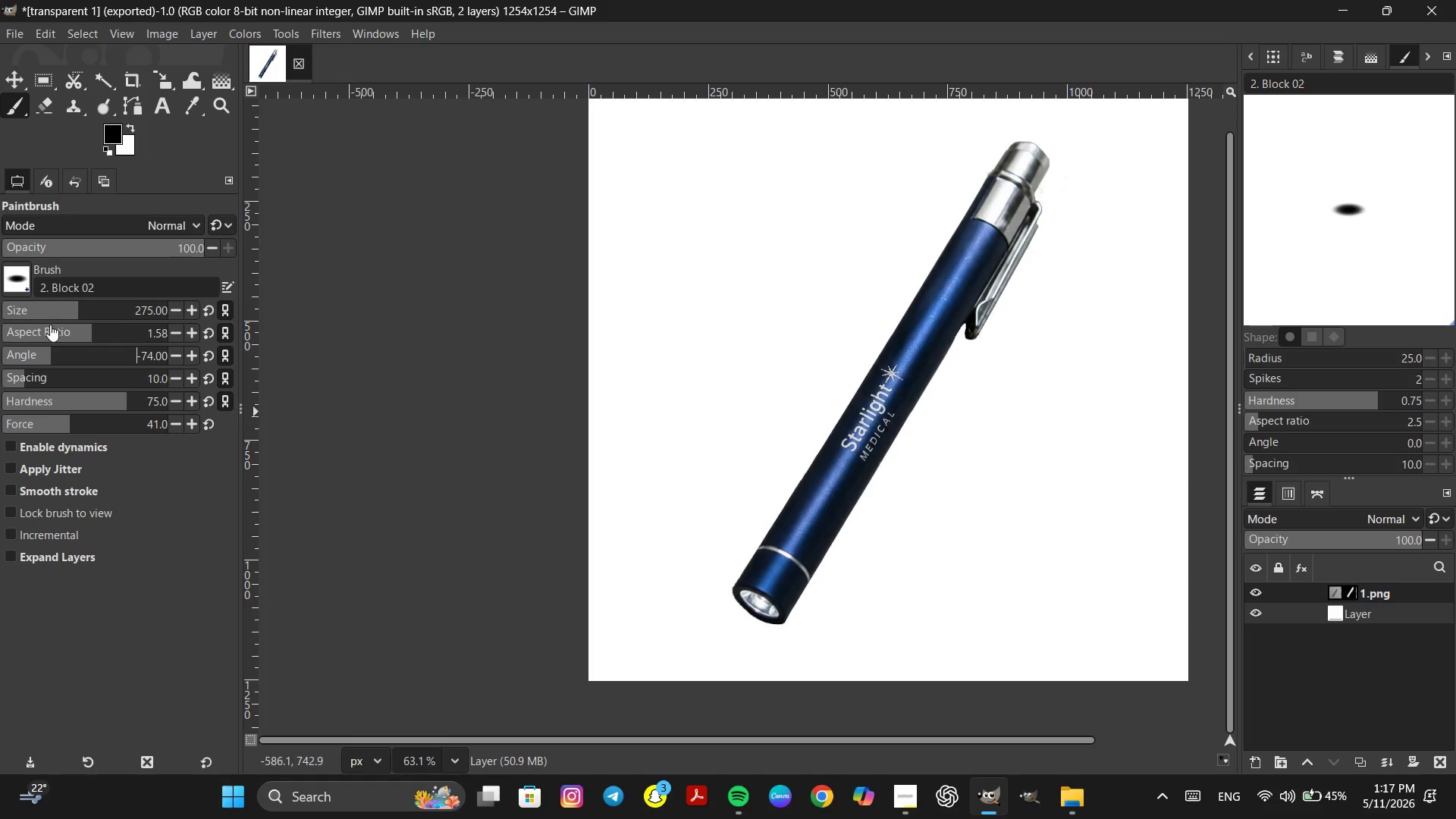 
left_click([62, 356])
 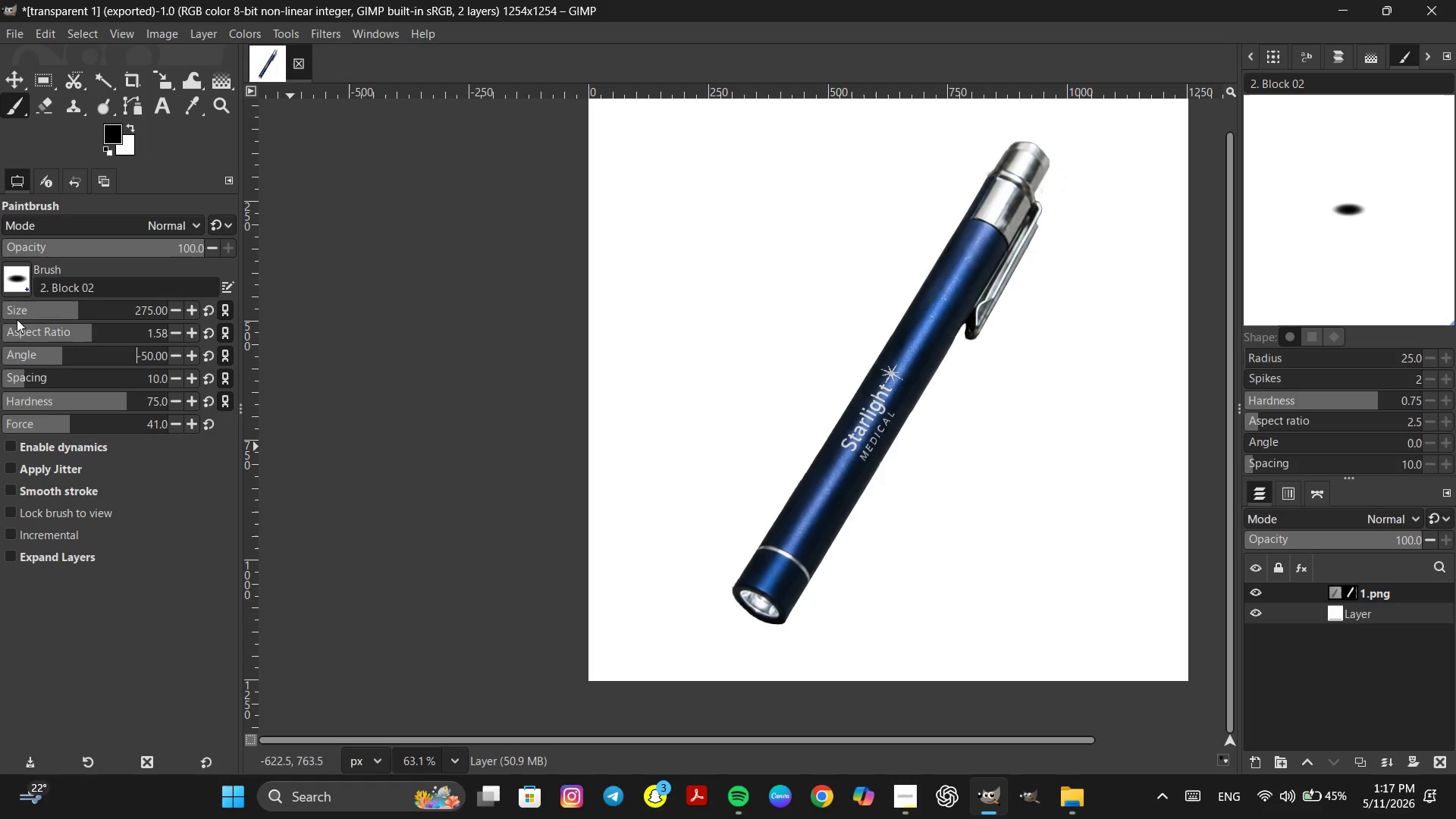 
left_click([76, 353])
 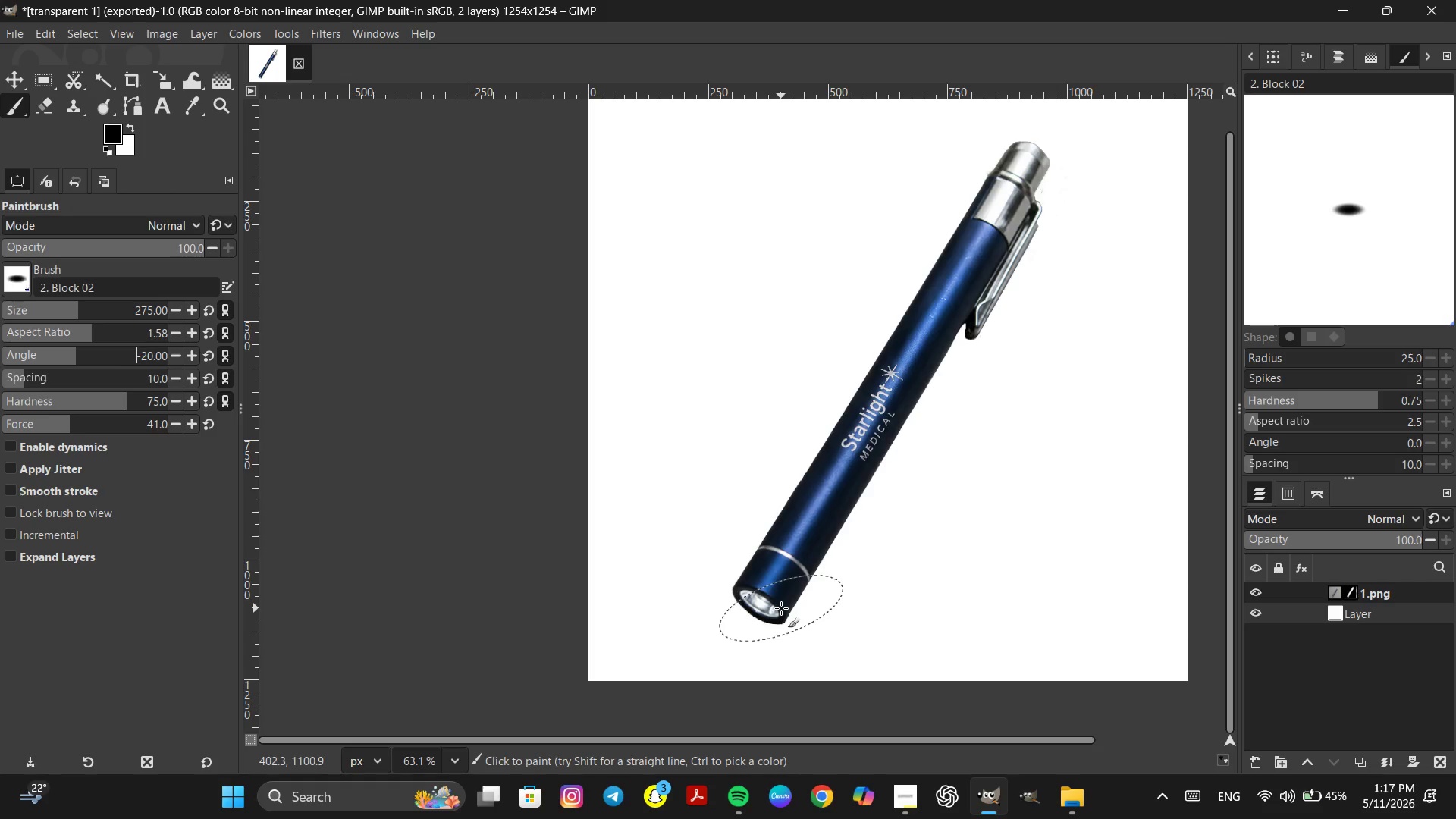 
double_click([781, 608])
 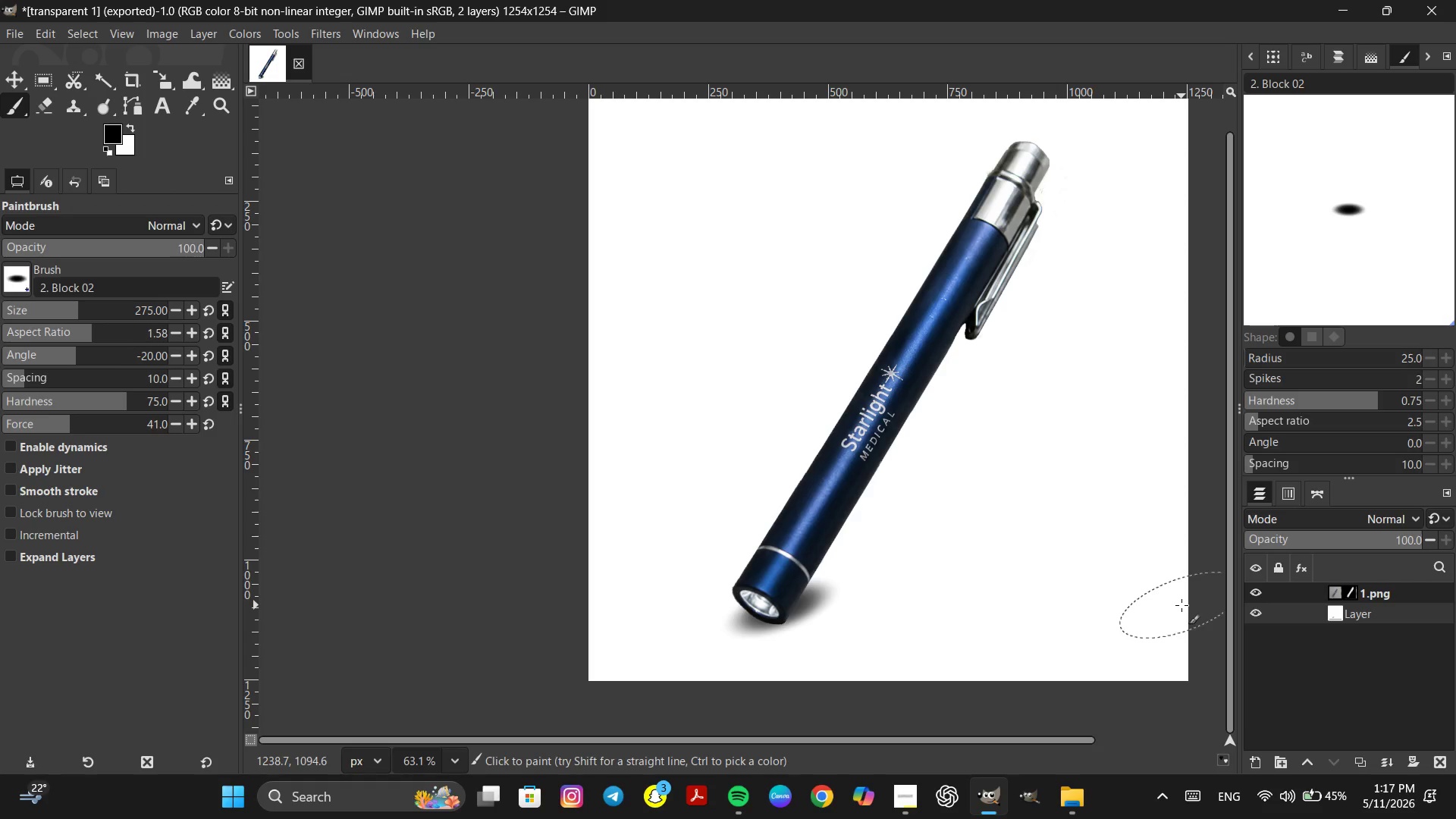 
hold_key(key=ControlLeft, duration=0.95)
scroll: coordinate [938, 572], scroll_direction: down, amount: 6.0
 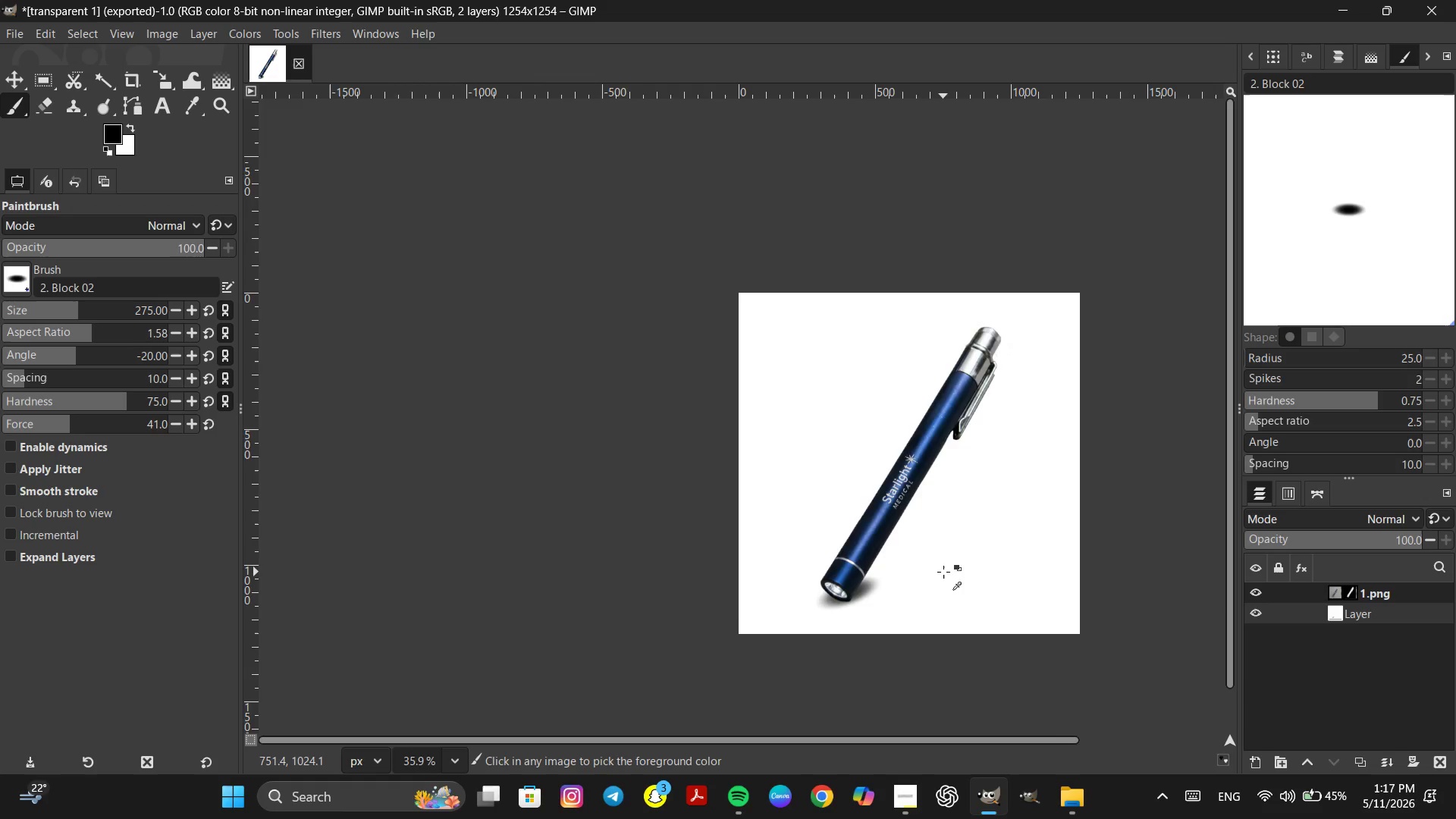 
scroll: coordinate [943, 572], scroll_direction: up, amount: 2.0
 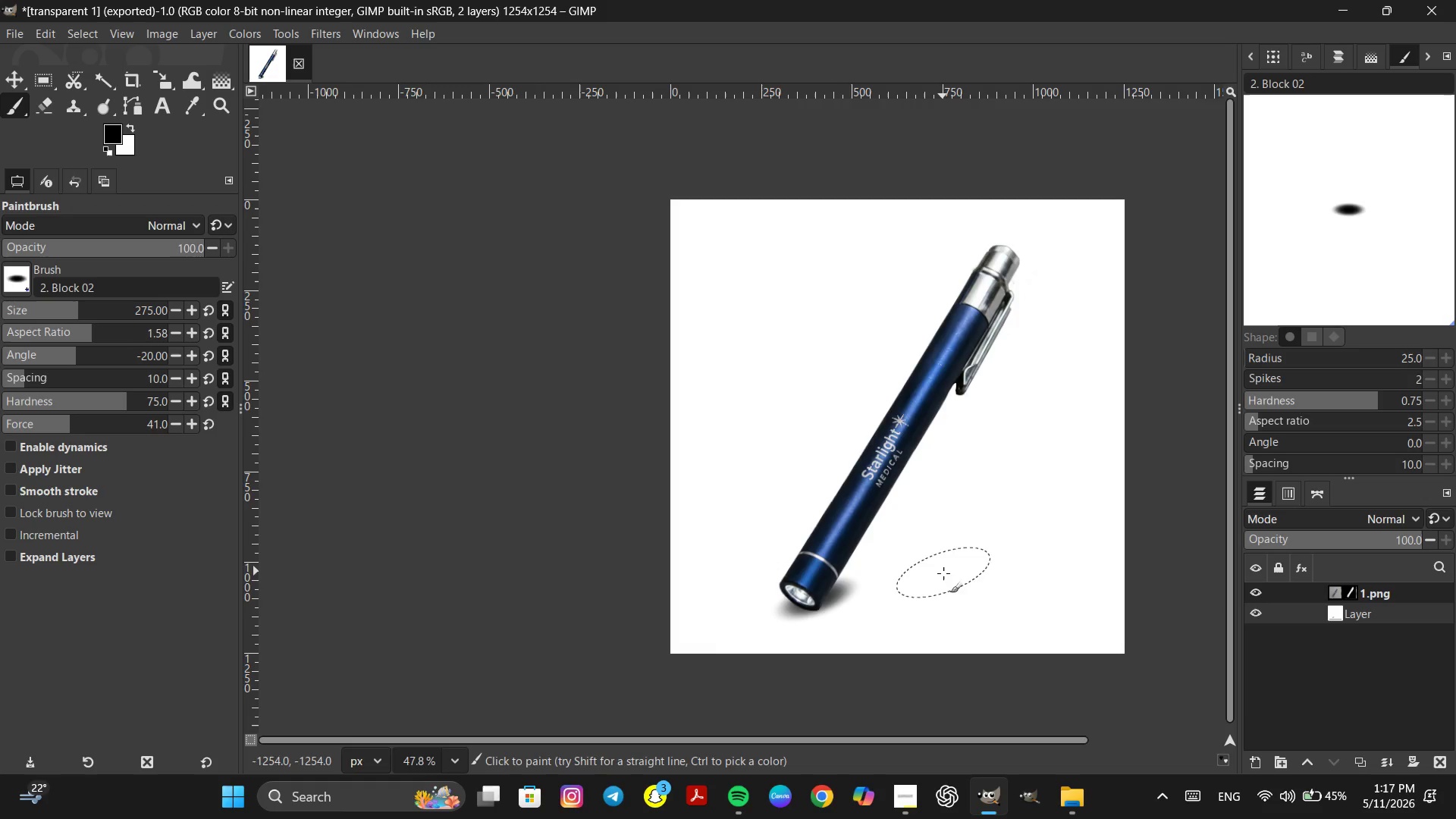 
key(Control+Z)
 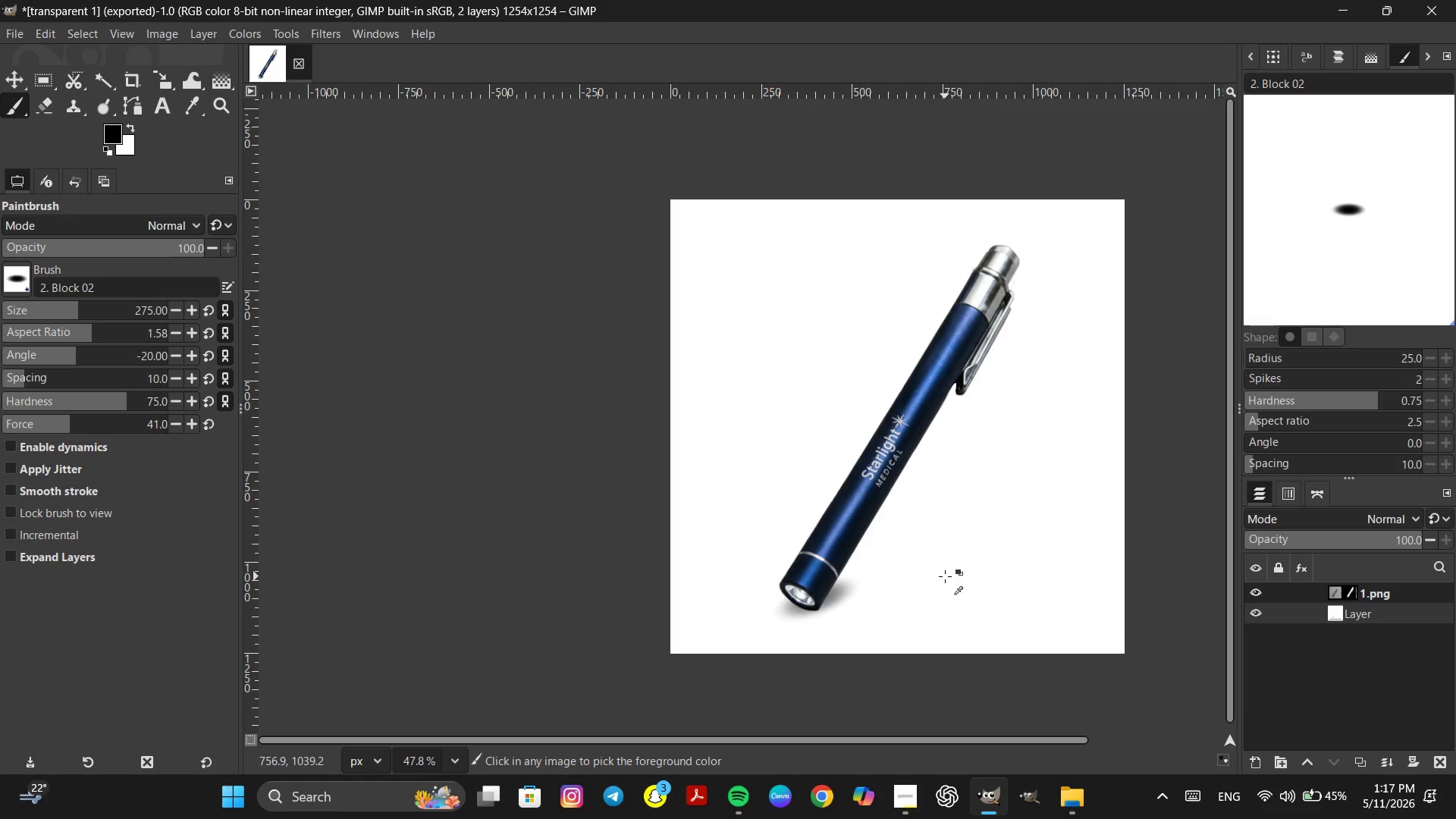 
key(Control+Z)
 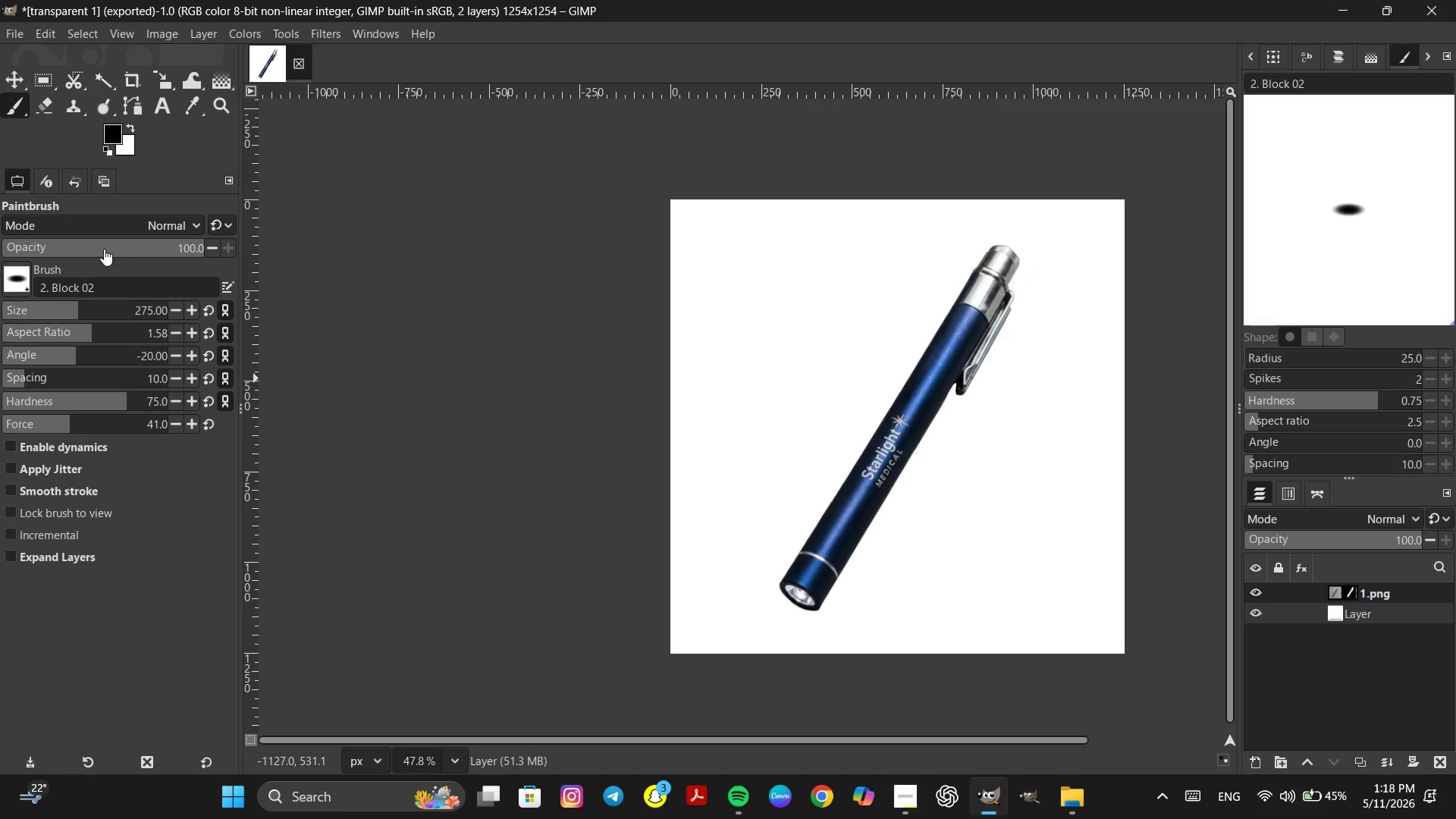 
left_click([99, 246])
 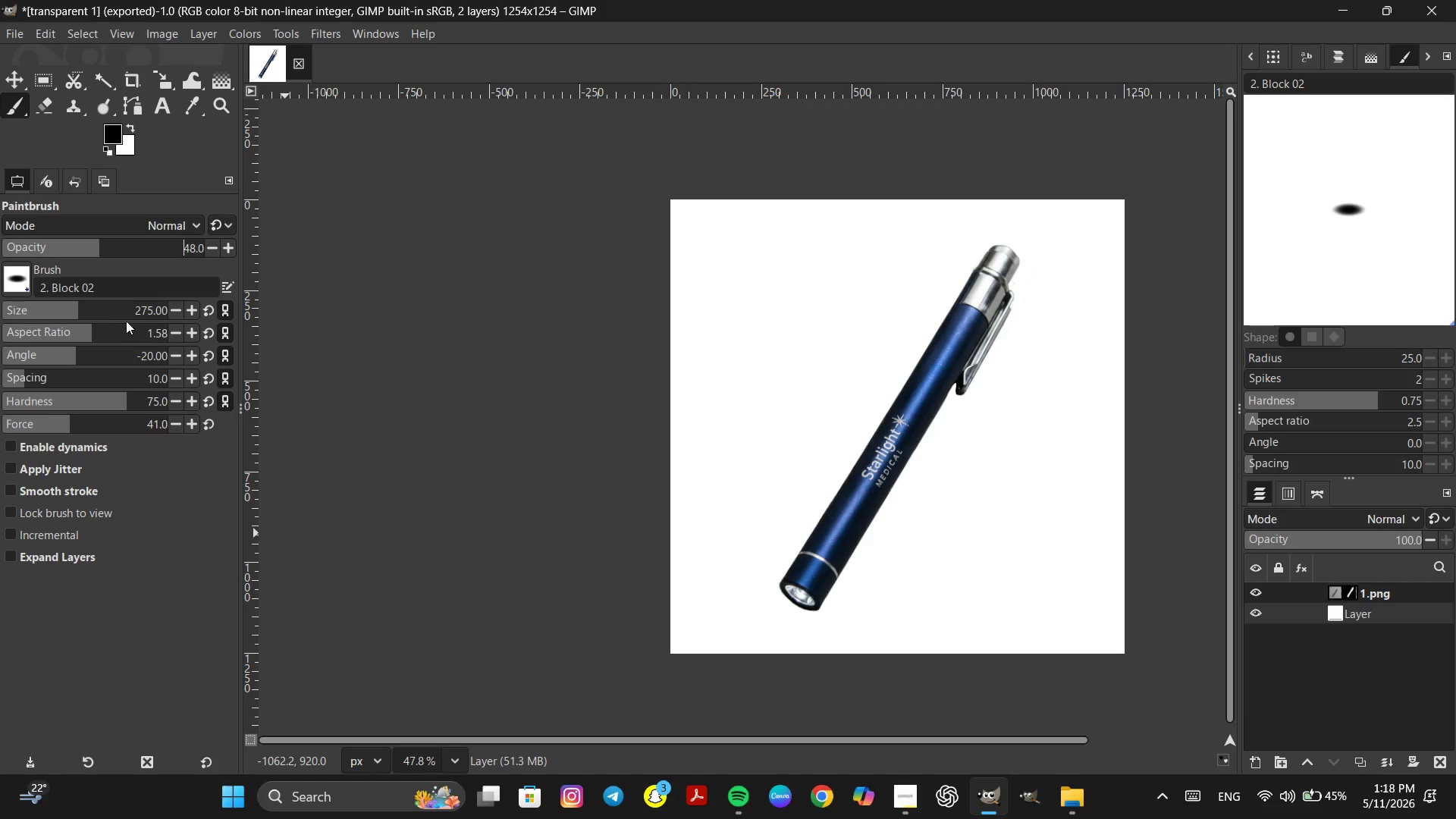 
left_click([80, 309])
 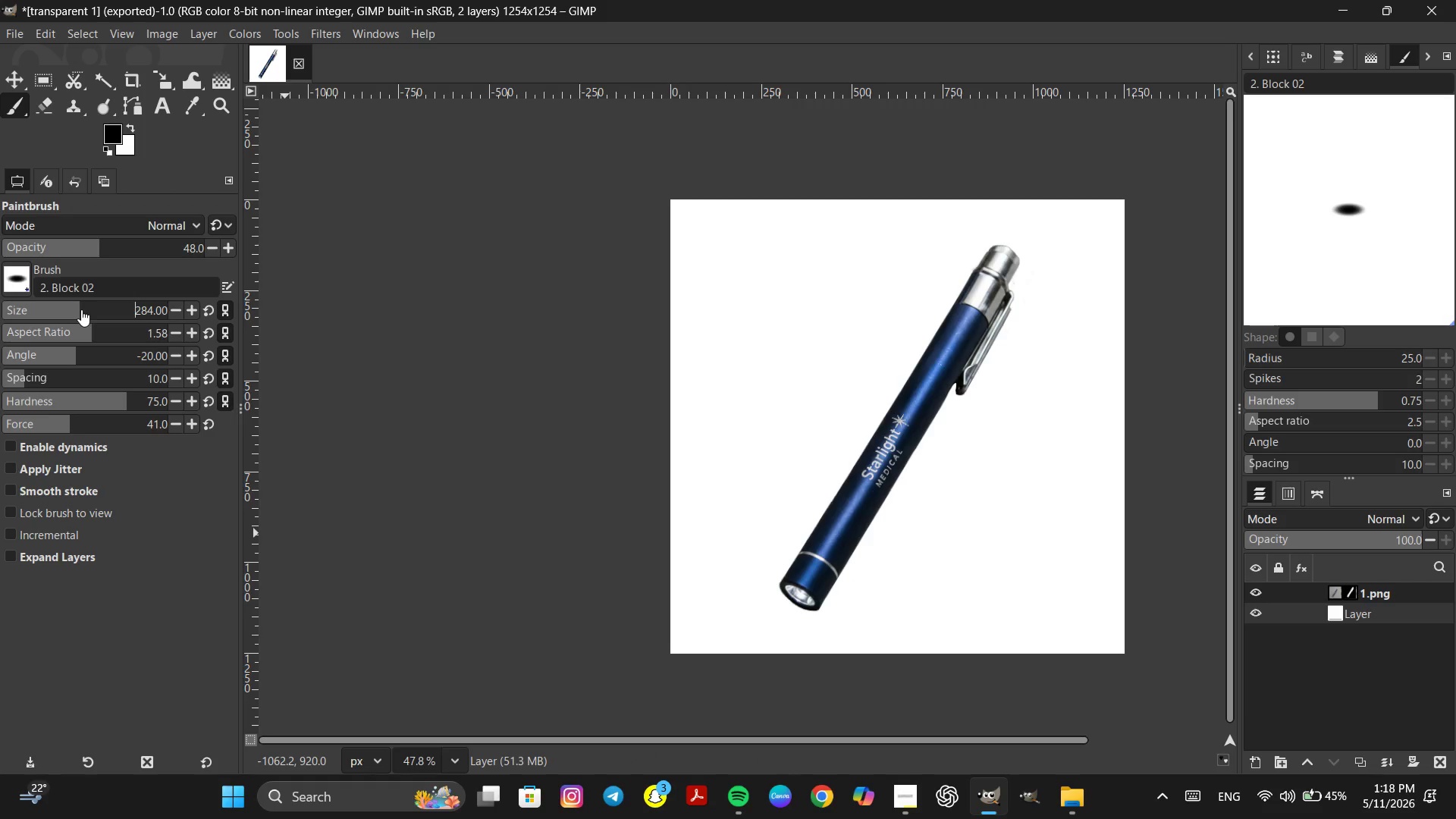 
left_click([81, 309])
 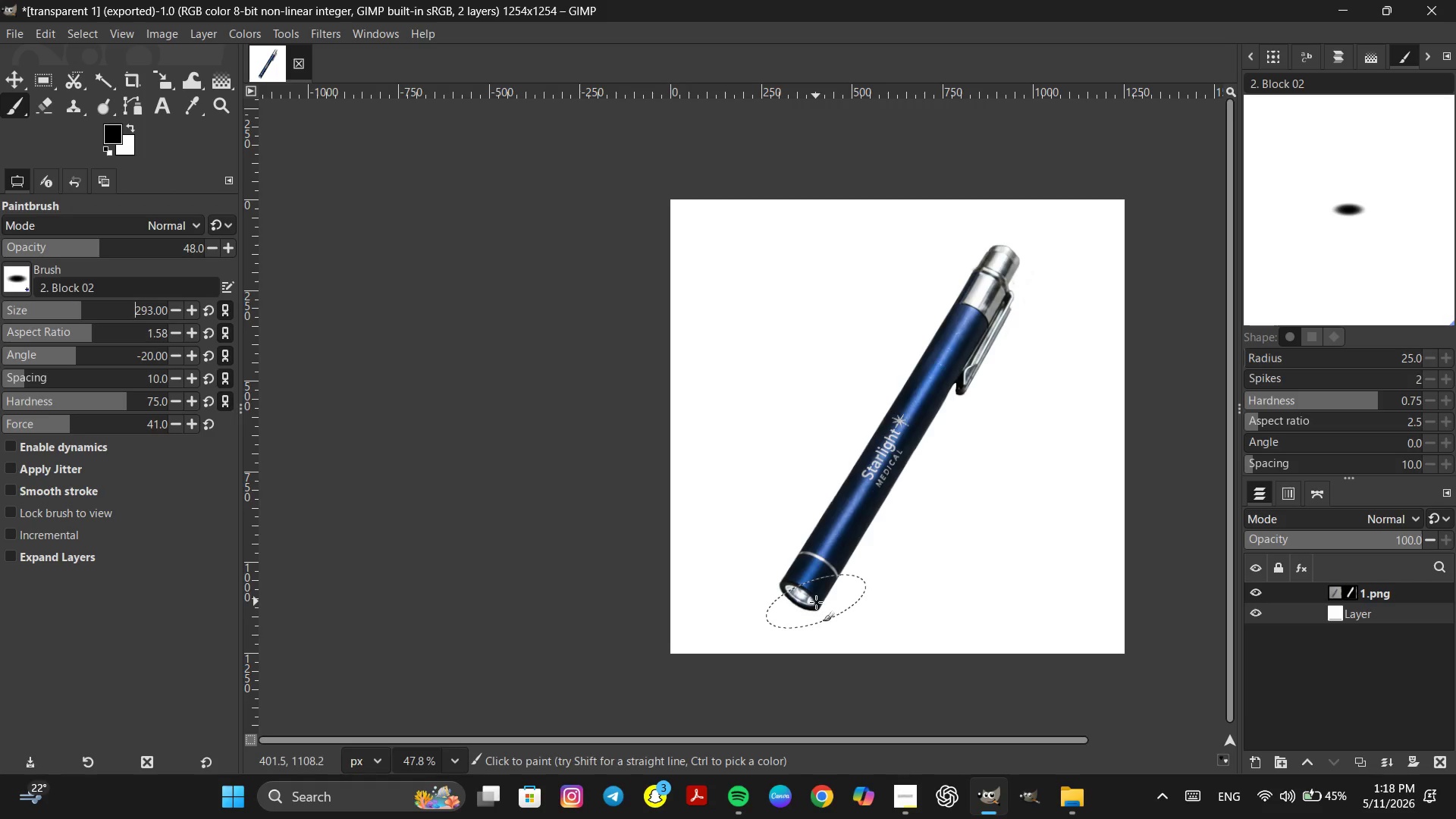 
left_click([817, 602])
 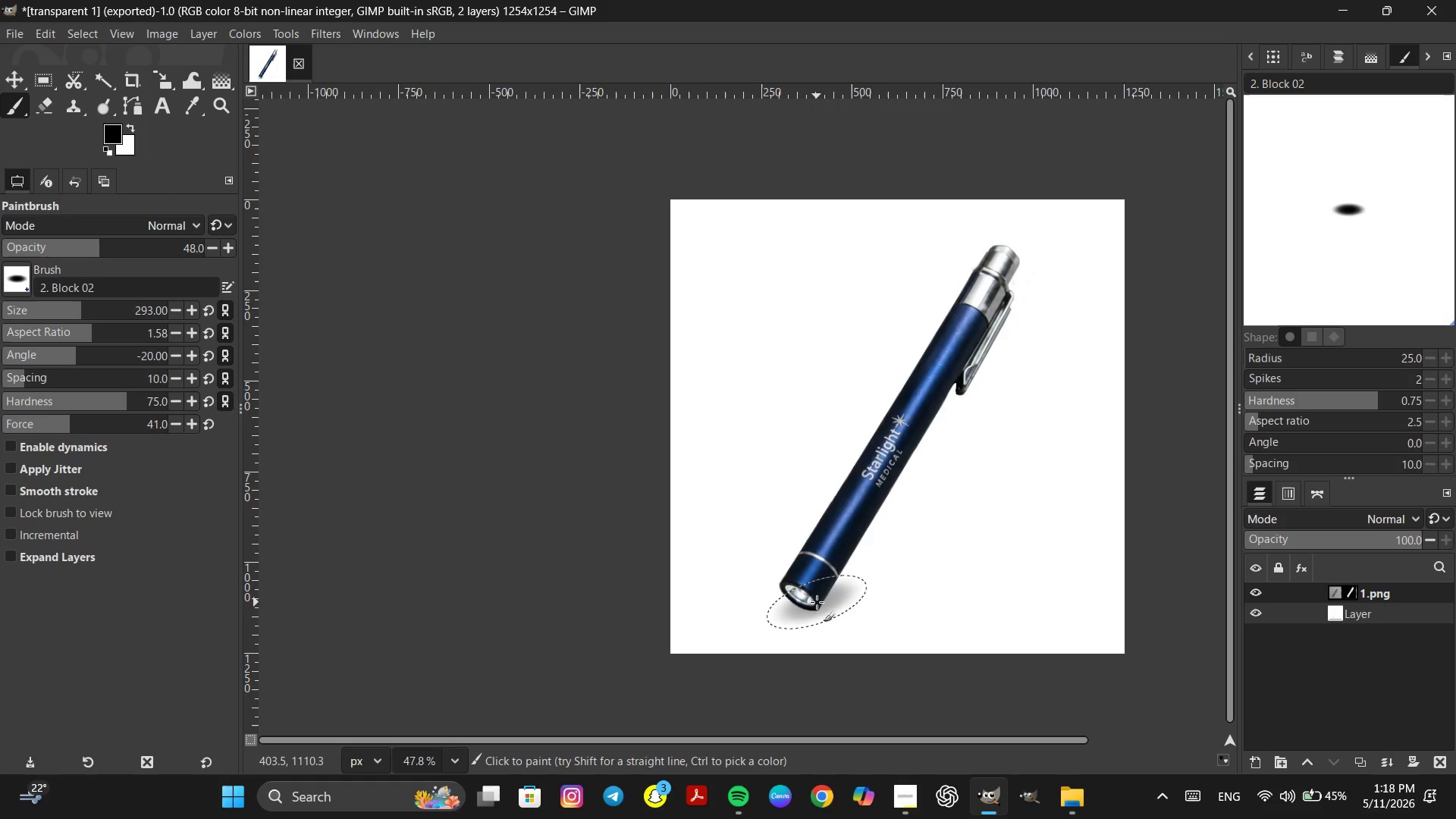 
left_click([817, 602])
 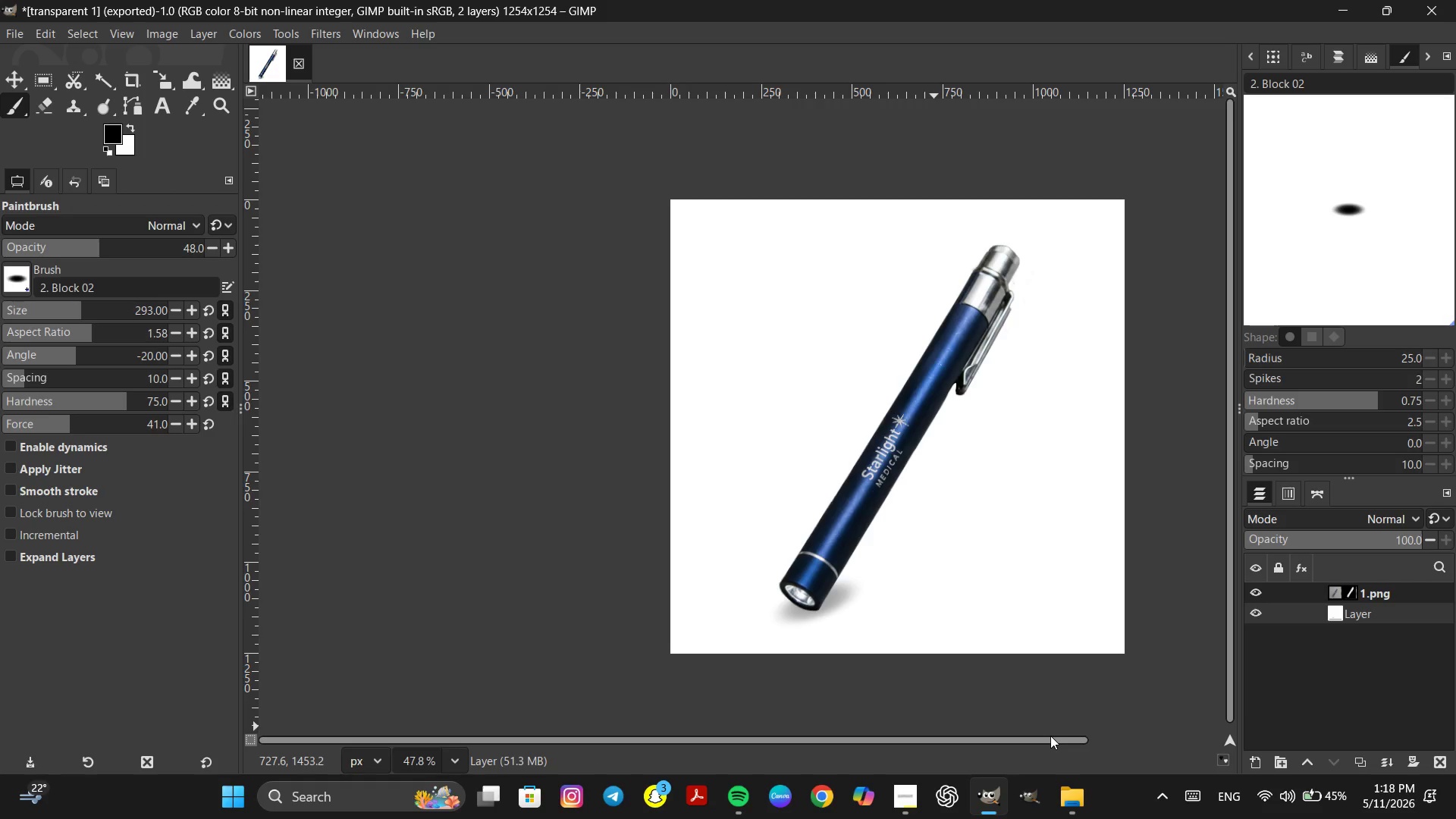 
hold_key(key=ControlLeft, duration=0.33)
 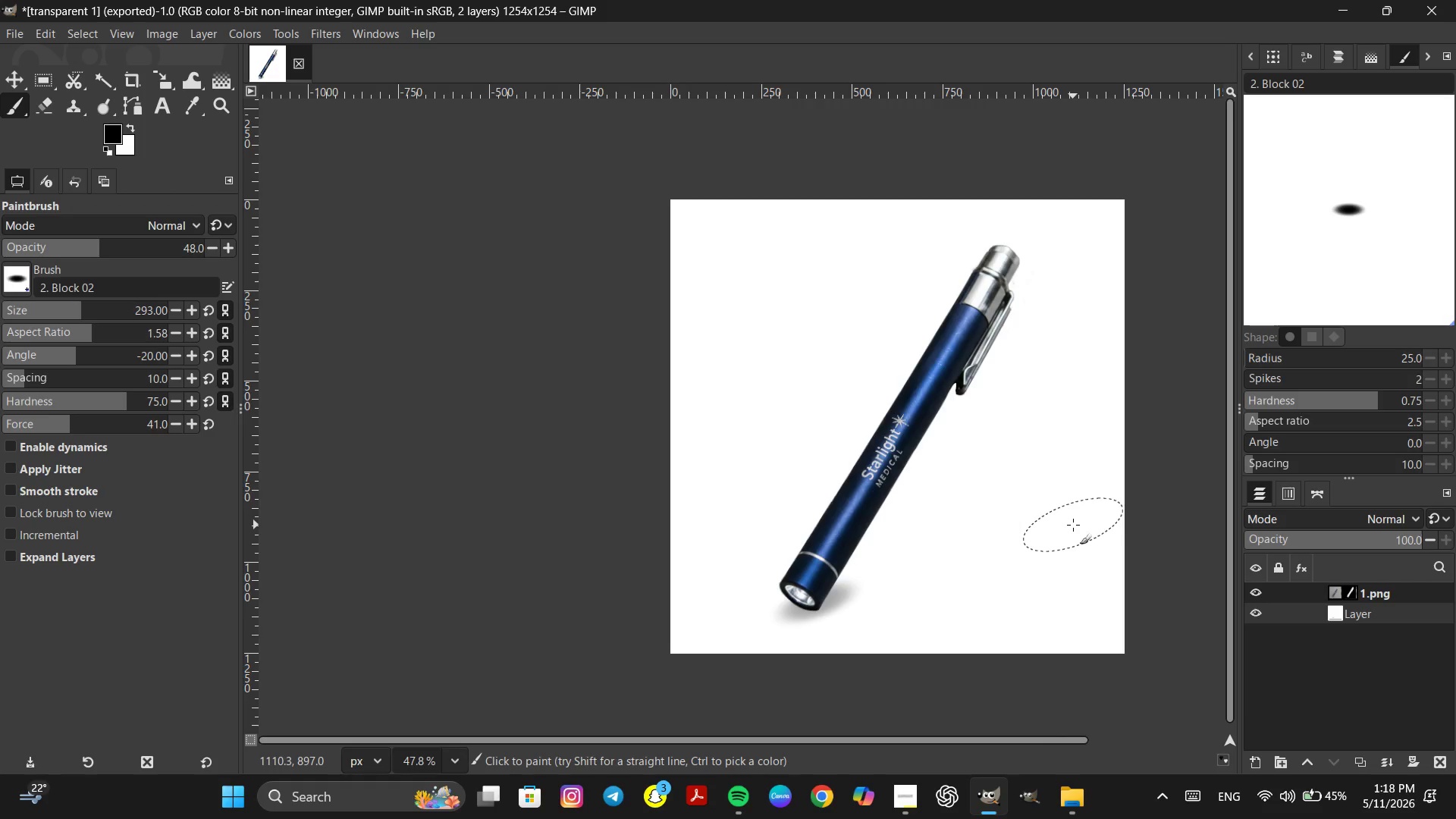 
key(Control+Z)
 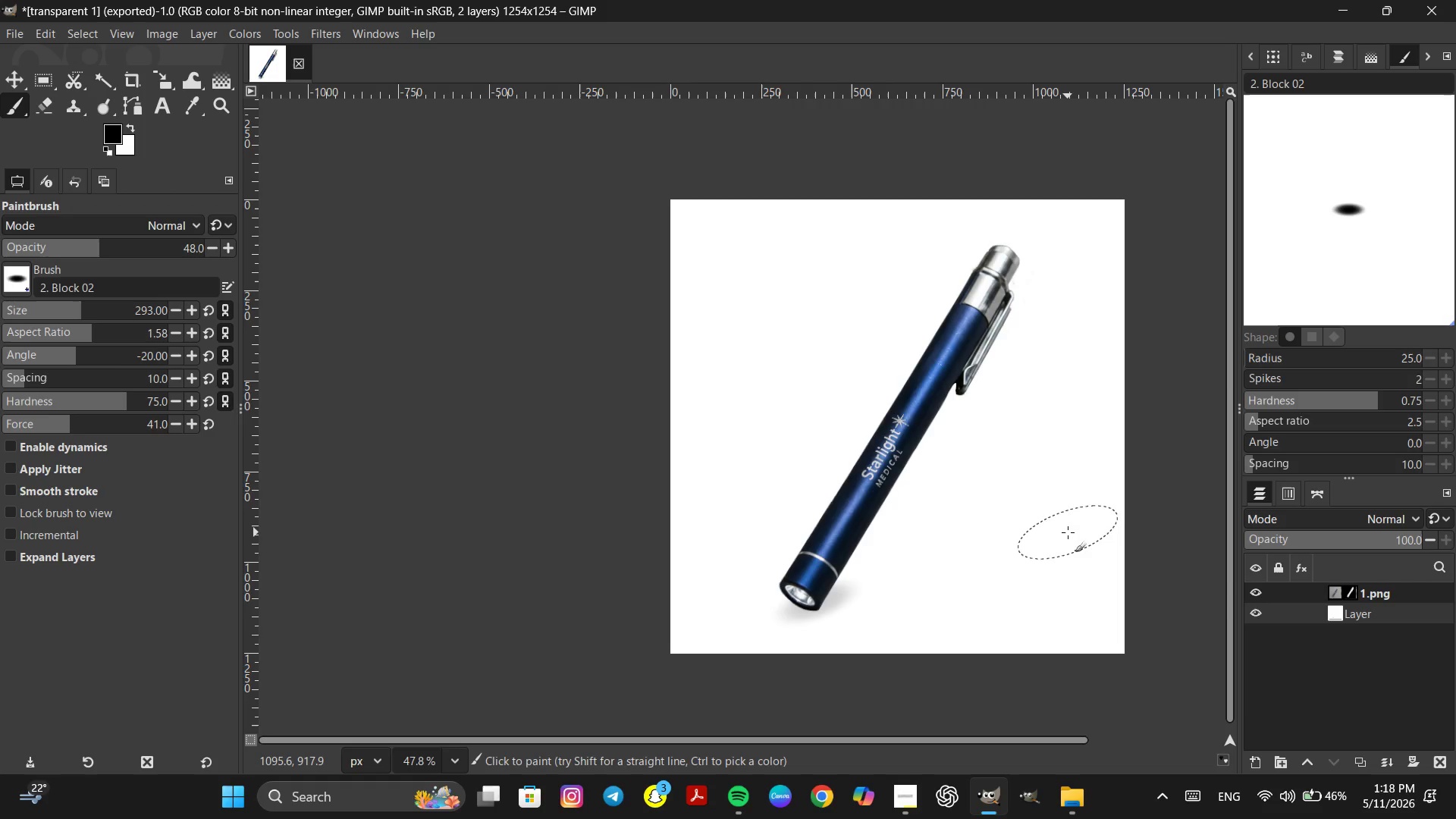 
key(Control+Z)
 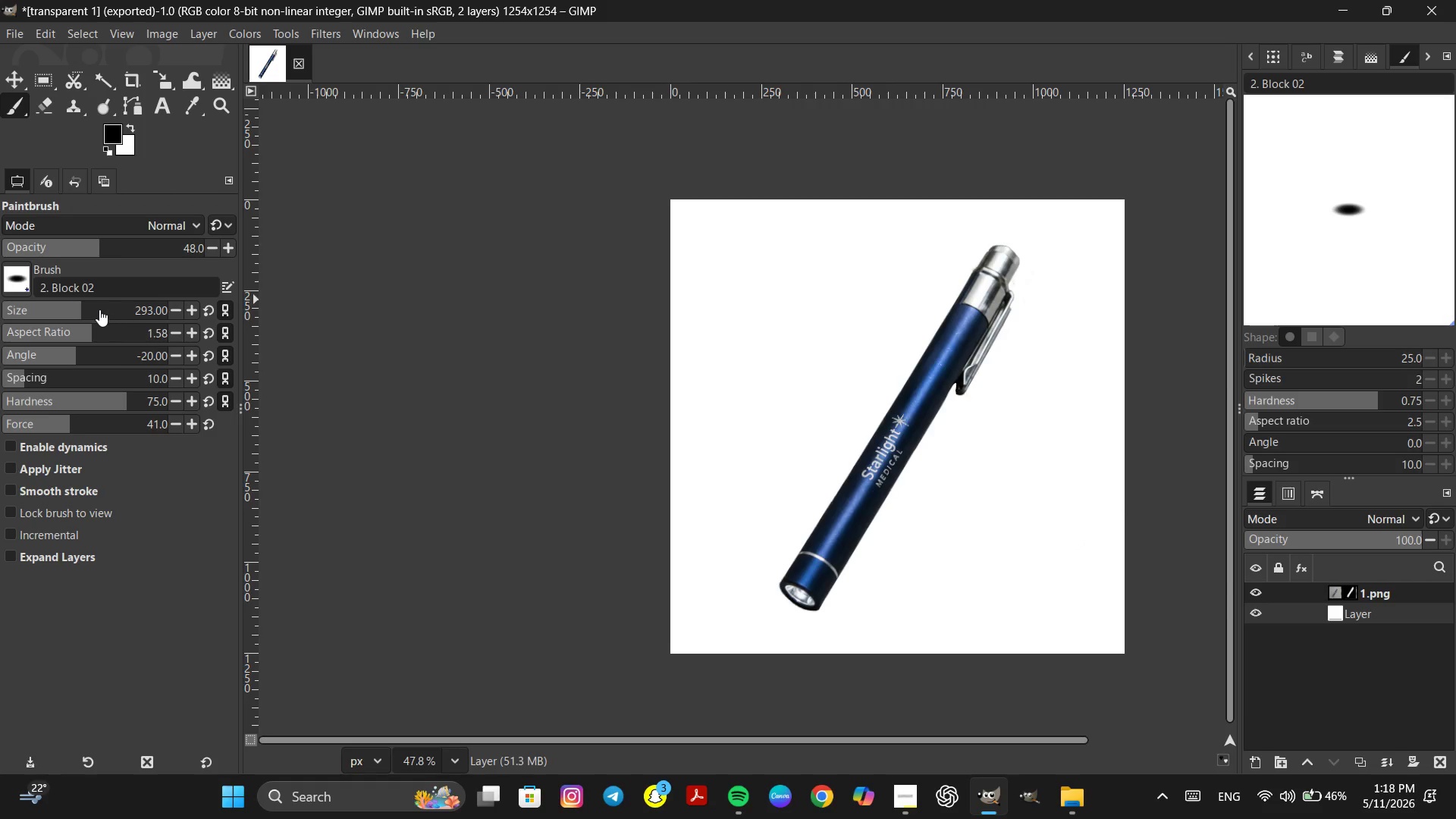 
left_click([92, 309])
 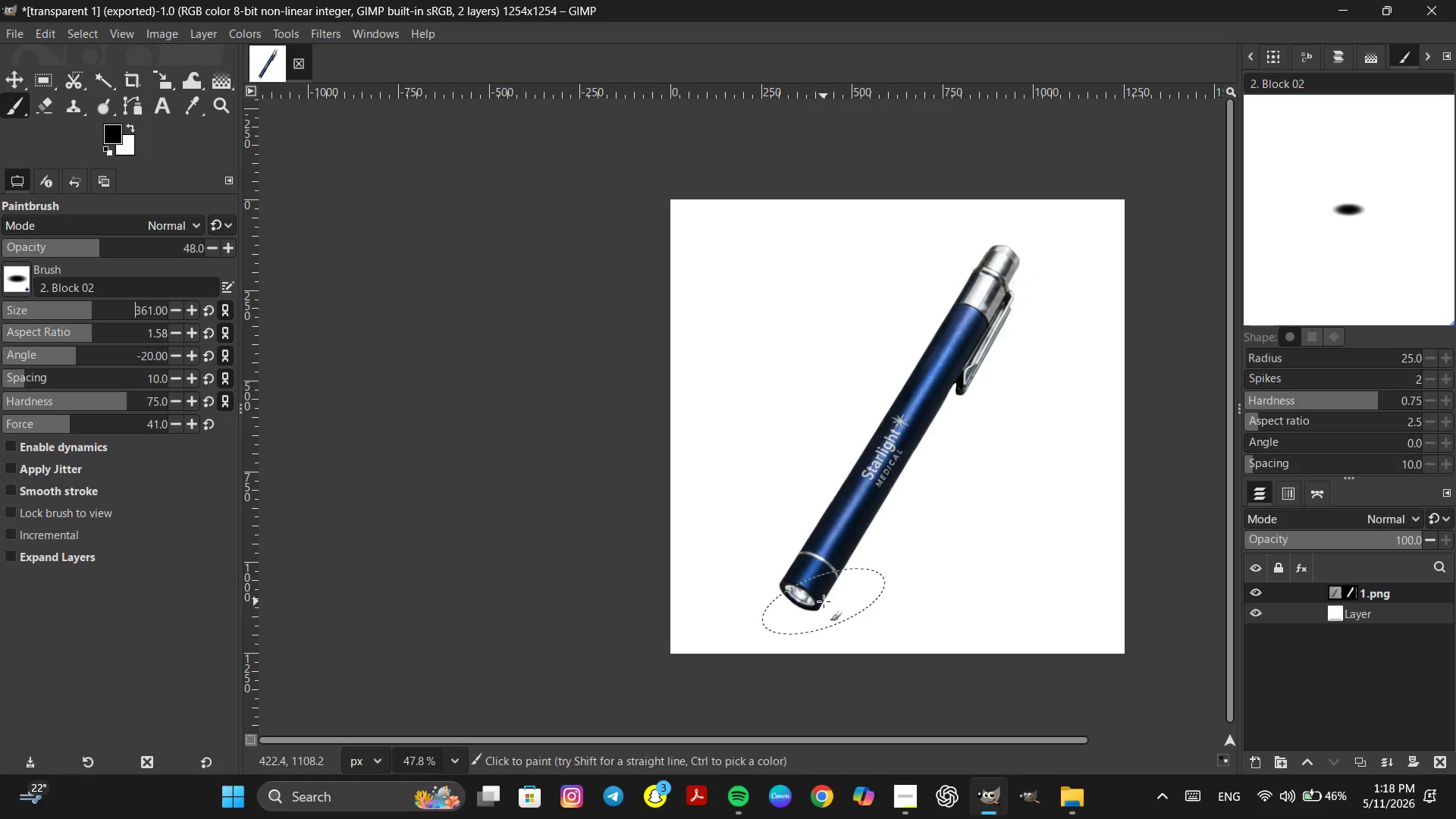 
left_click([824, 601])
 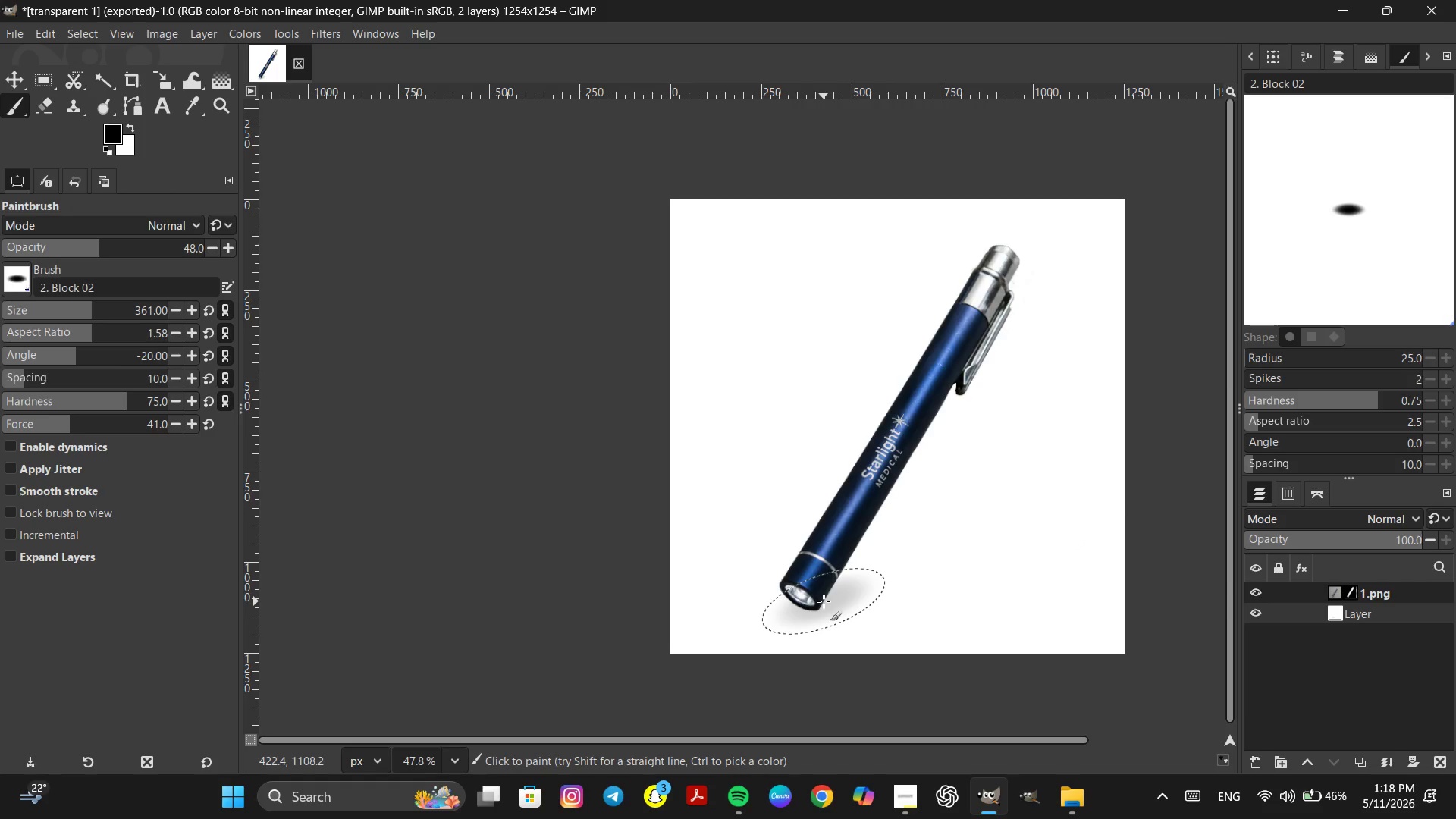 
left_click([824, 601])
 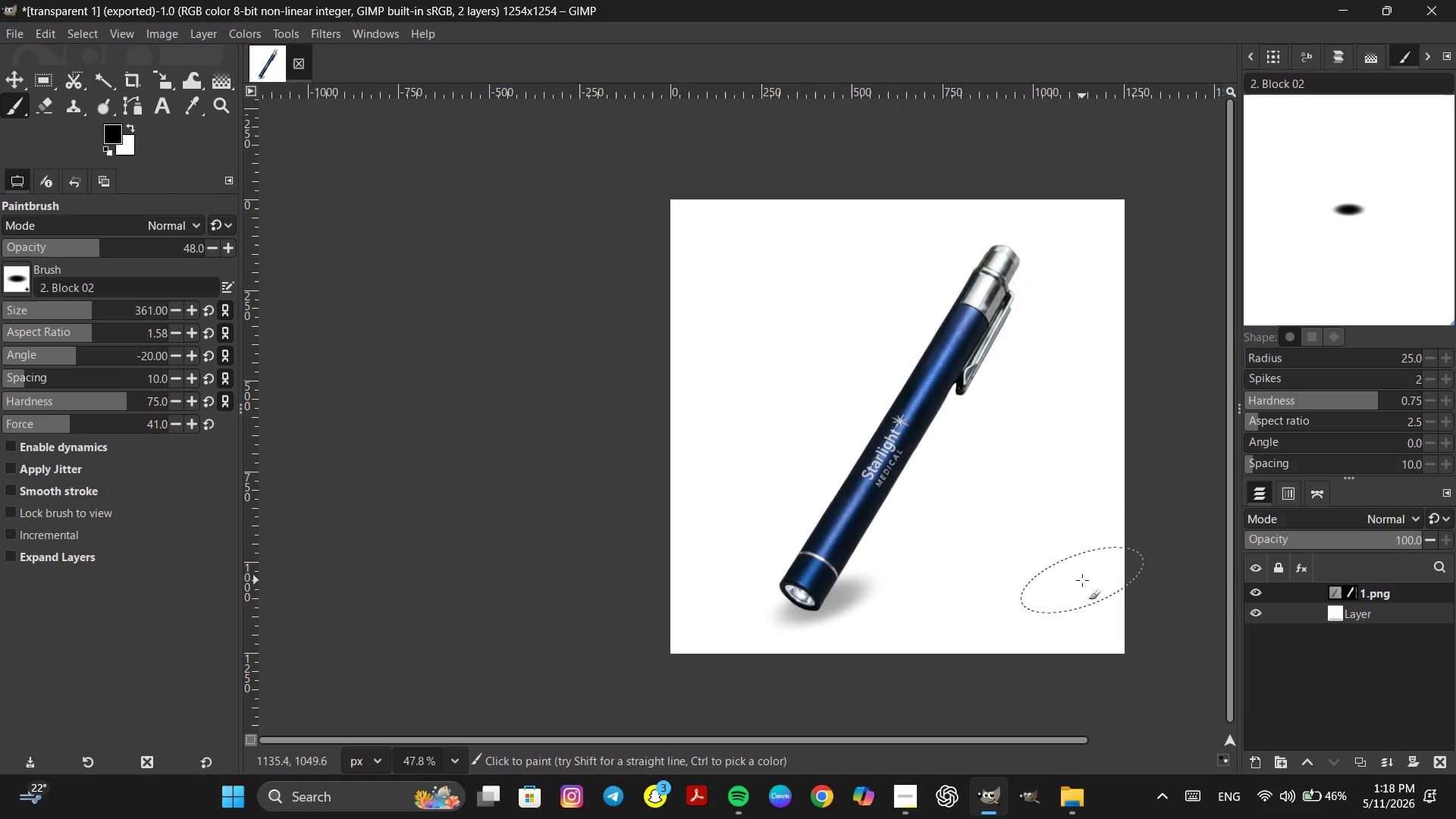 
wait(13.8)
 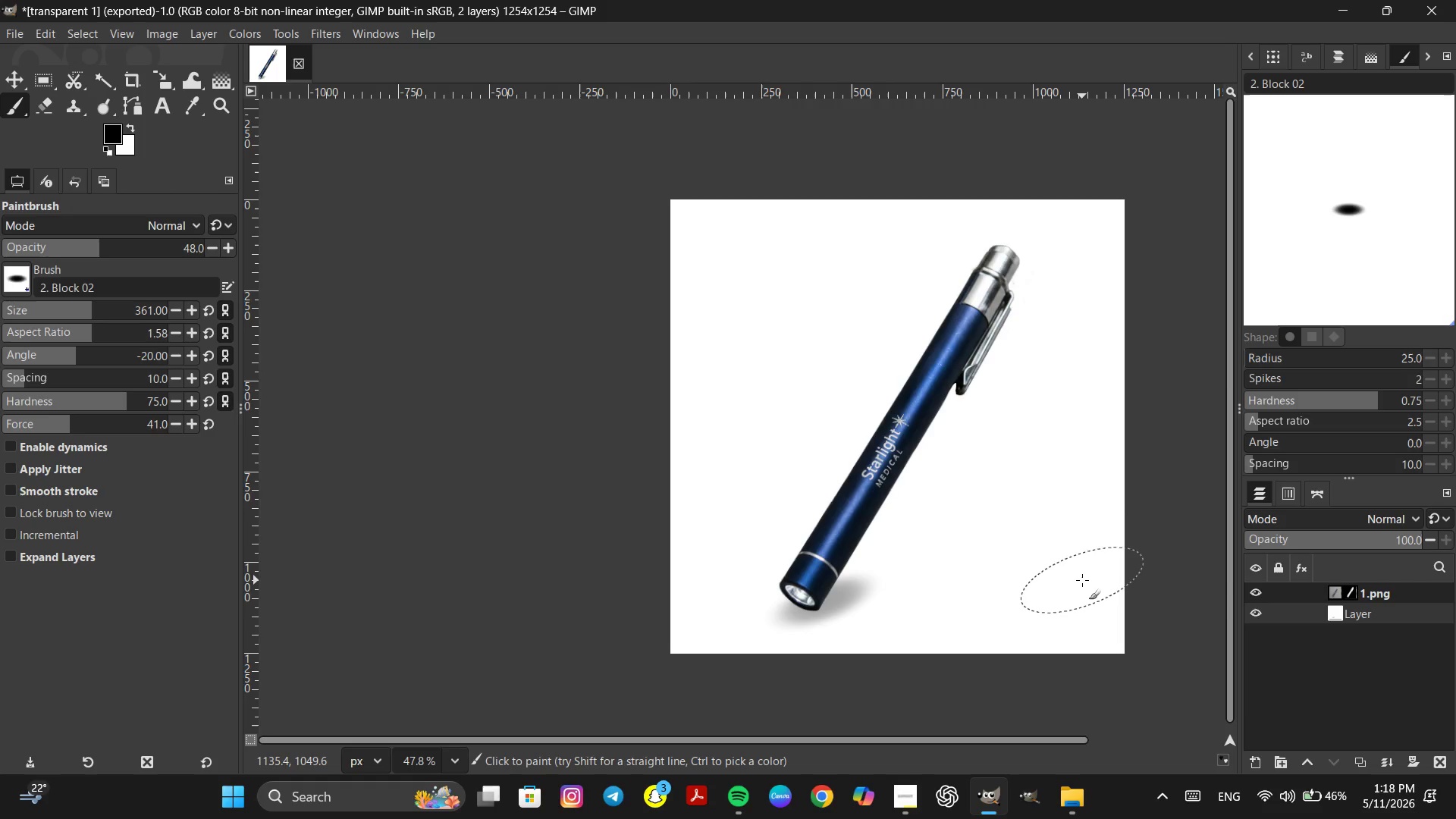 
key(Control+Z)
 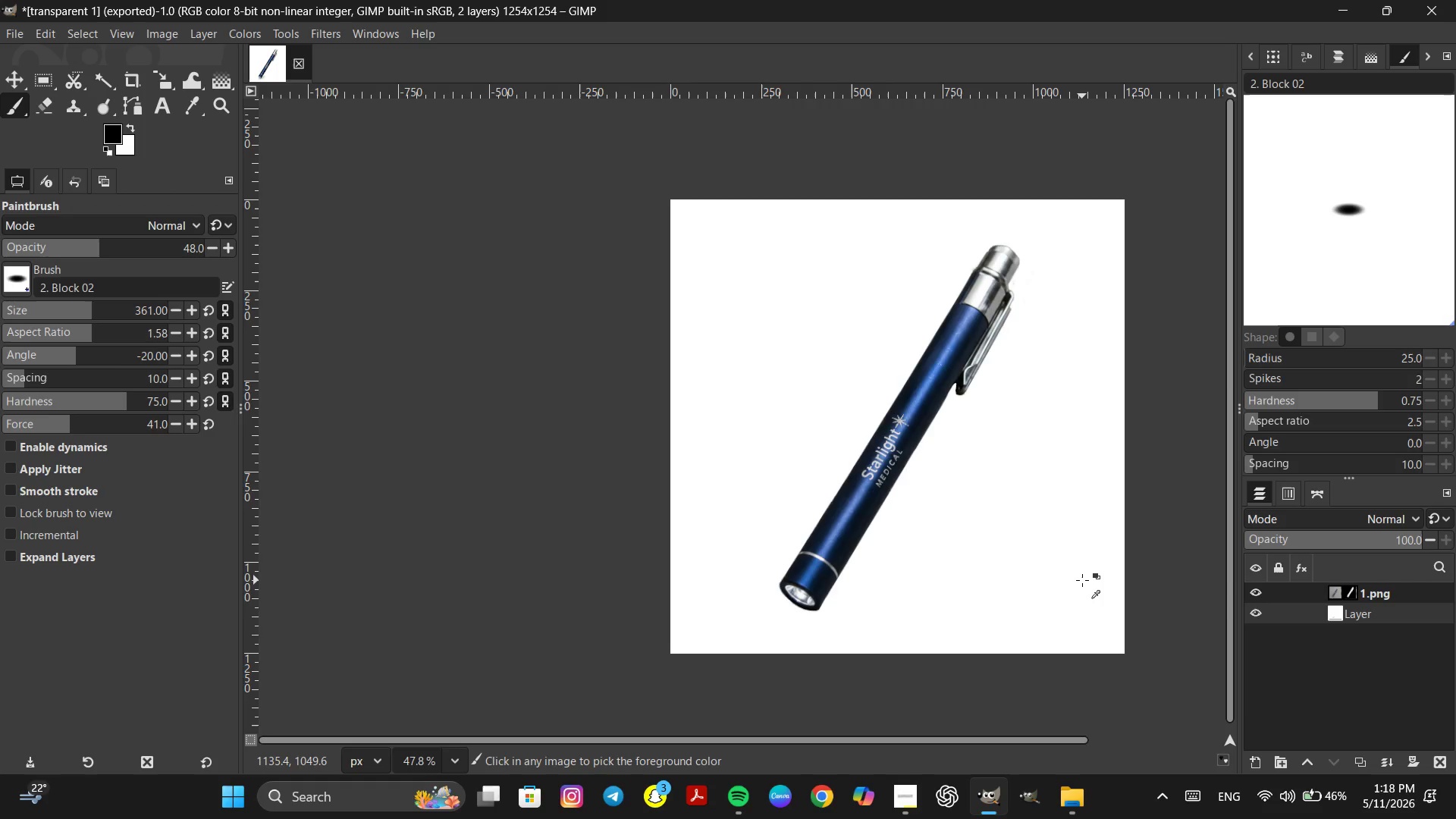 
key(Control+Z)
 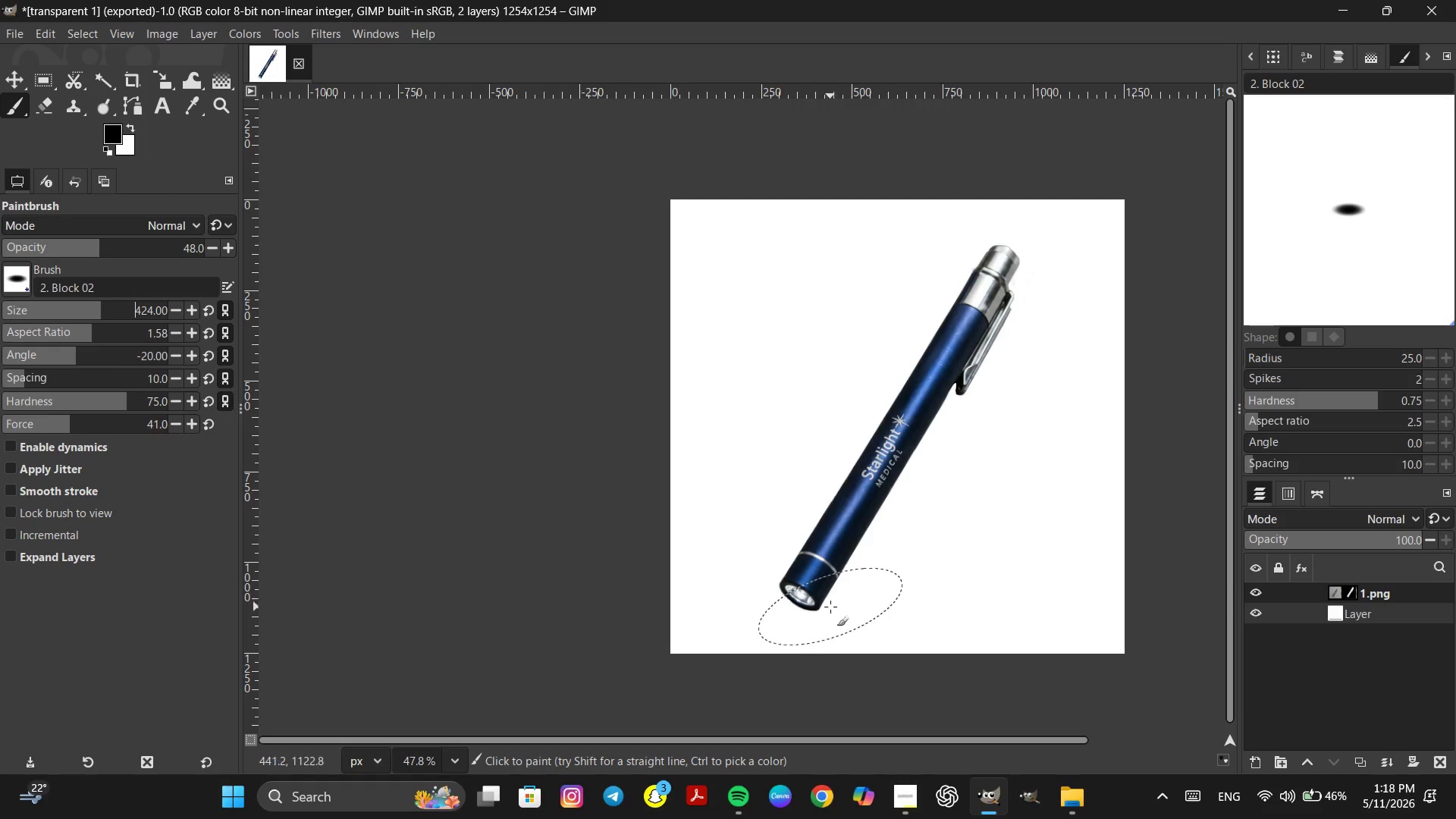 
left_click([827, 610])
 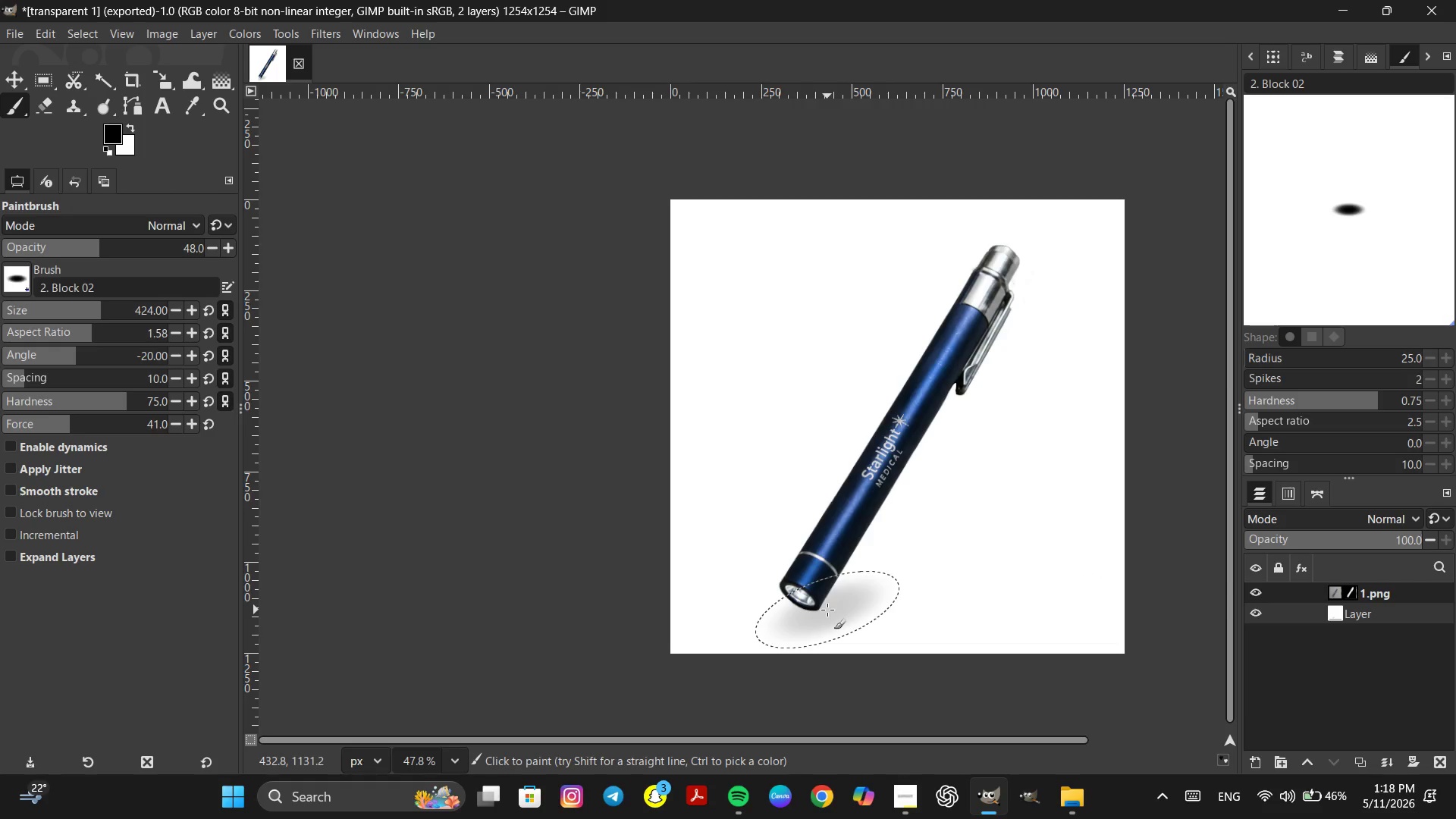 
left_click([827, 610])
 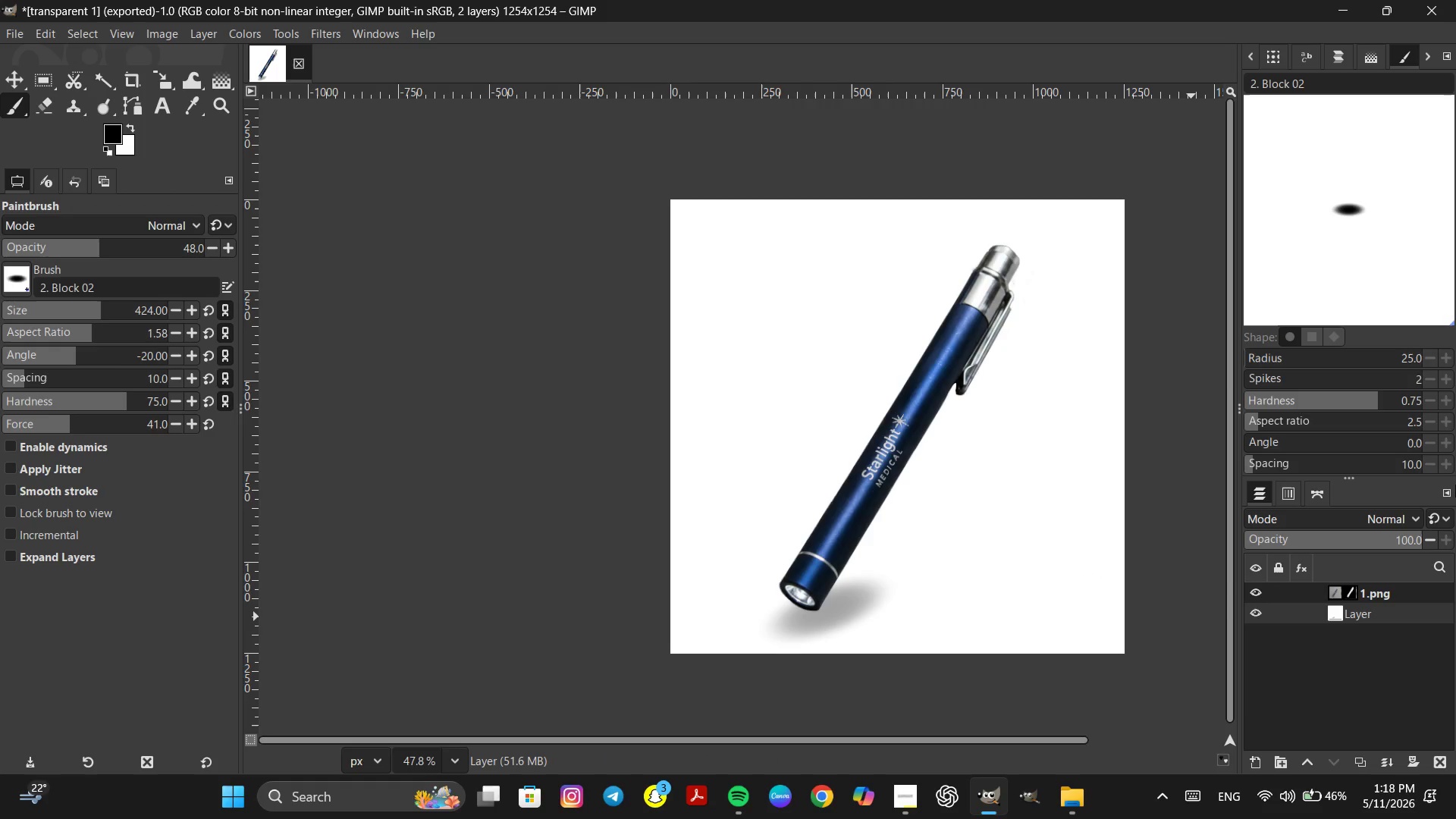 
hold_key(key=ControlLeft, duration=0.48)
 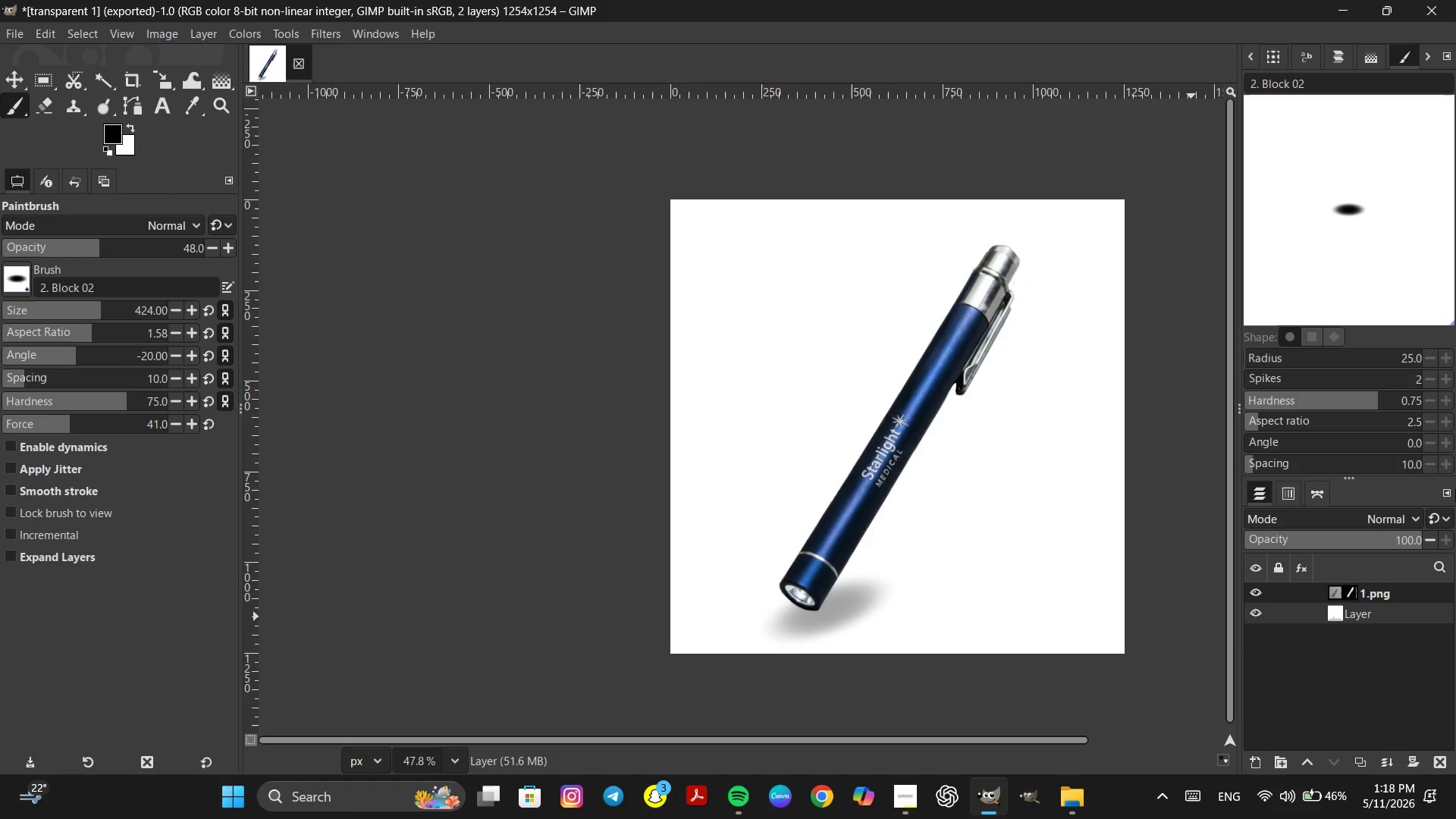 
key(Control+Z)
 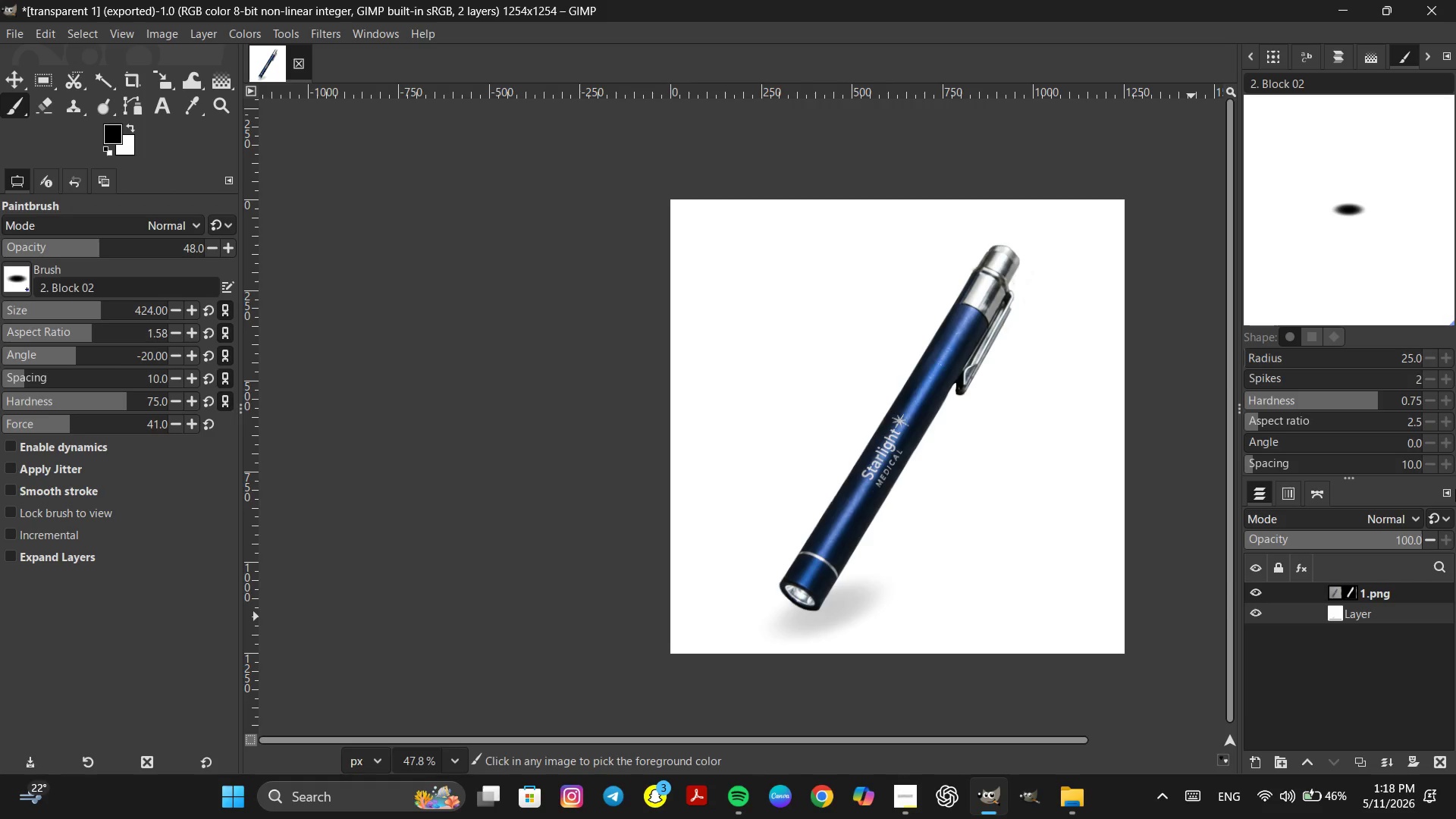 
key(Control+Z)
 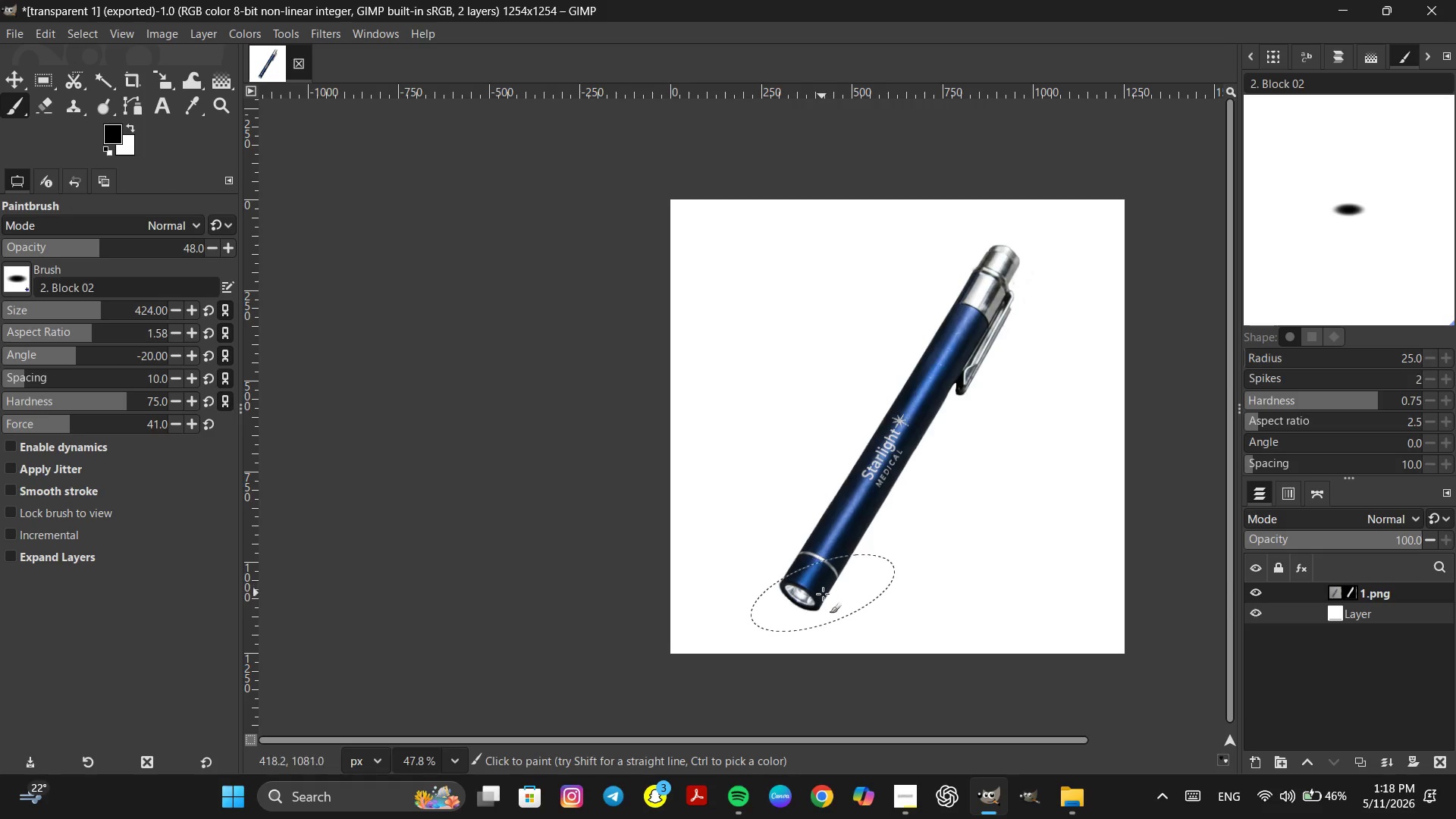 
double_click([823, 594])
 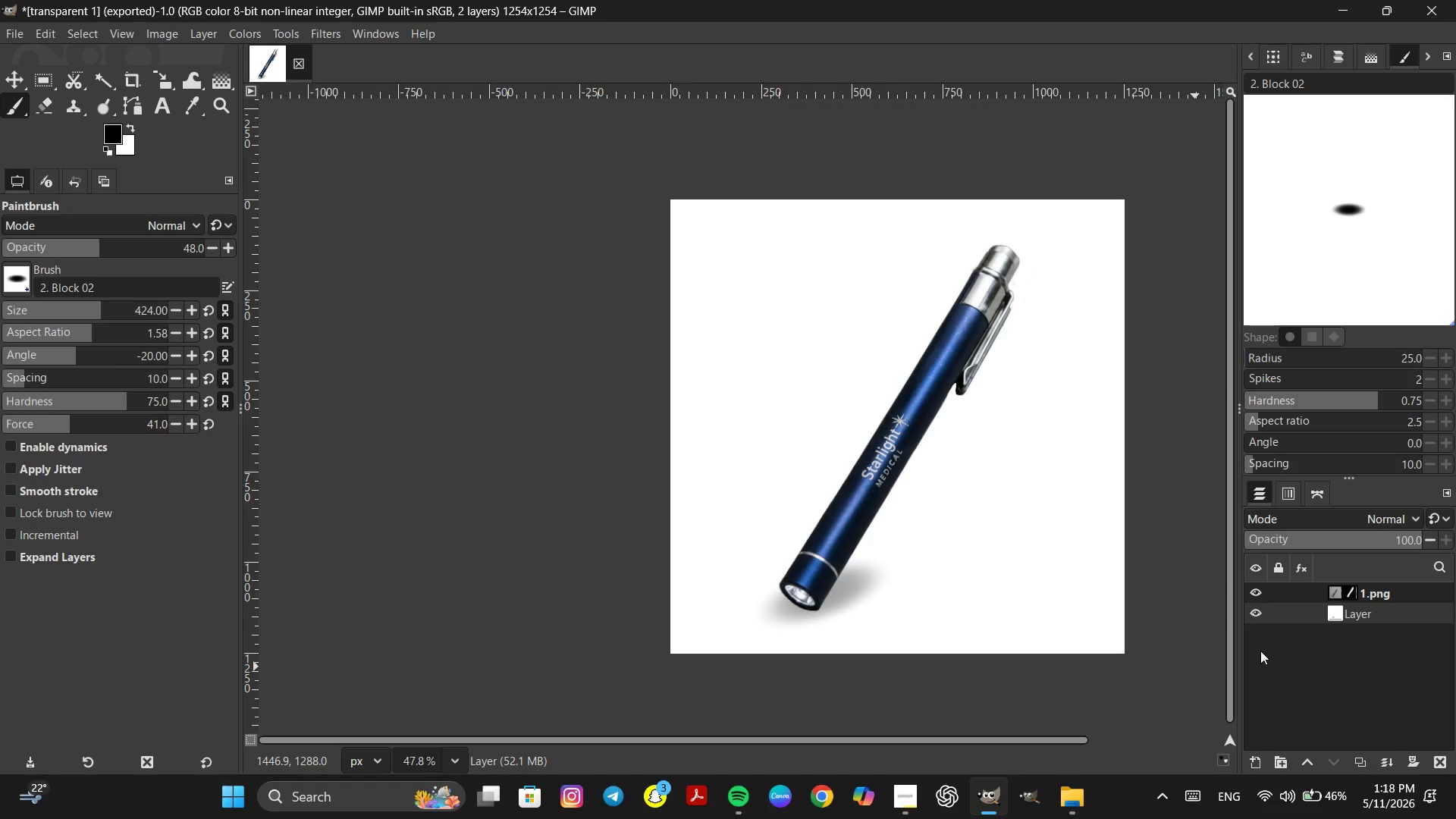 
key(Control+Z)
 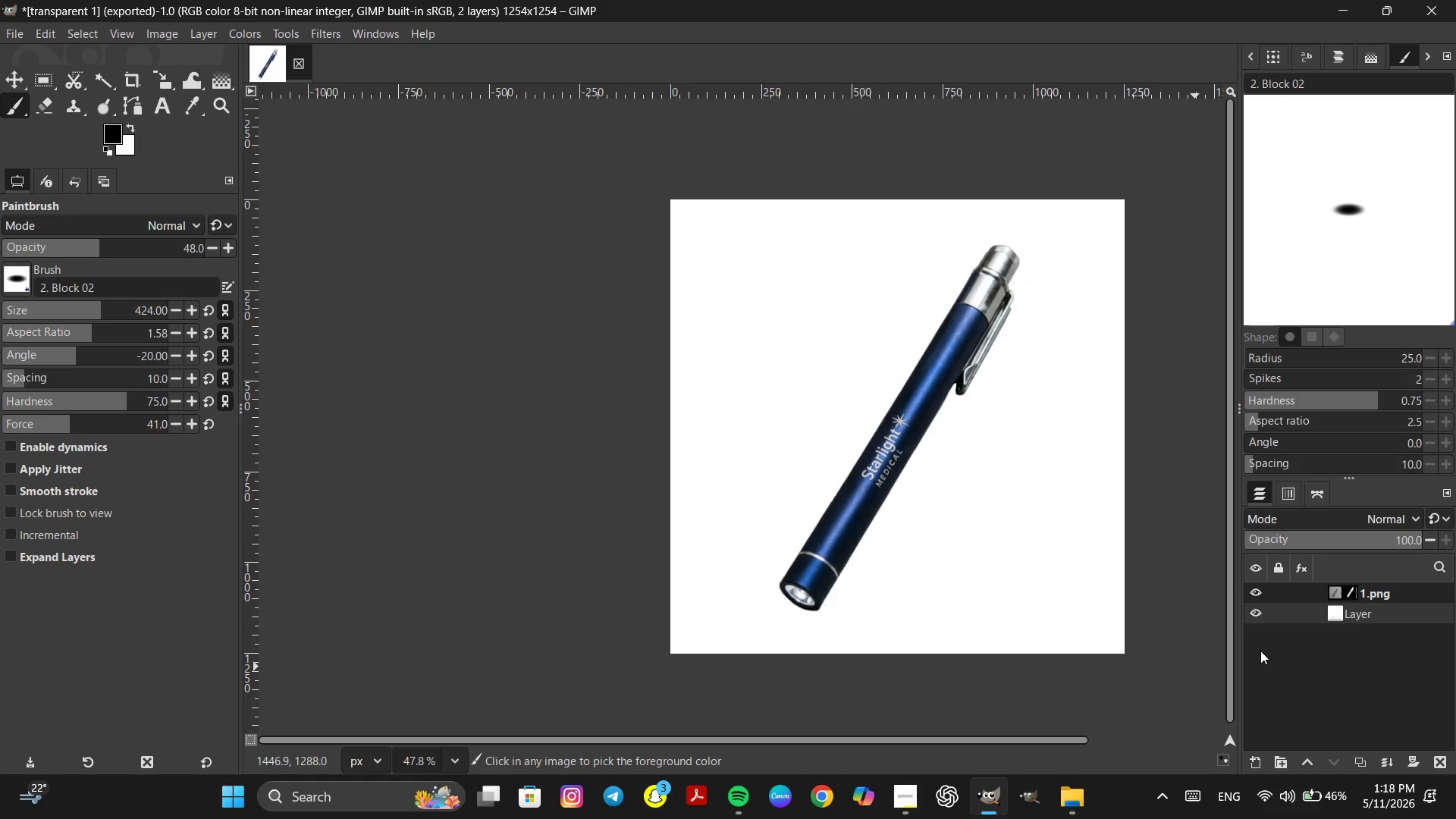 
key(Control+Z)
 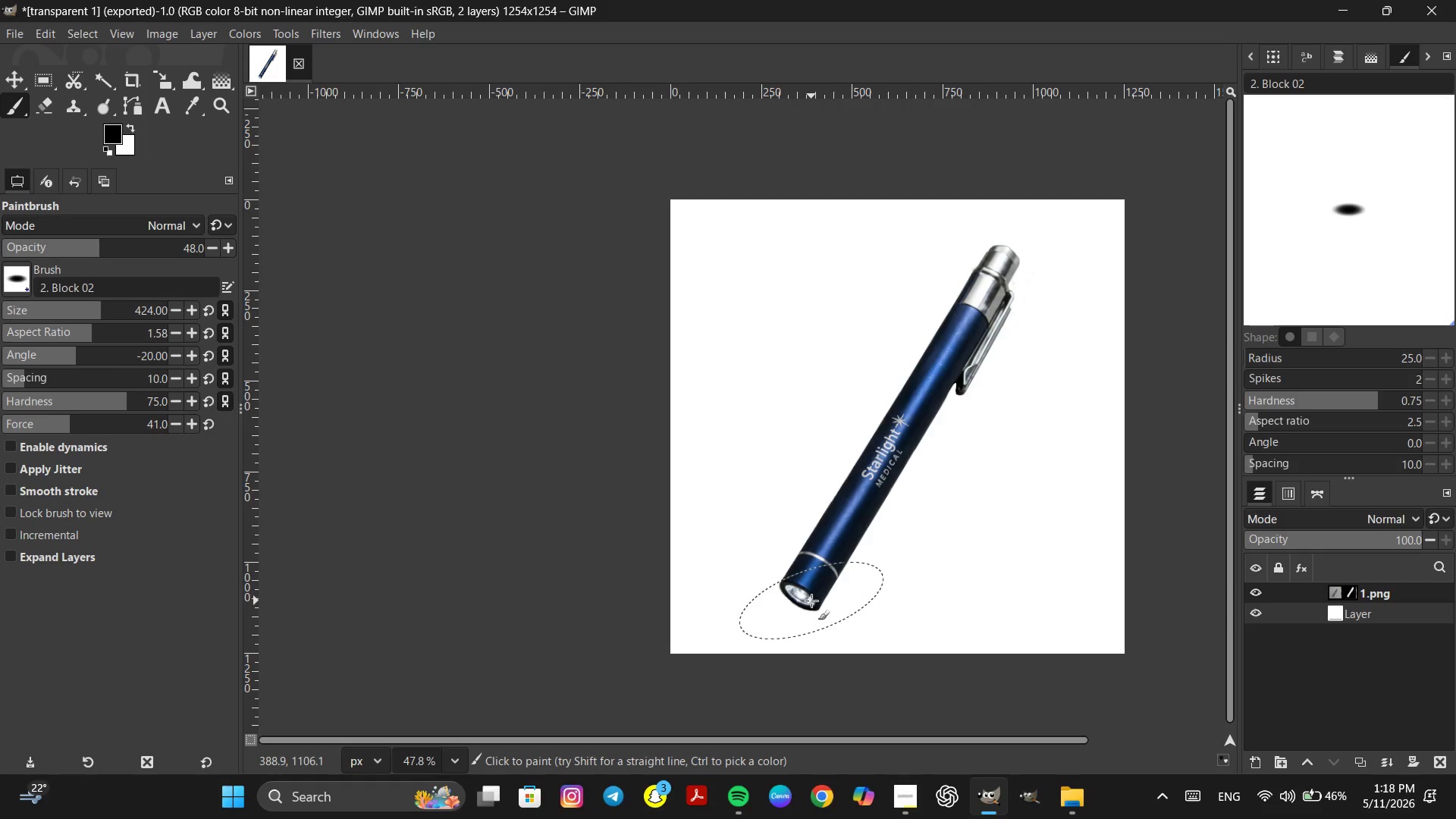 
left_click([811, 601])
 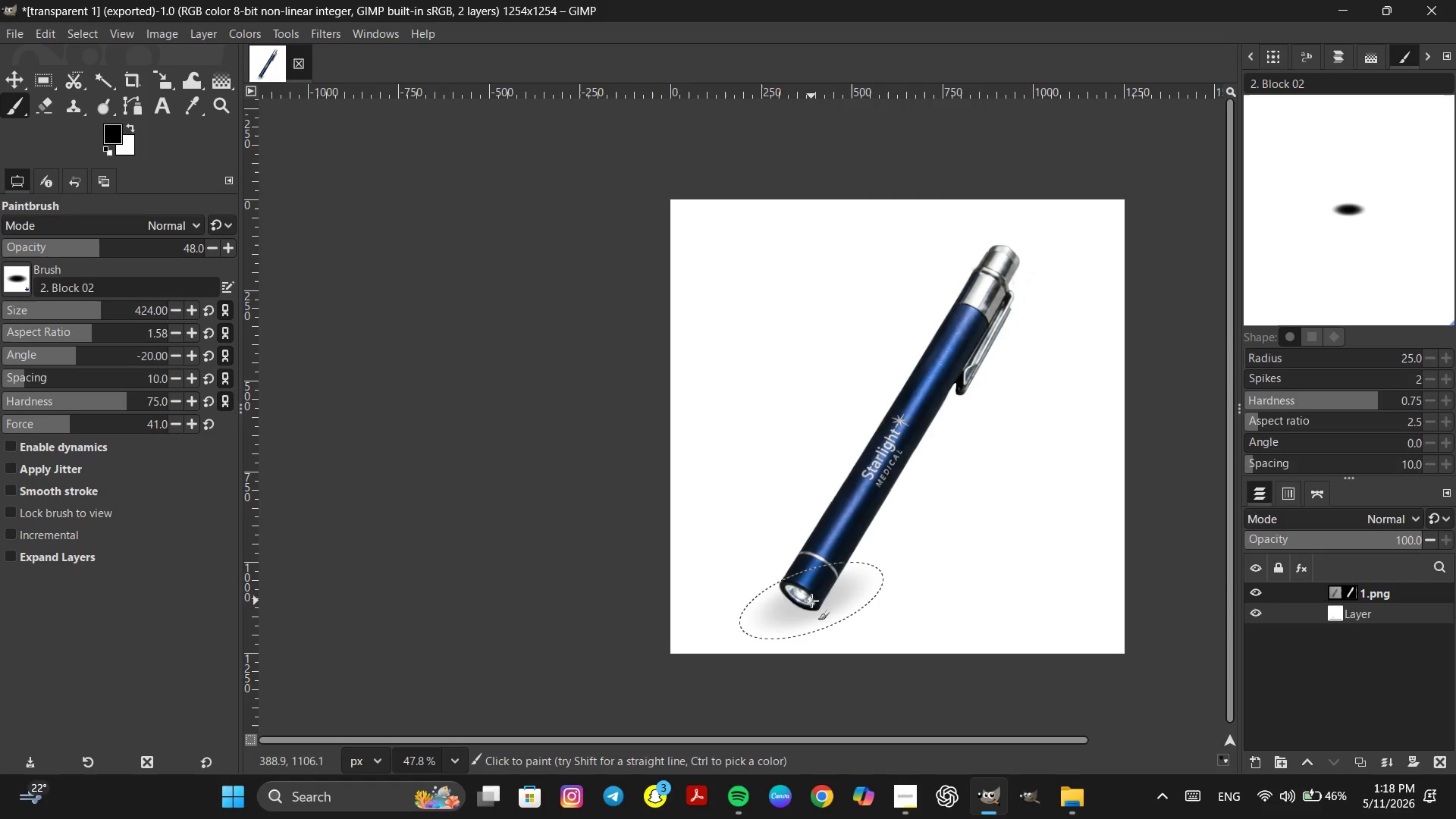 
left_click([811, 601])
 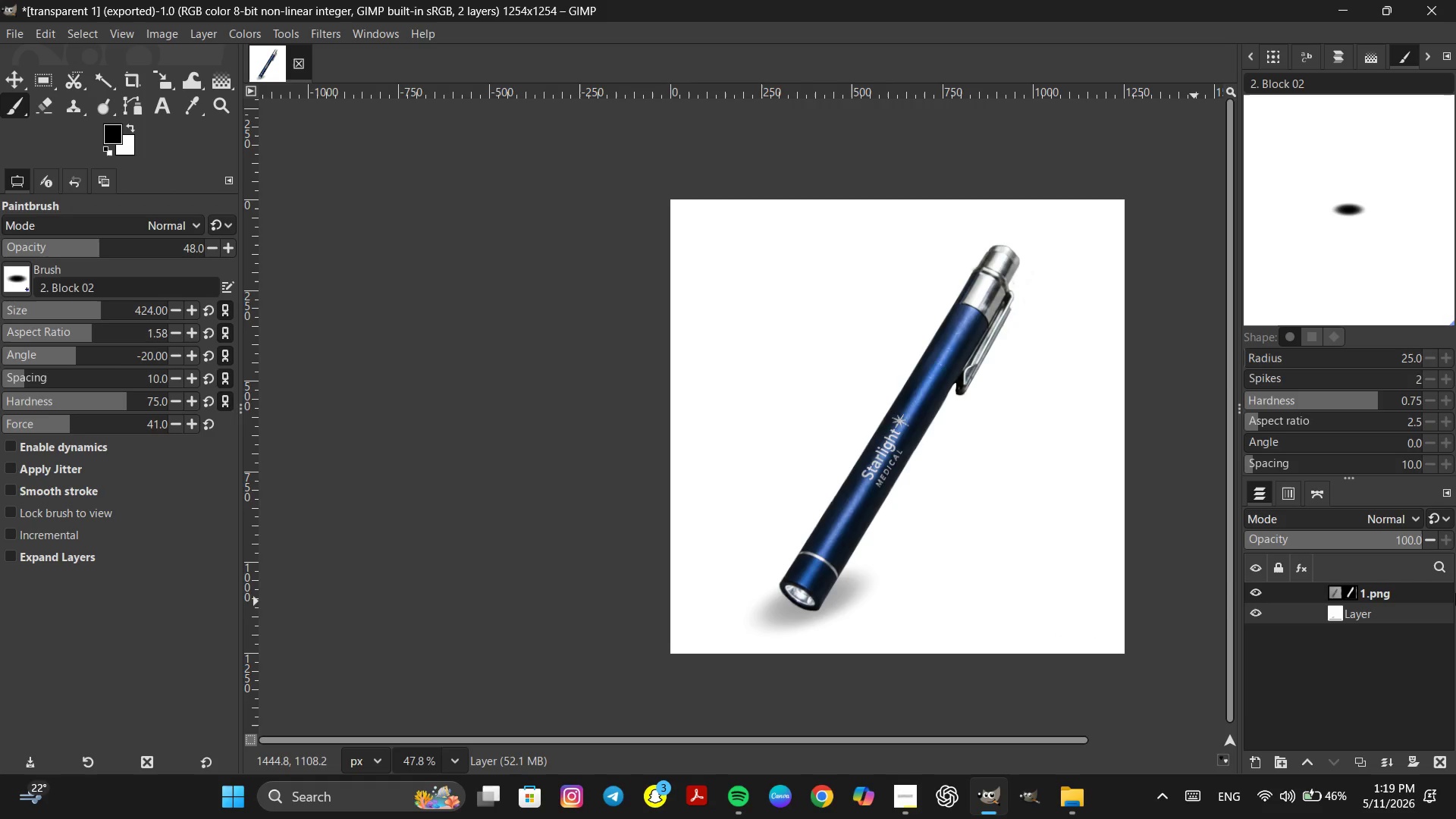 
wait(6.49)
 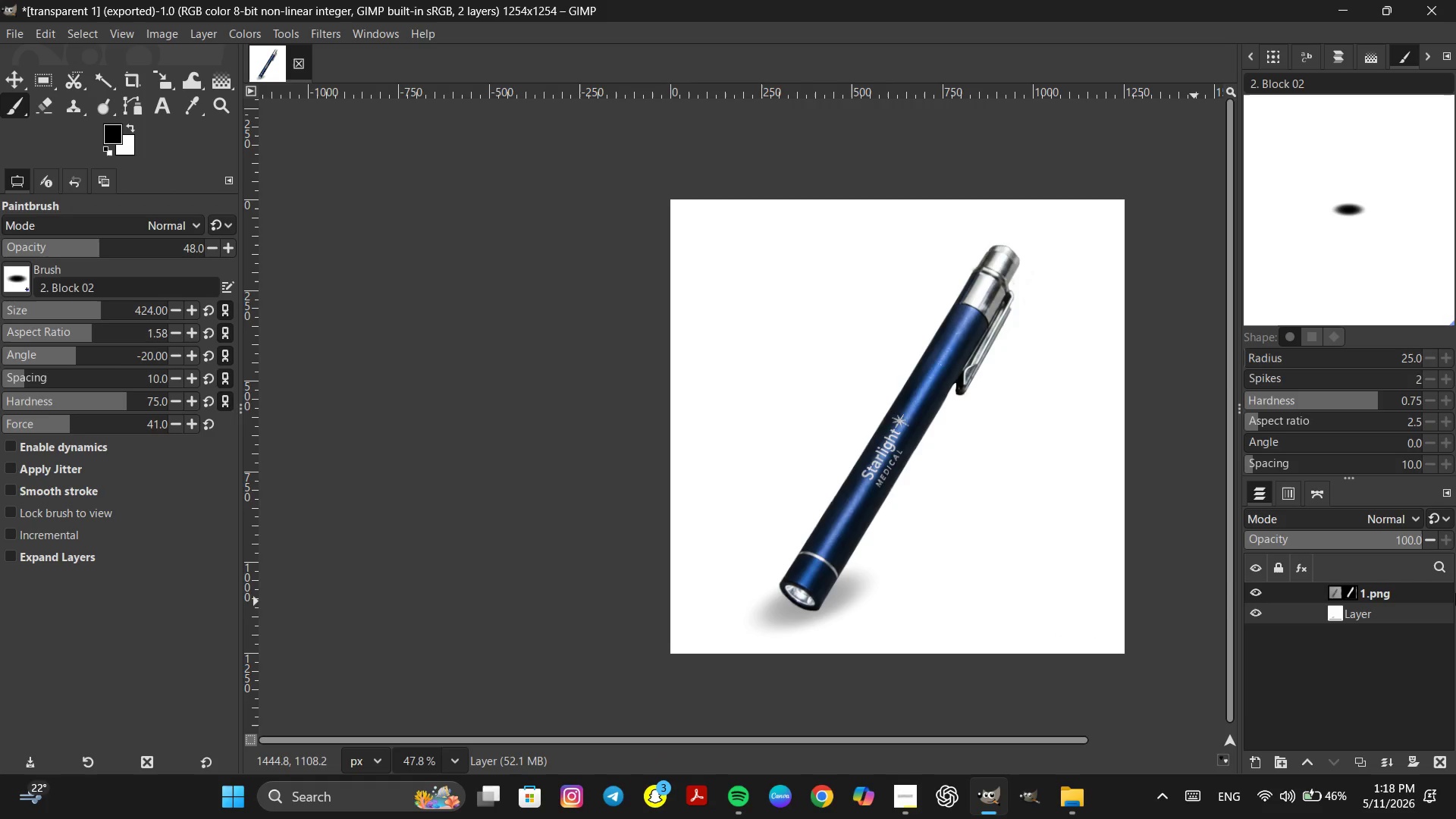 
key(Control+Z)
 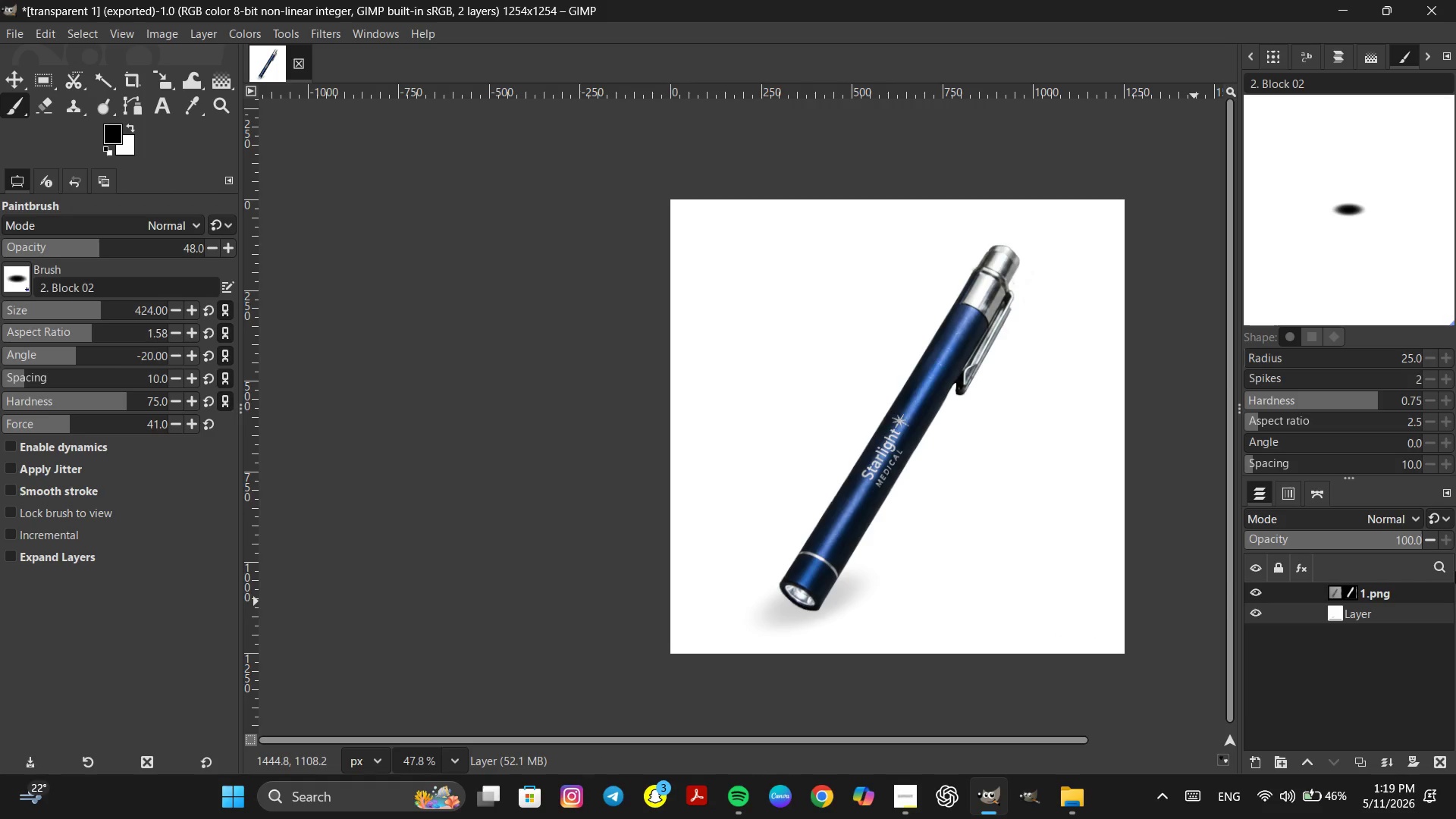 
key(Control+Z)
 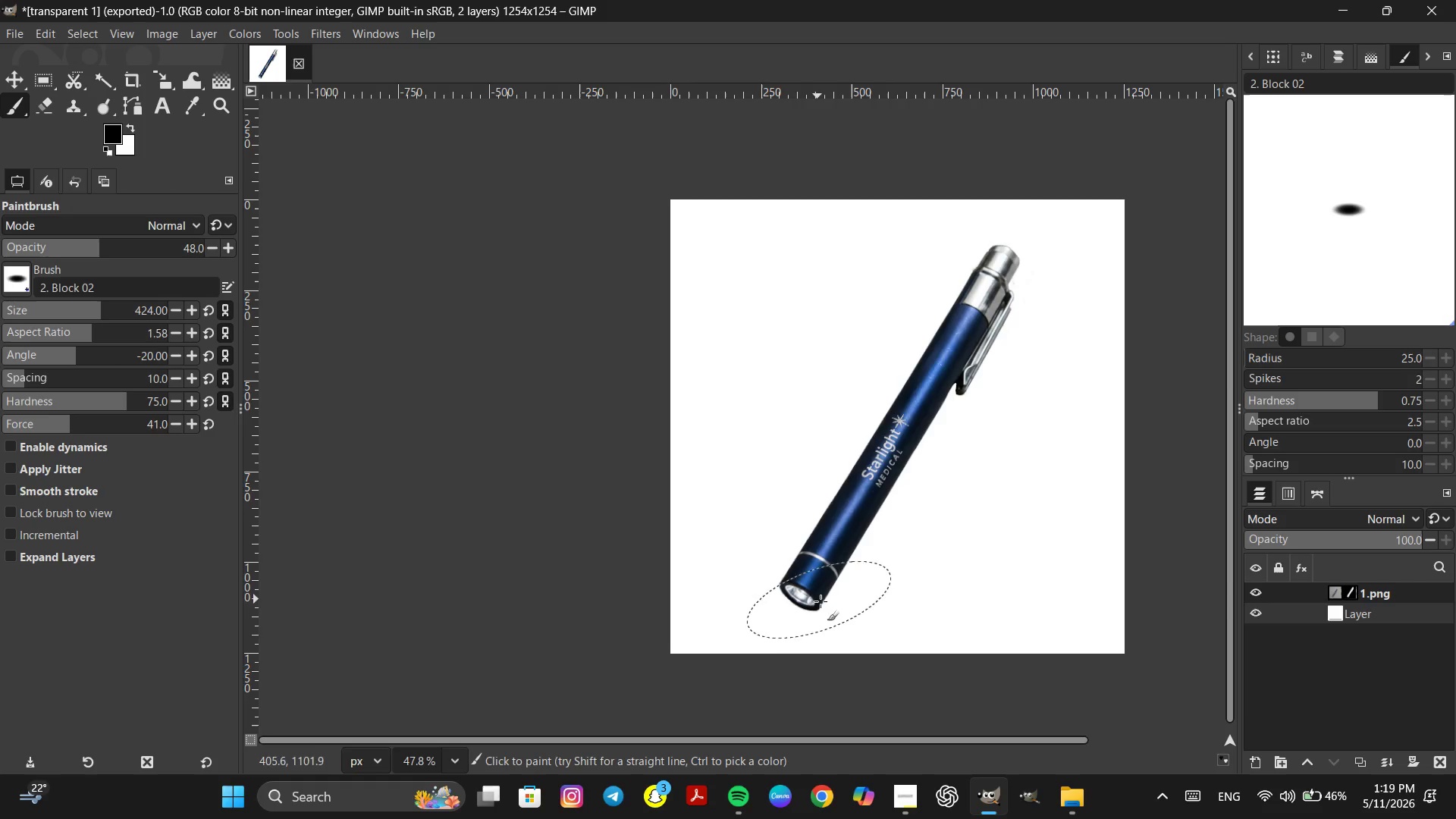 
left_click([816, 599])
 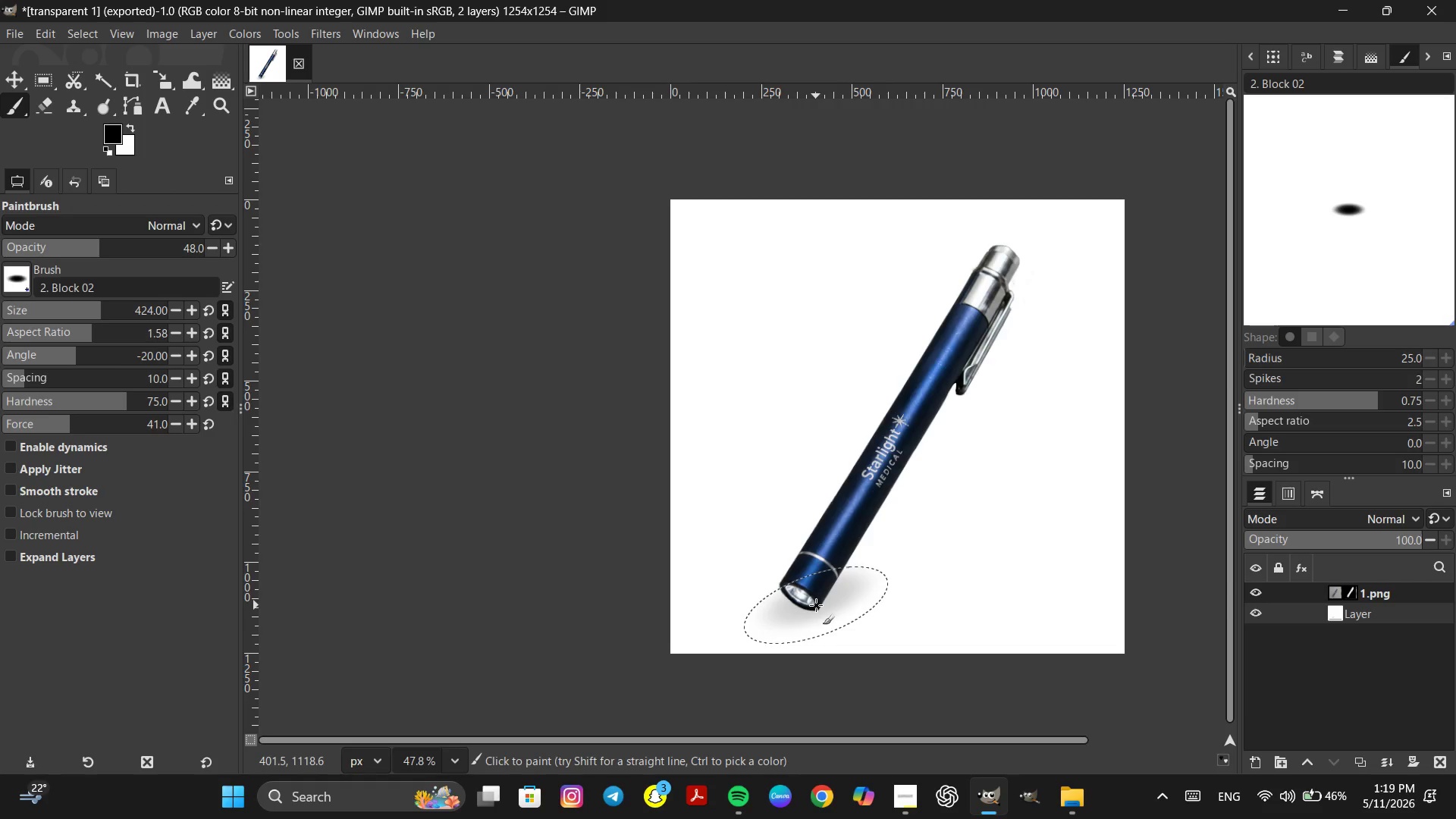 
key(Control+Z)
 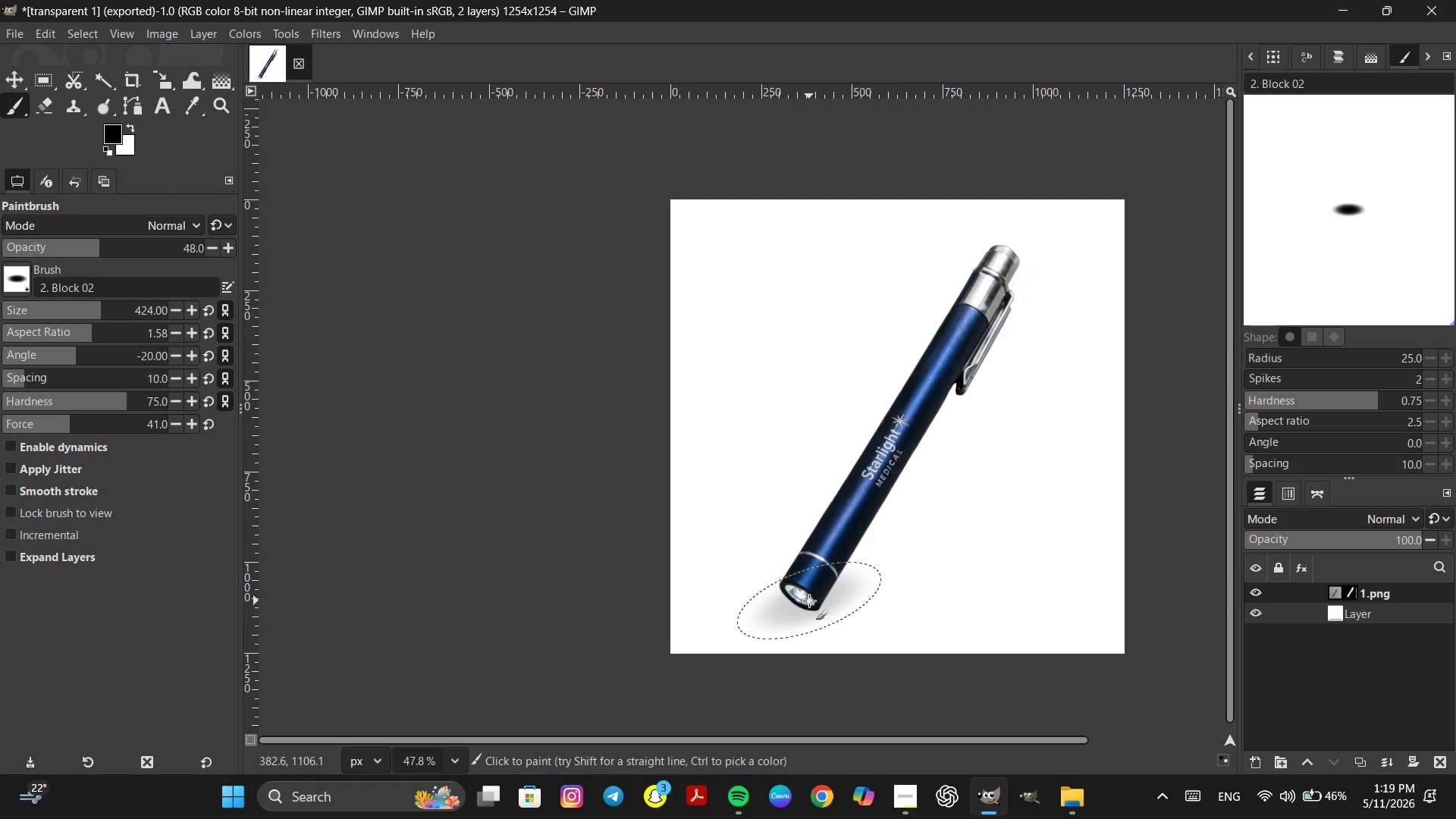 
double_click([809, 601])
 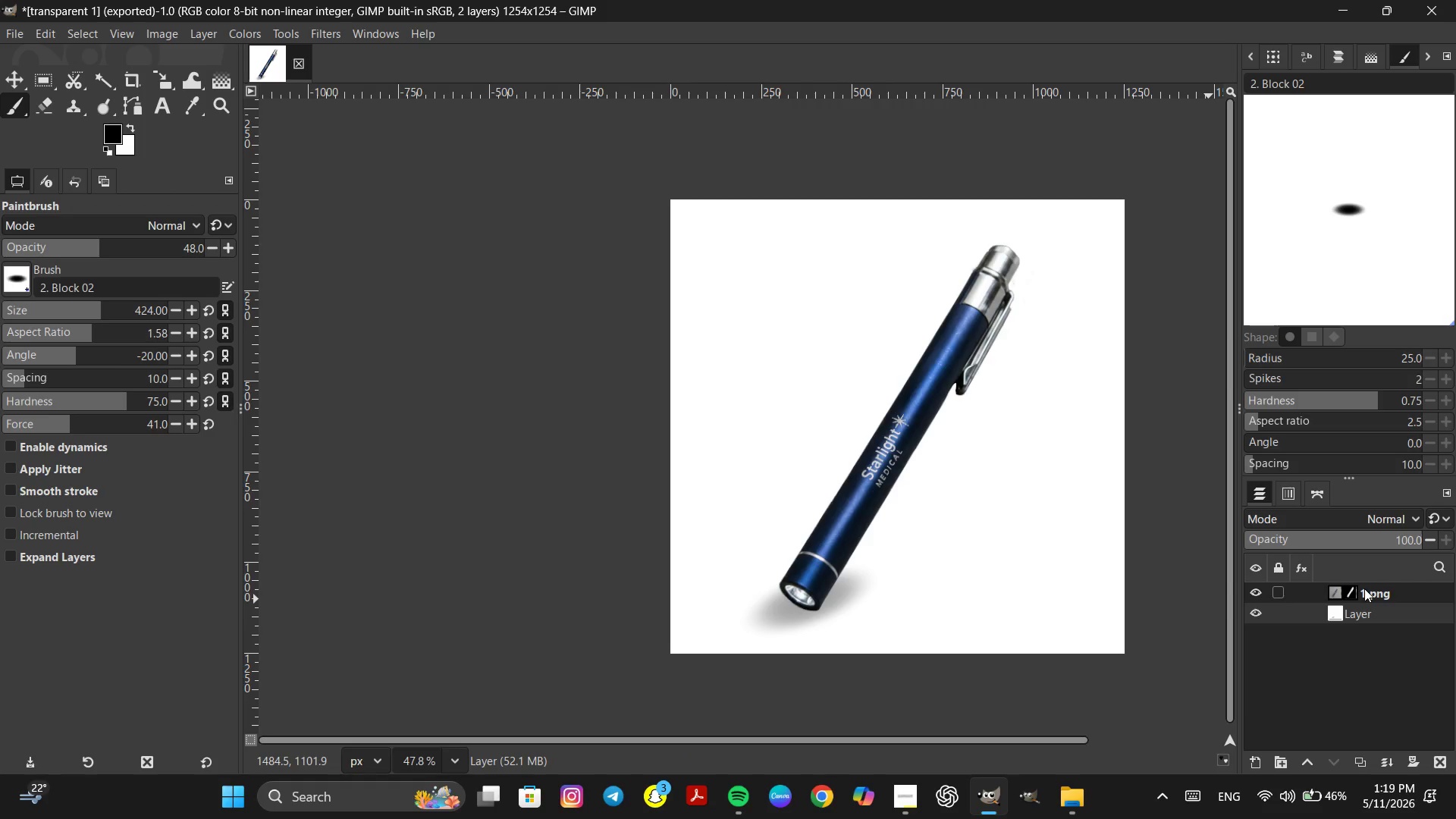 
key(Control+Z)
 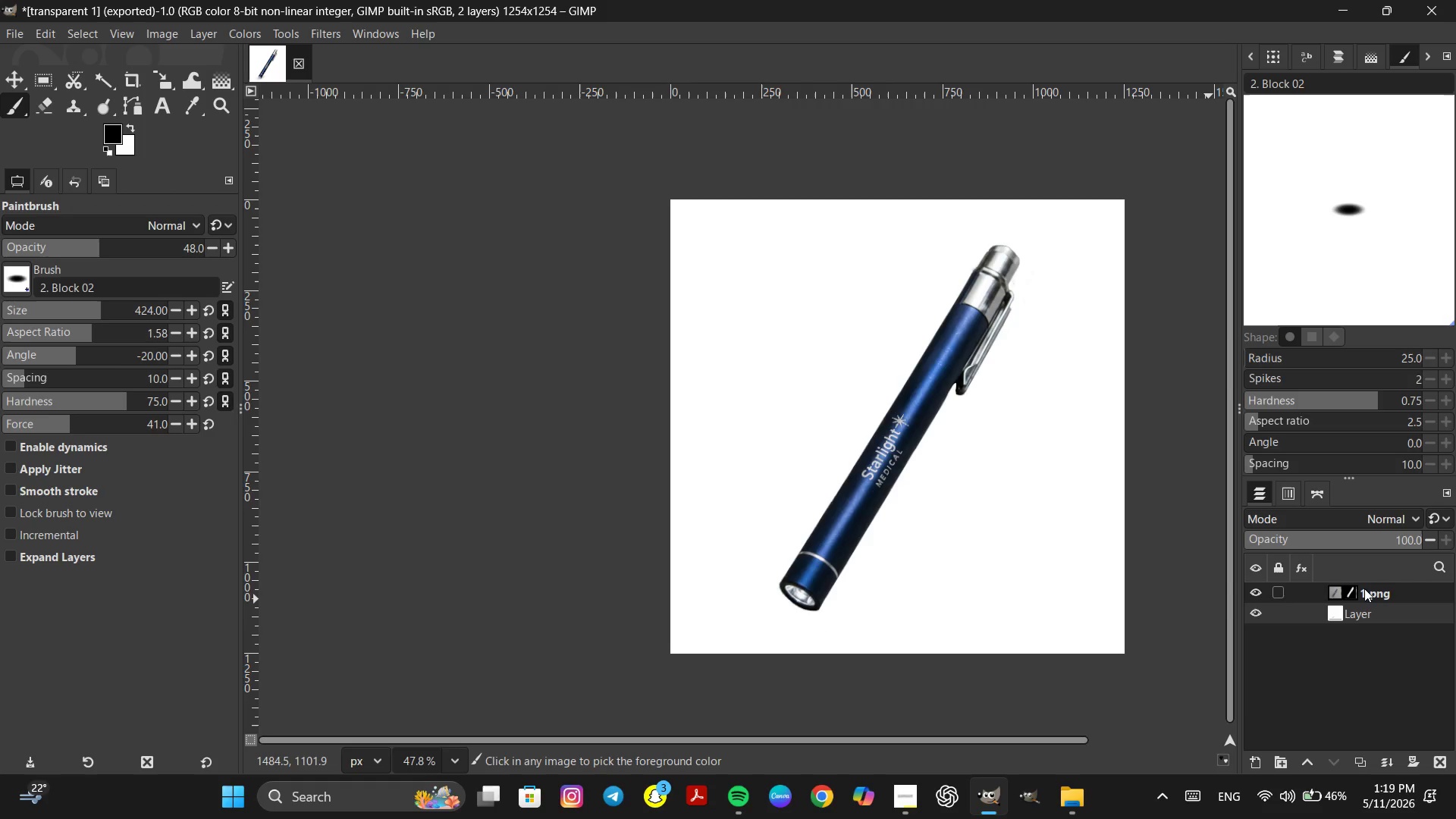 
key(Control+Z)
 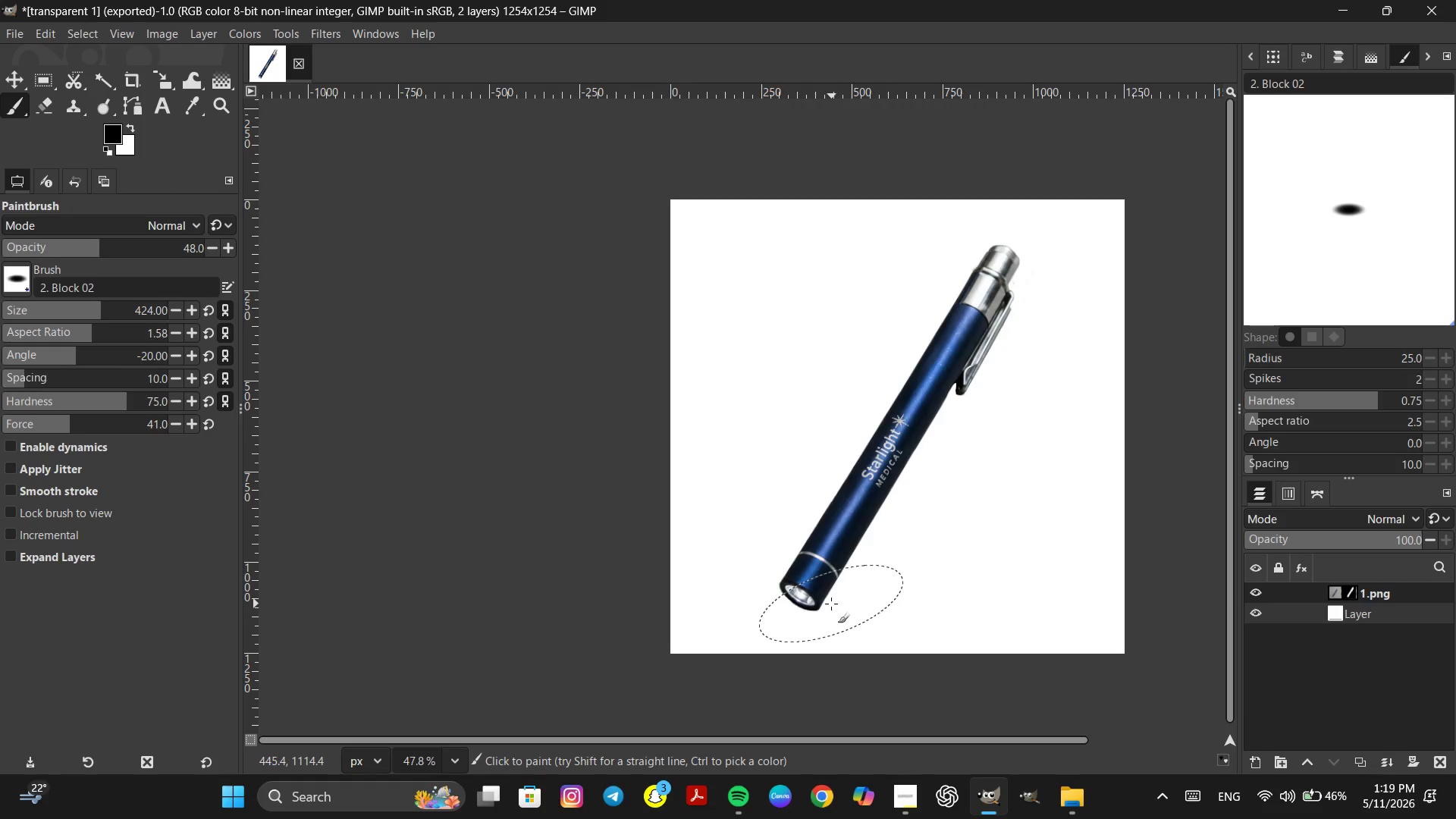 
wait(5.88)
 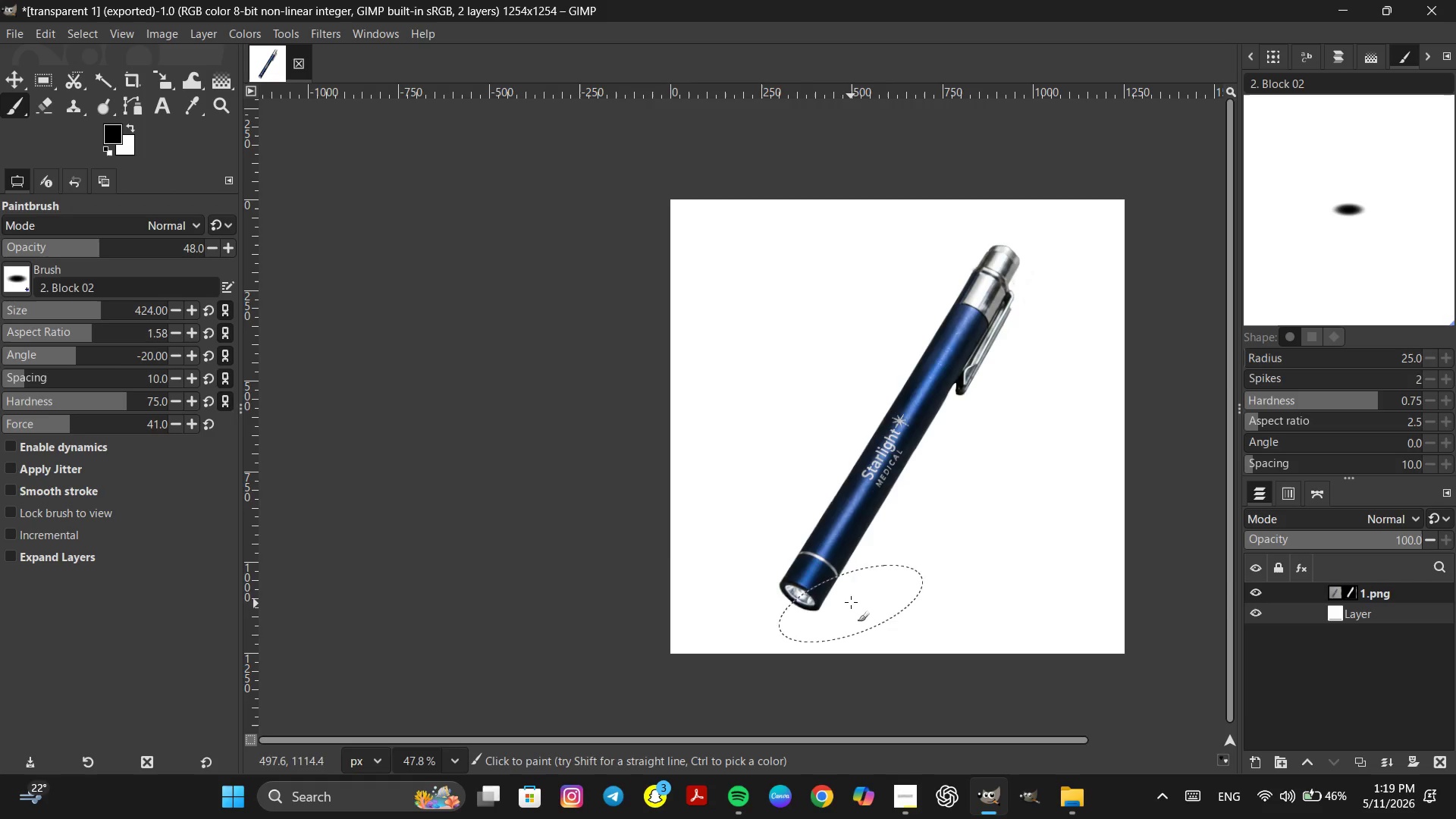 
double_click([826, 601])
 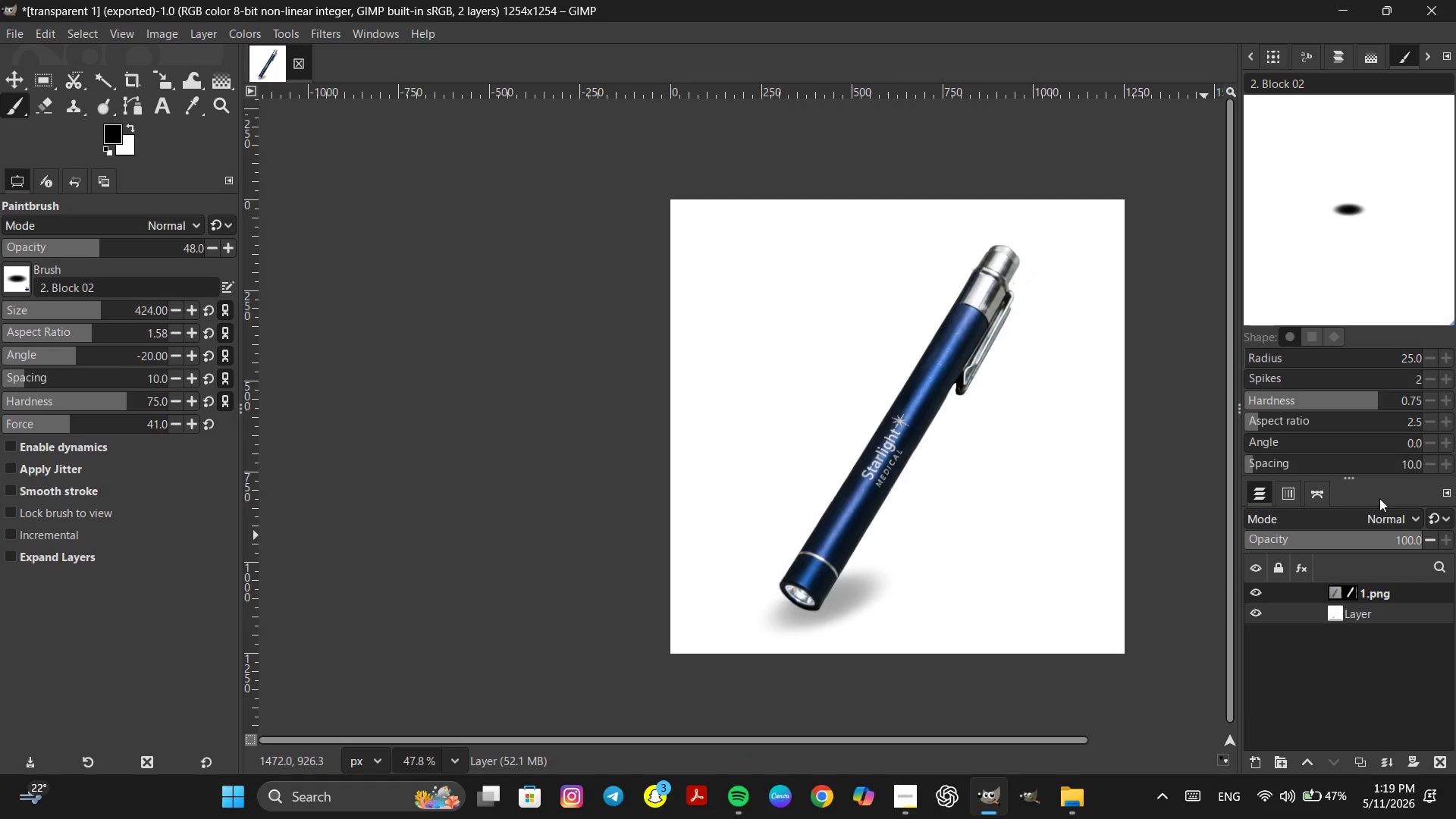 
key(Control+Z)
 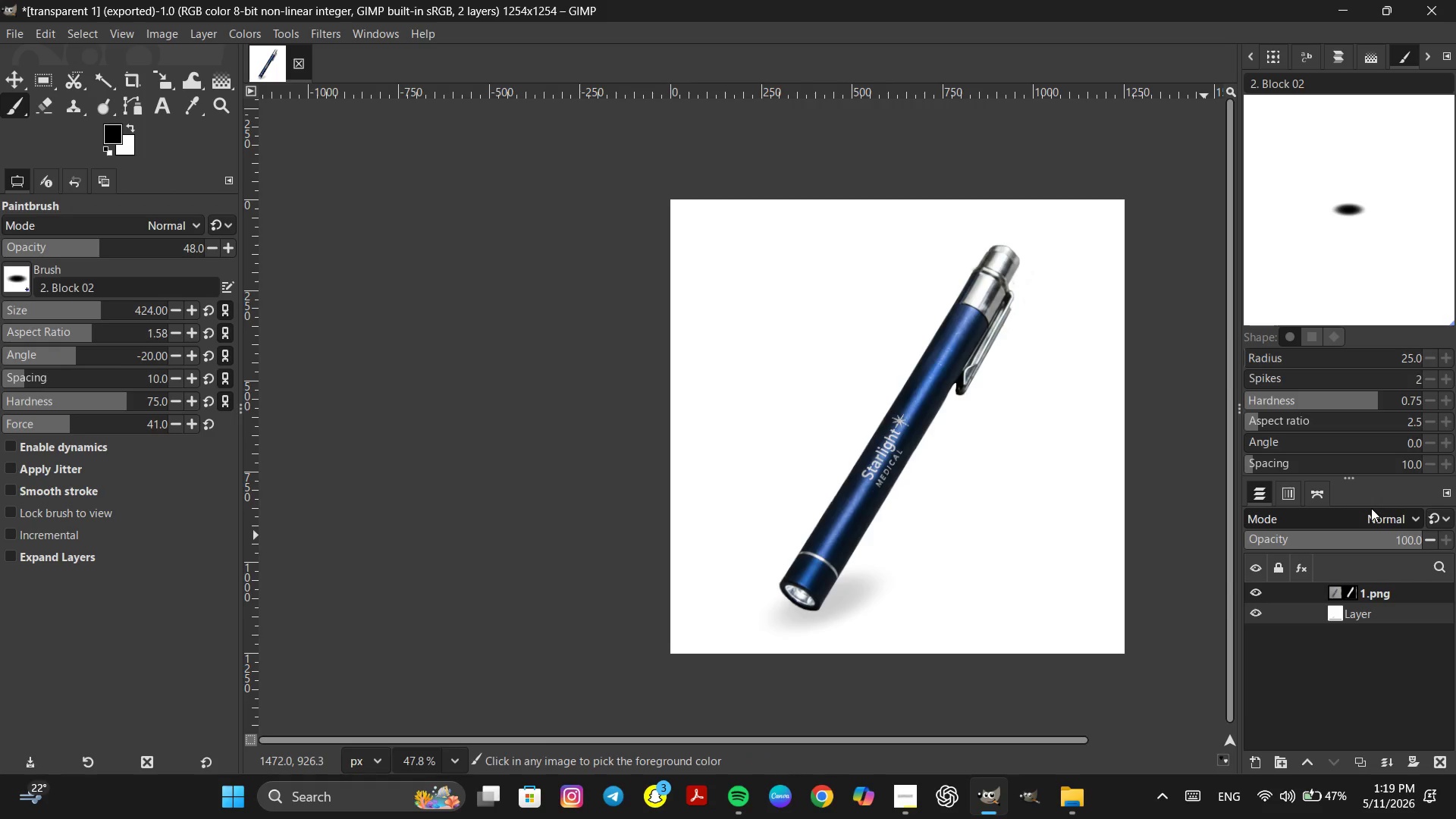 
key(Control+Z)
 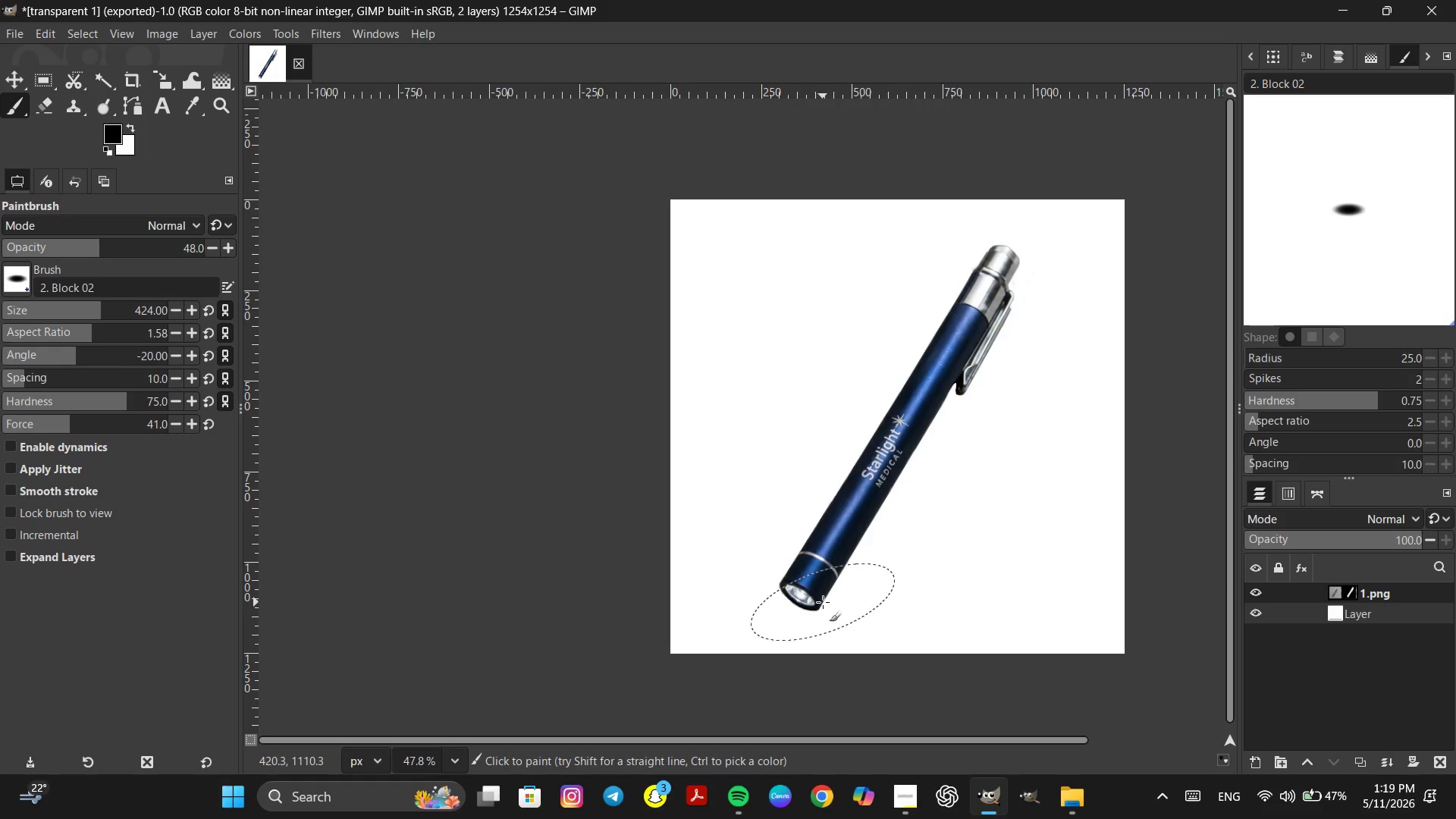 
double_click([823, 602])
 